 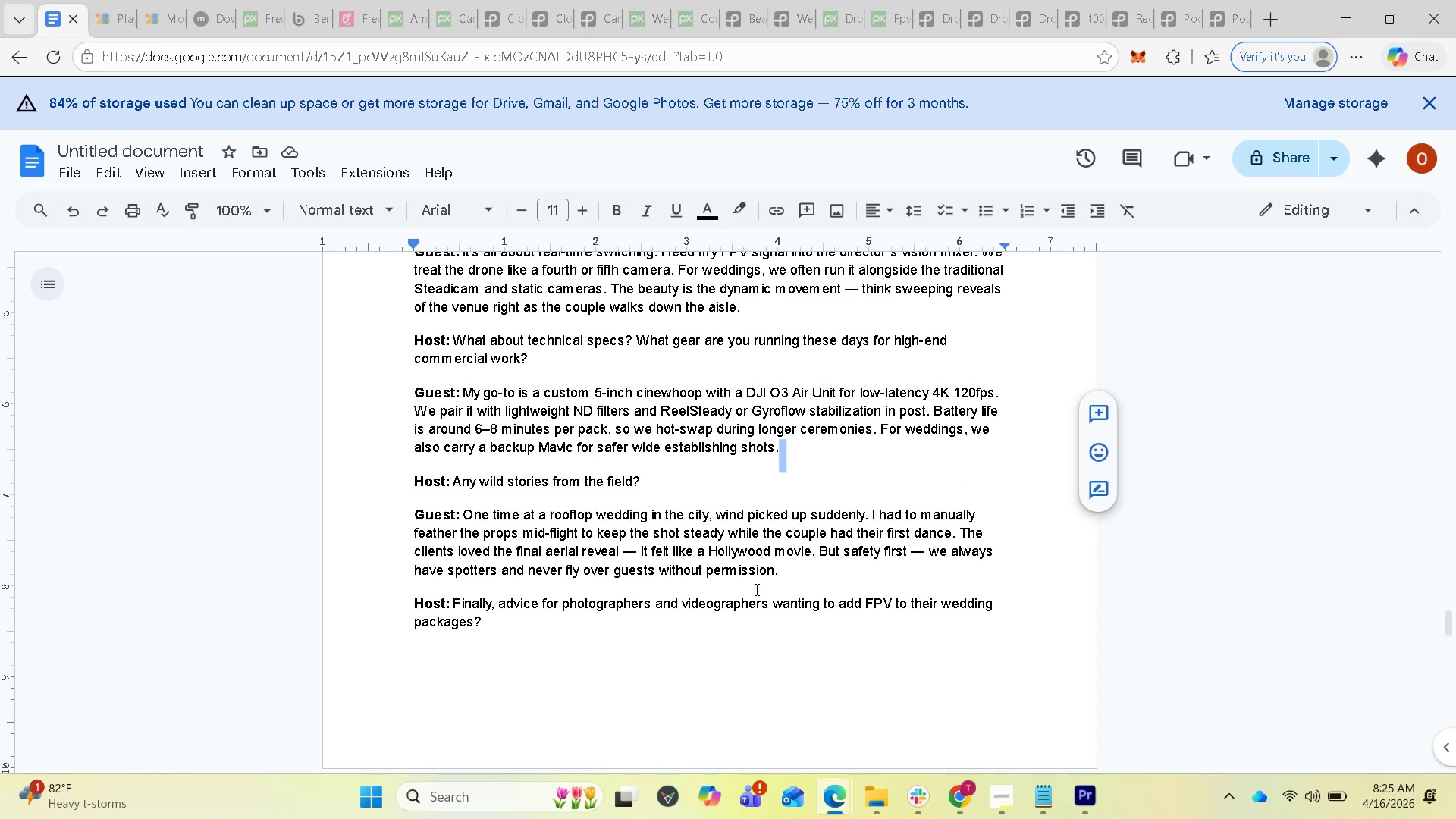 
scroll: coordinate [789, 607], scroll_direction: down, amount: 6.0
 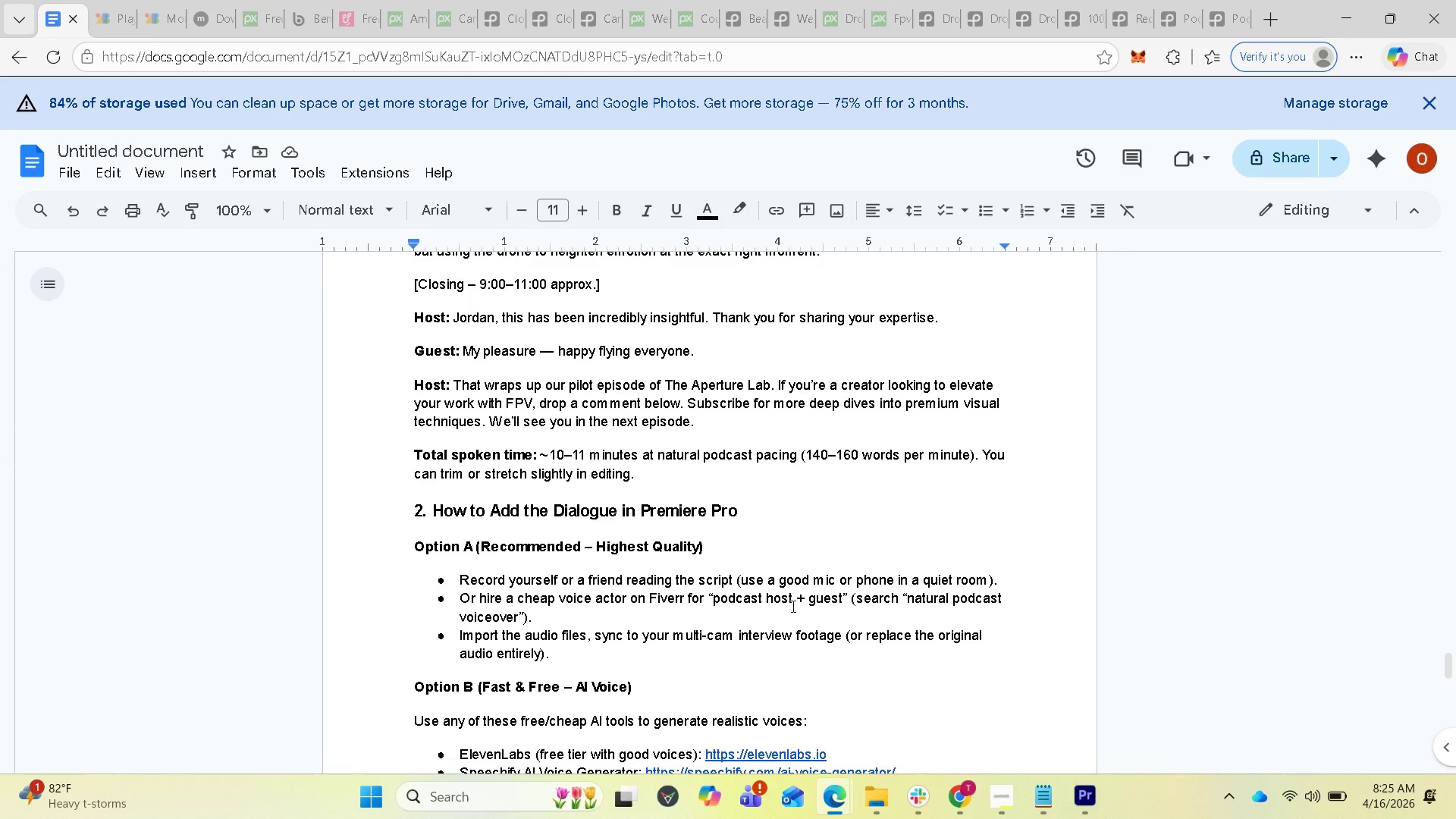 
scroll: coordinate [792, 606], scroll_direction: down, amount: 1.0
 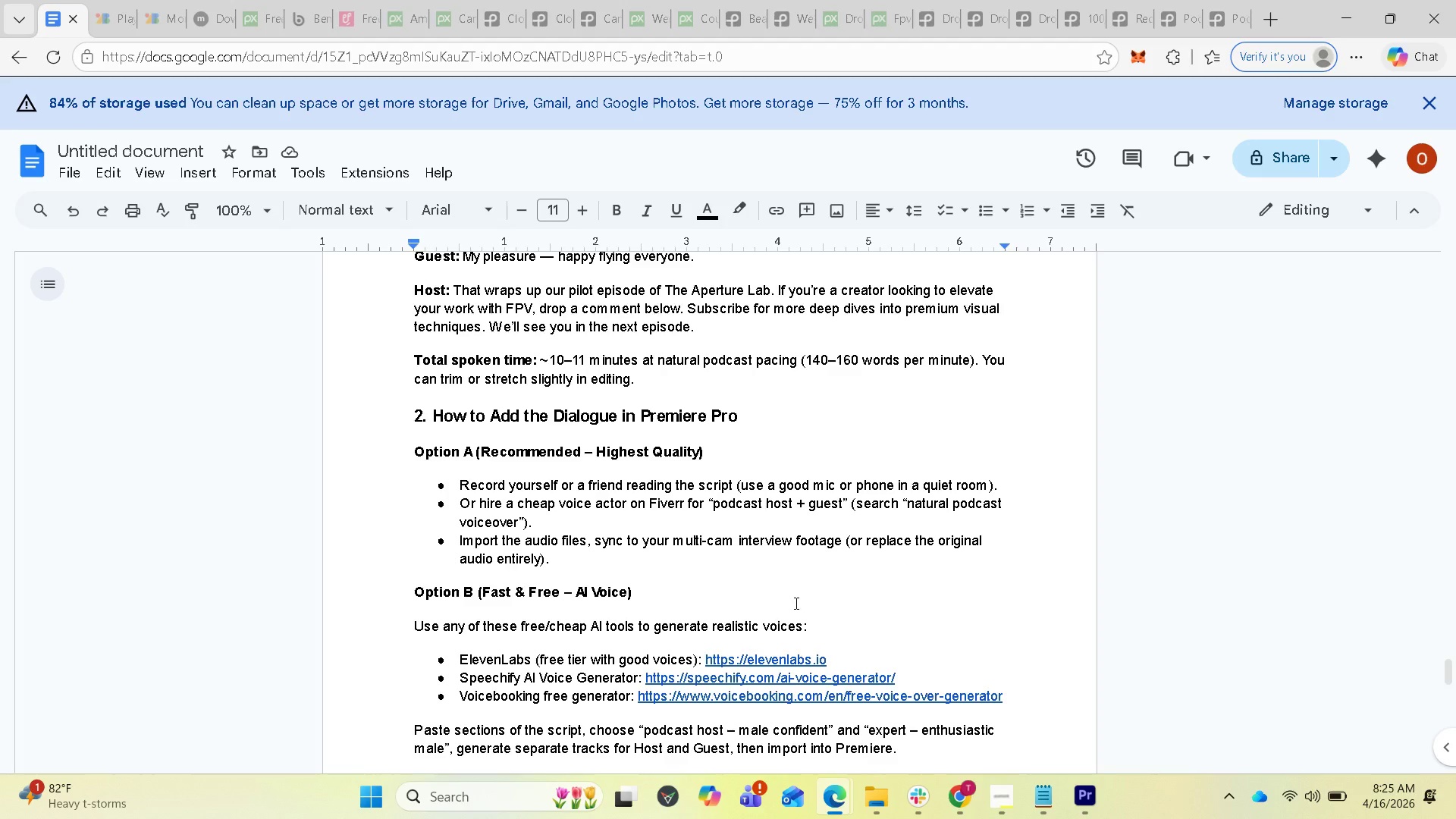 
scroll: coordinate [782, 551], scroll_direction: up, amount: 7.0
 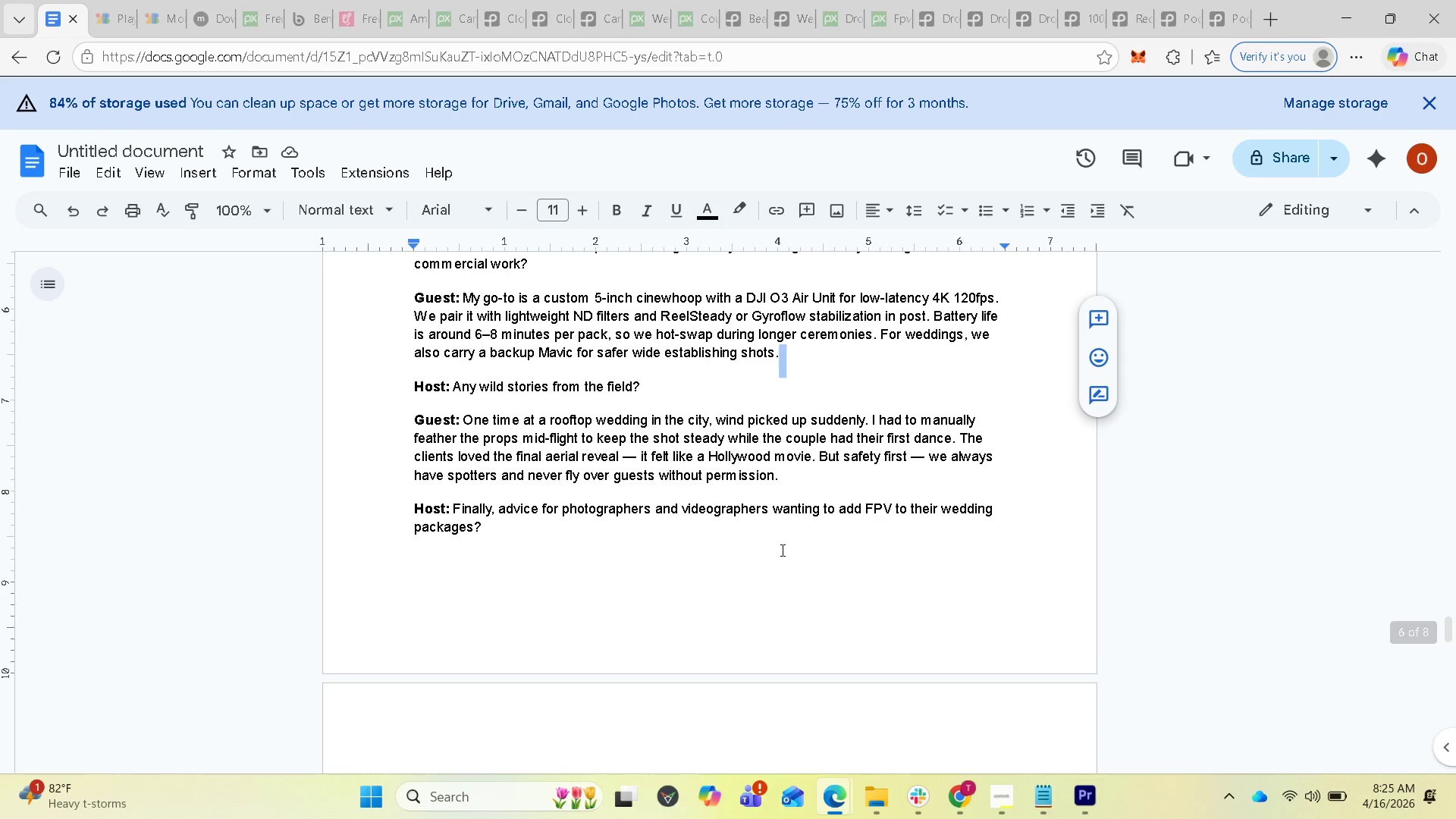 
scroll: coordinate [781, 550], scroll_direction: up, amount: 1.0
 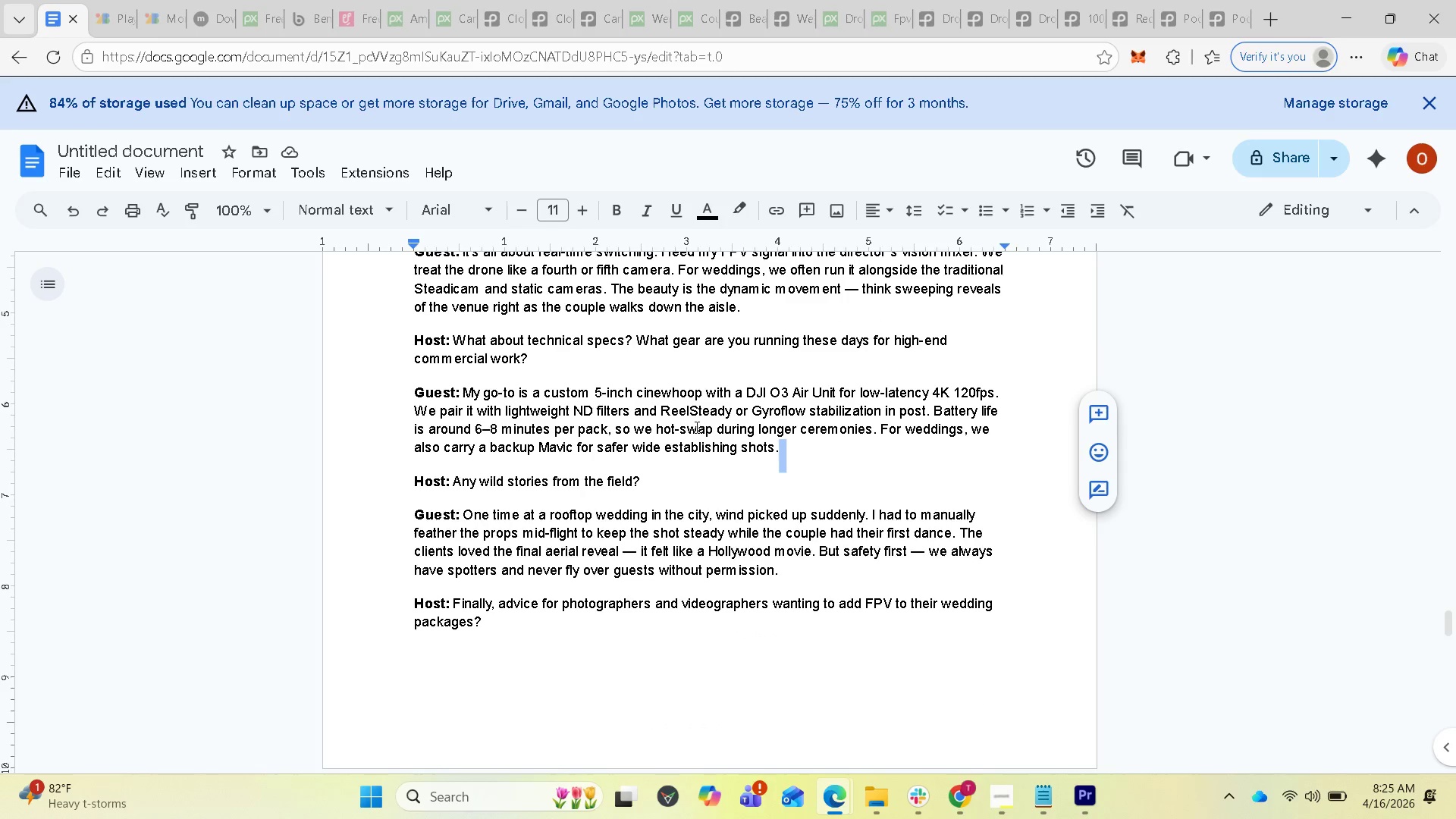 
wait(10.94)
 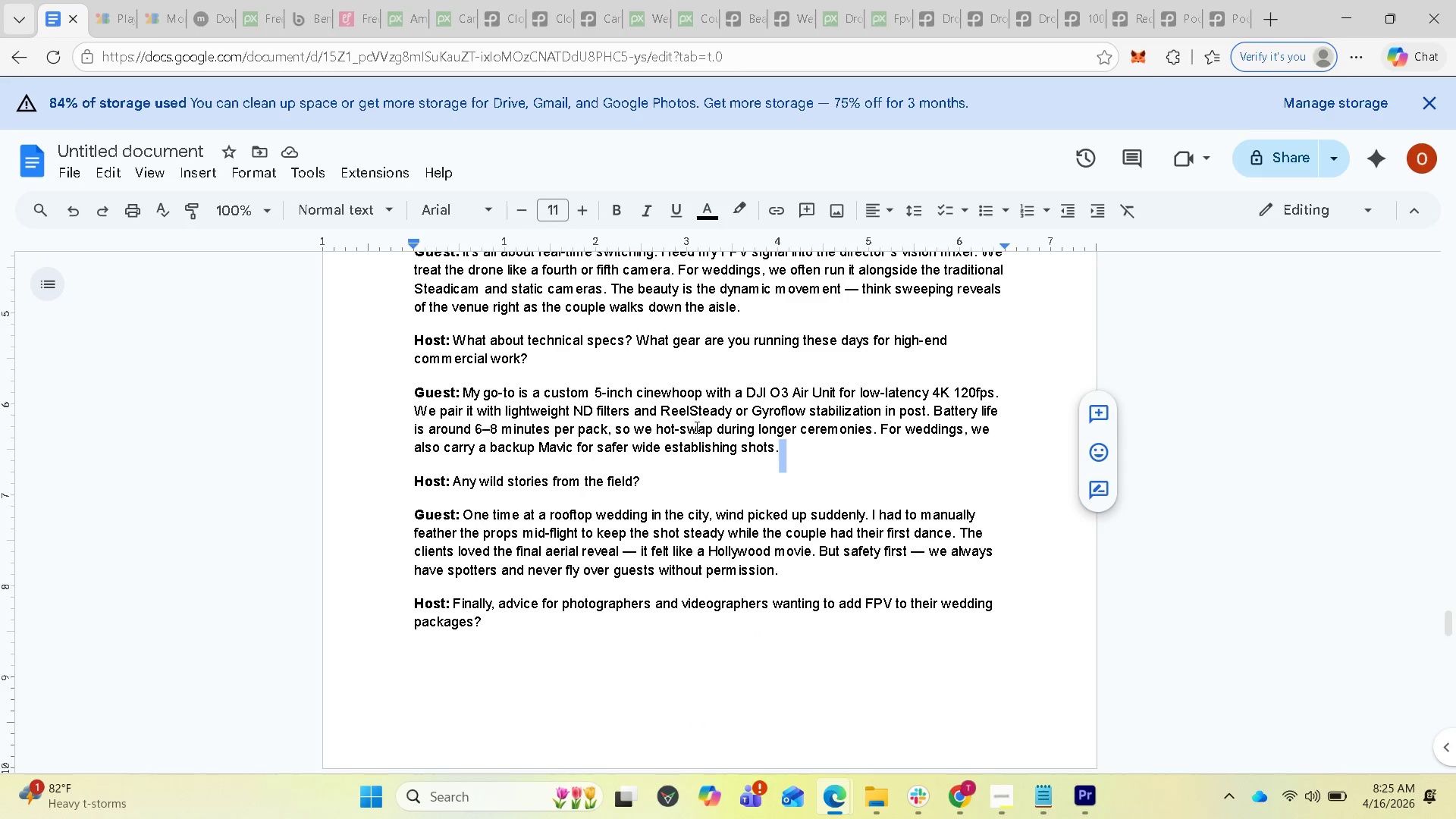 
scroll: coordinate [821, 479], scroll_direction: up, amount: 5.0
 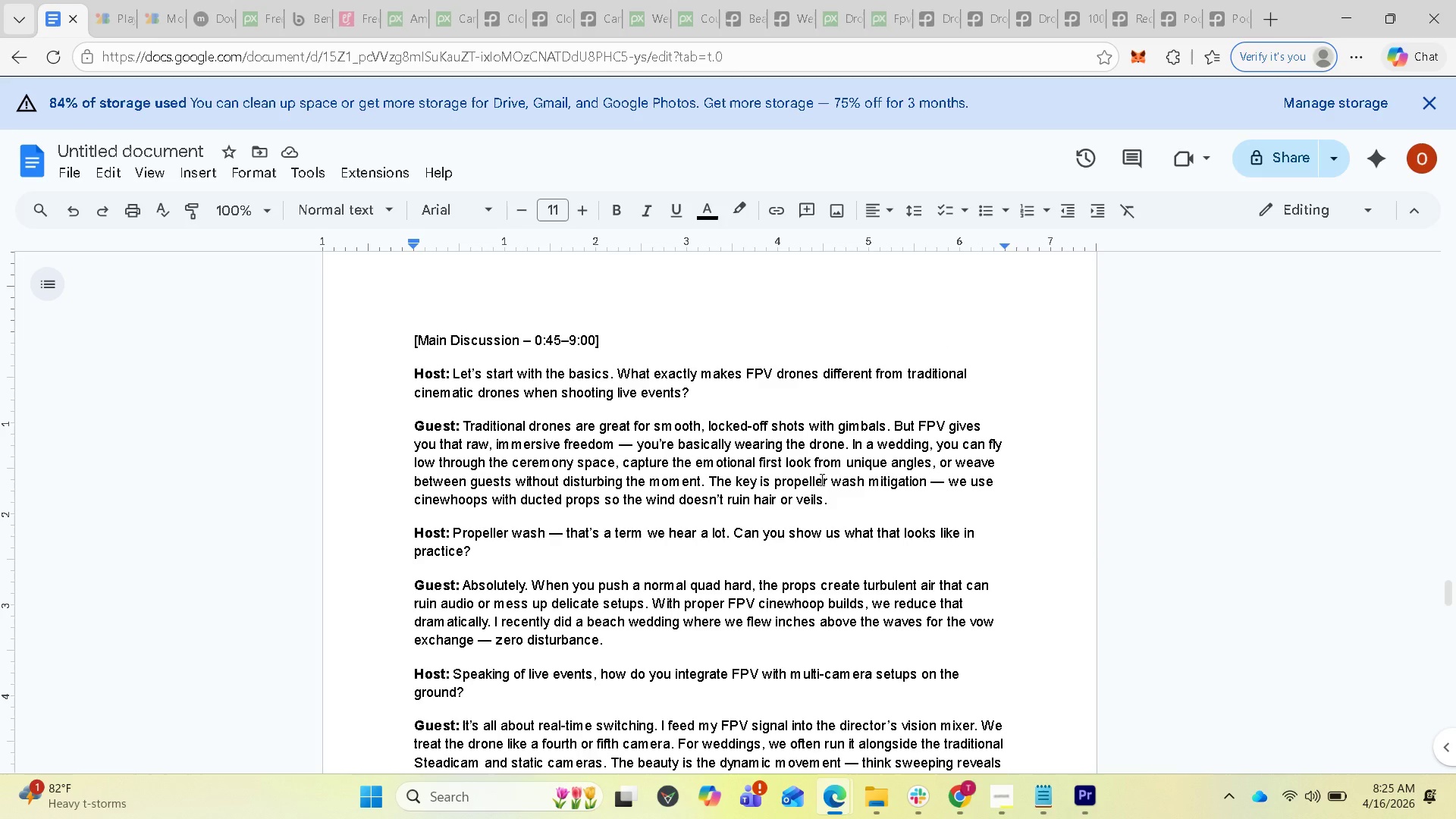 
scroll: coordinate [772, 497], scroll_direction: up, amount: 19.0
 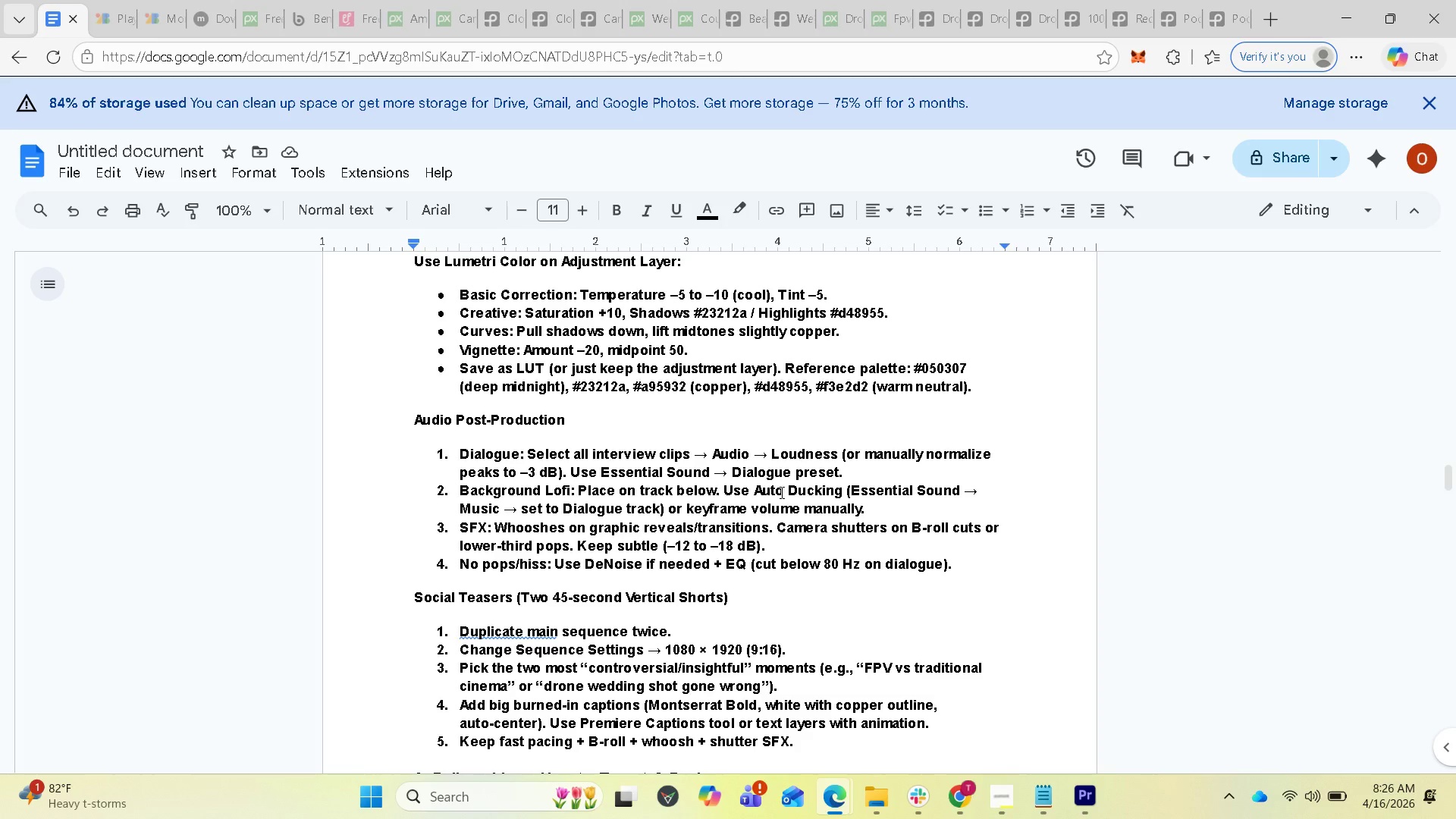 
scroll: coordinate [793, 472], scroll_direction: up, amount: 5.0
 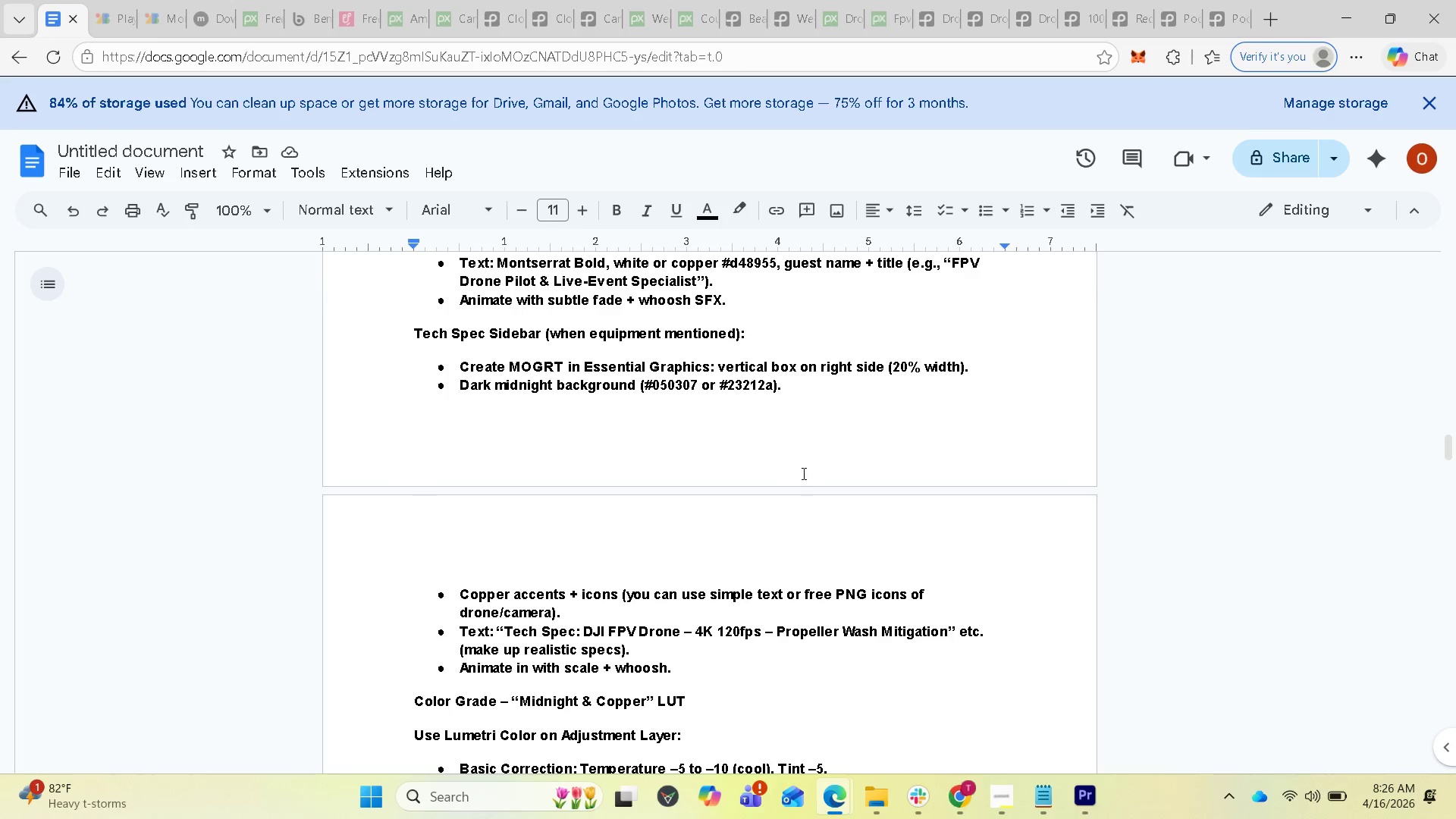 
wait(10.26)
 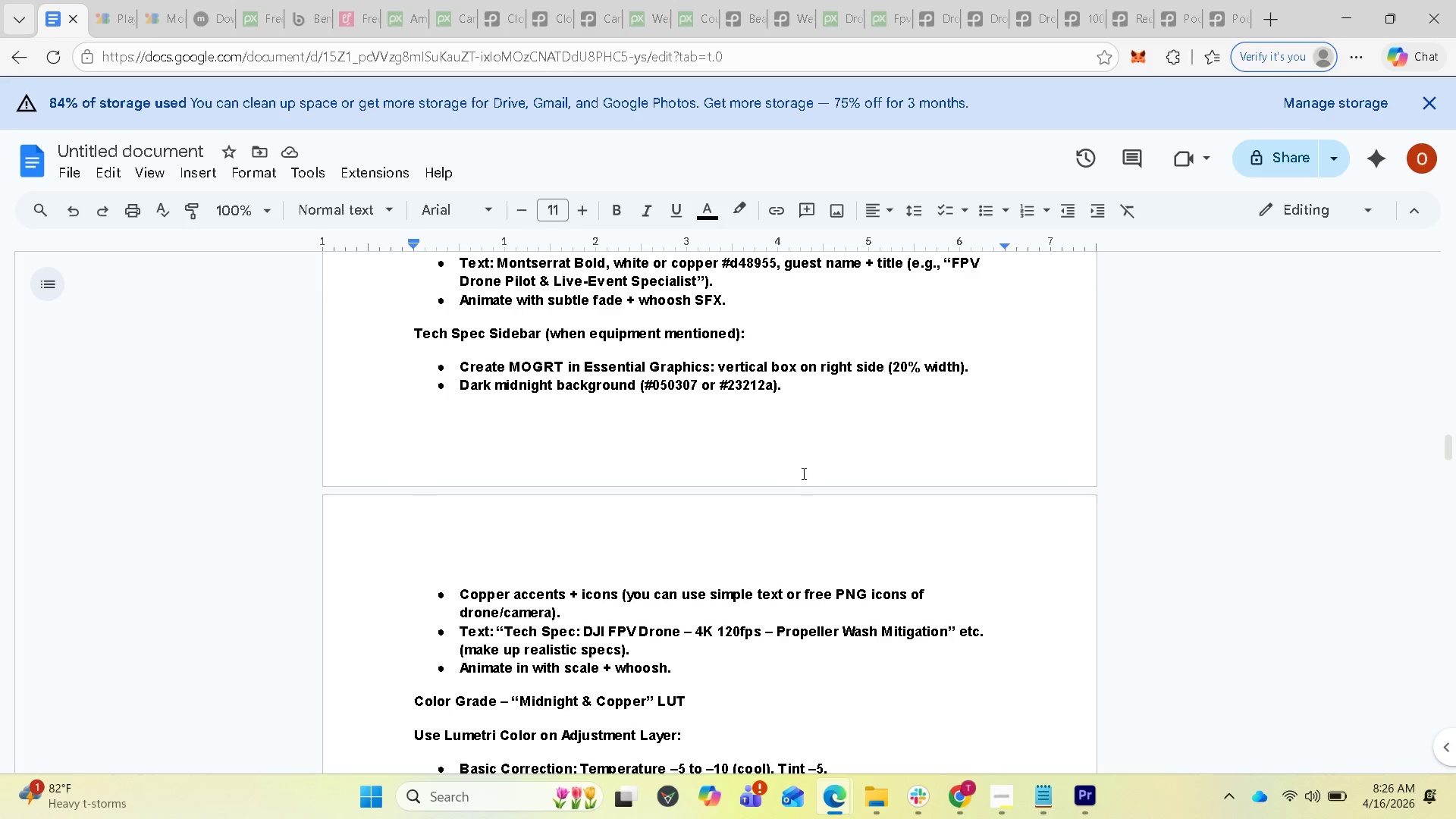 
scroll: coordinate [868, 472], scroll_direction: up, amount: 1.0
 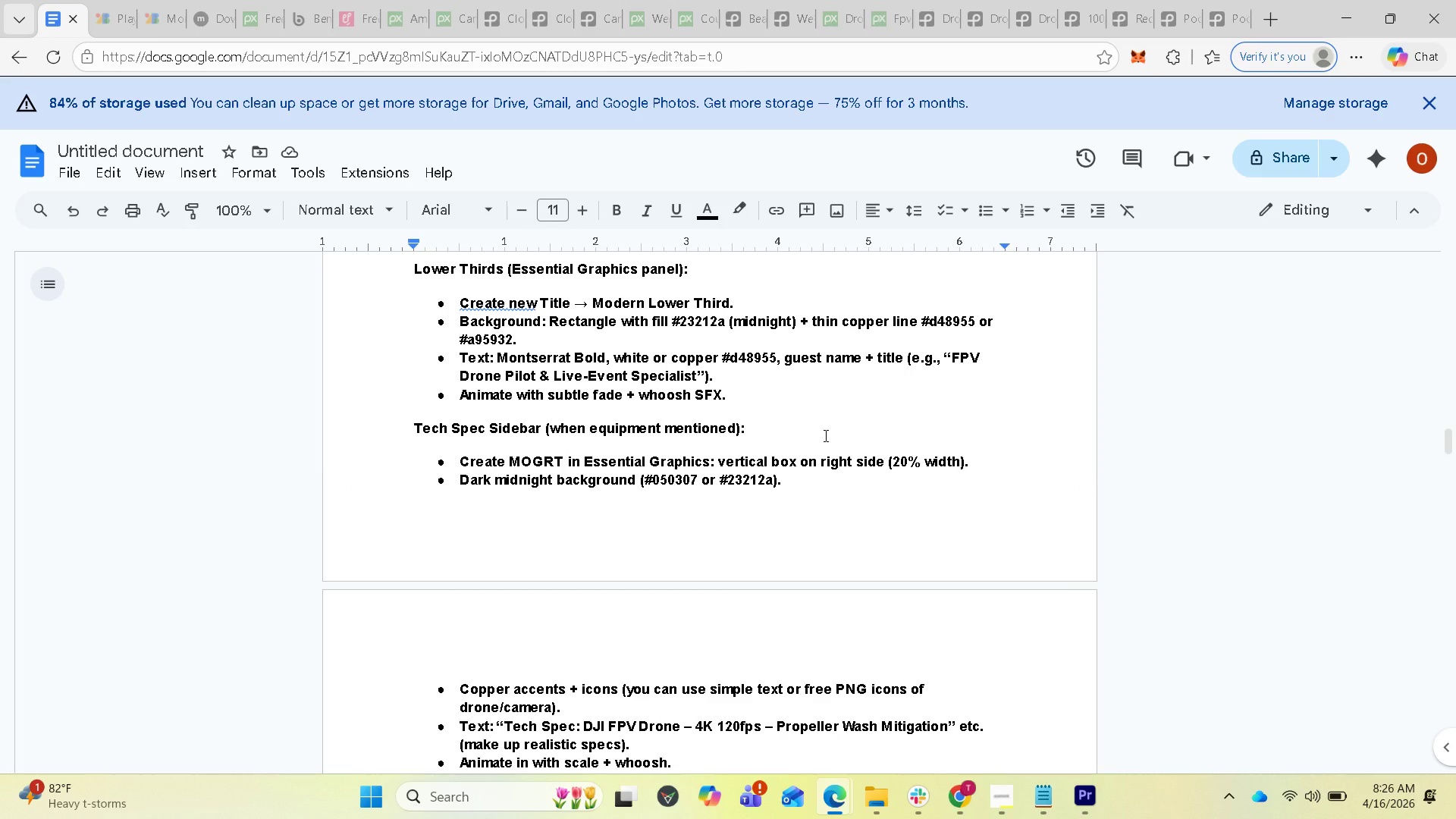 
wait(8.47)
 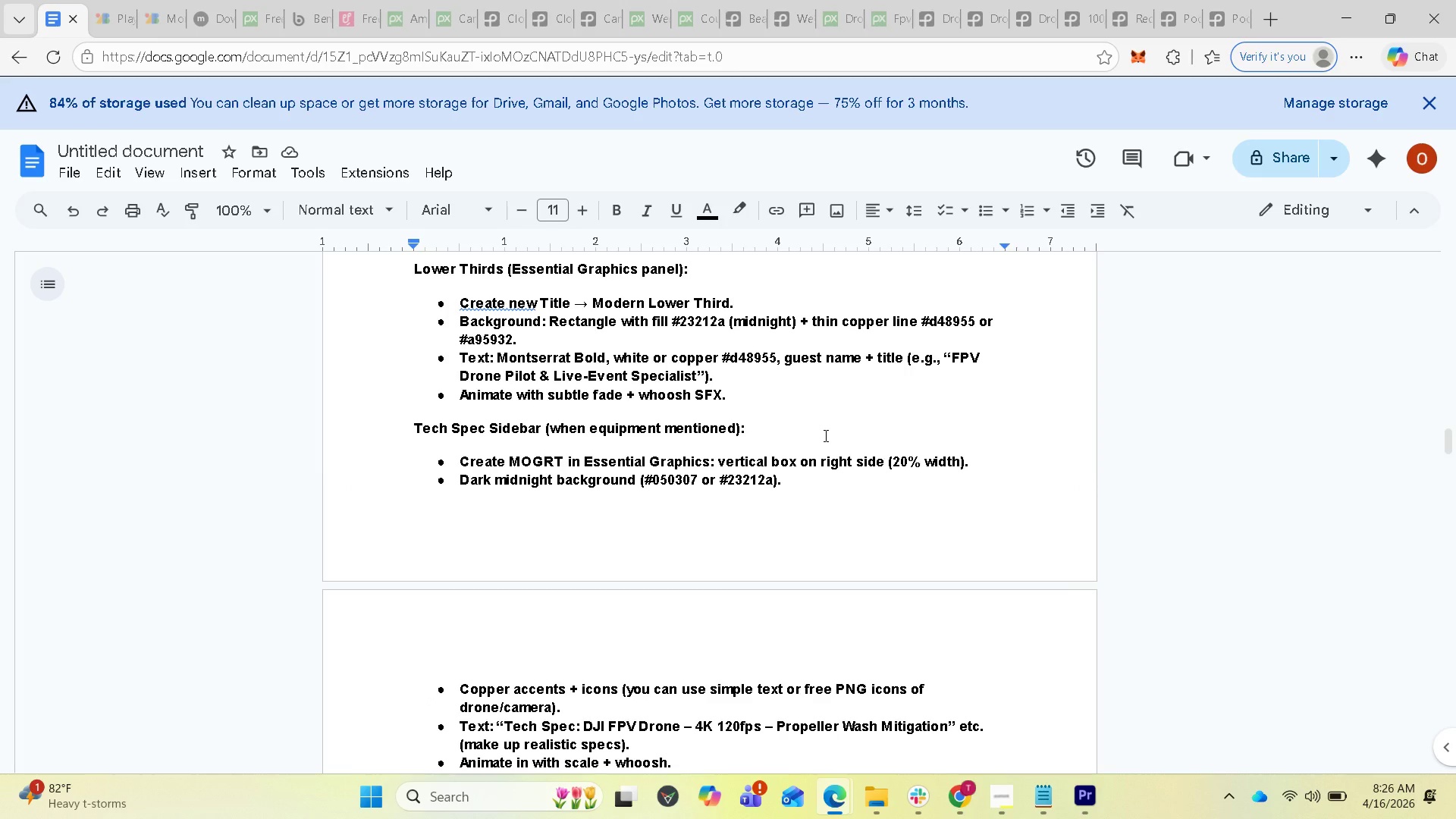 
mouse_move([1086, 795])
 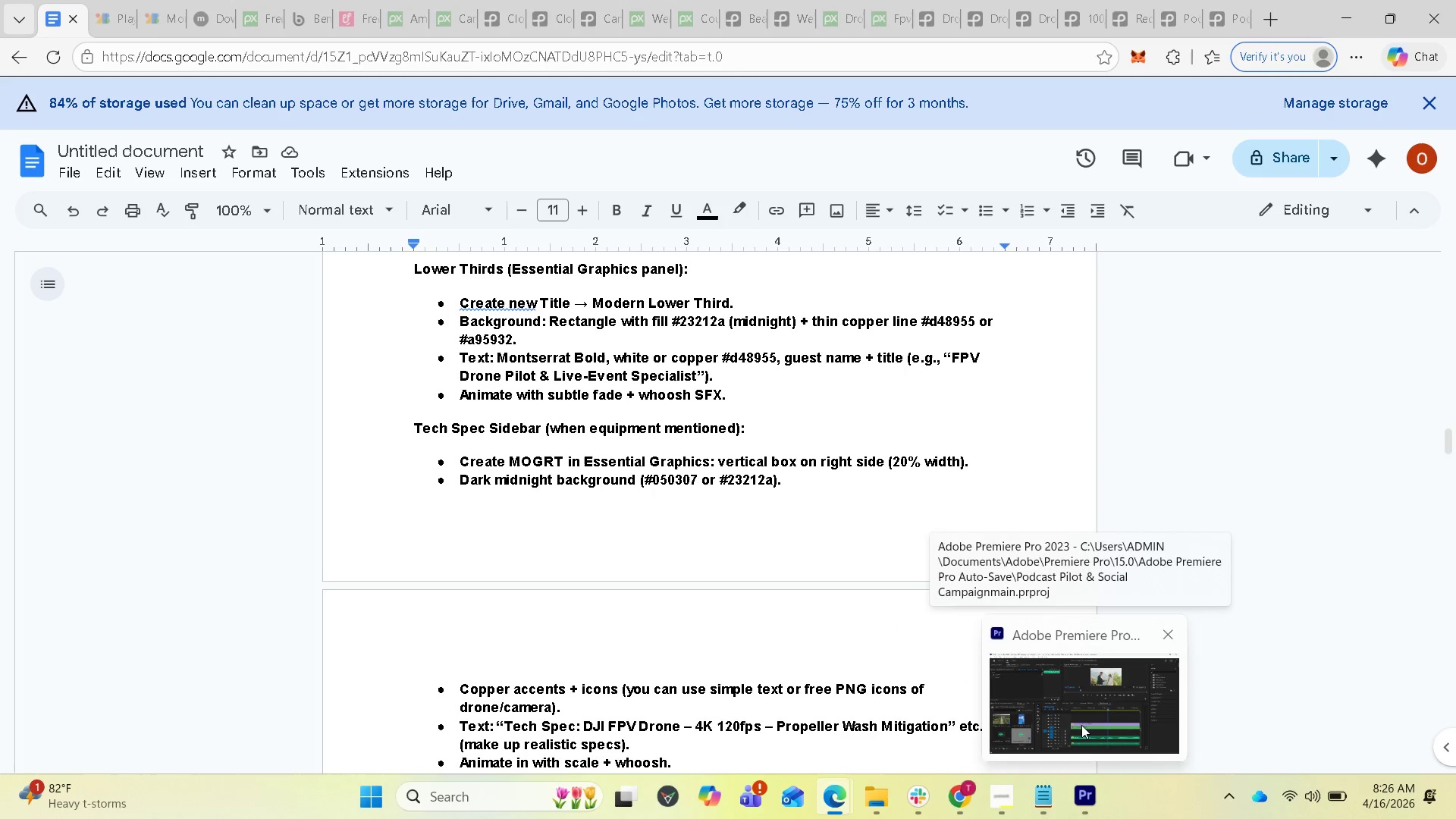 
left_click([1081, 725])
 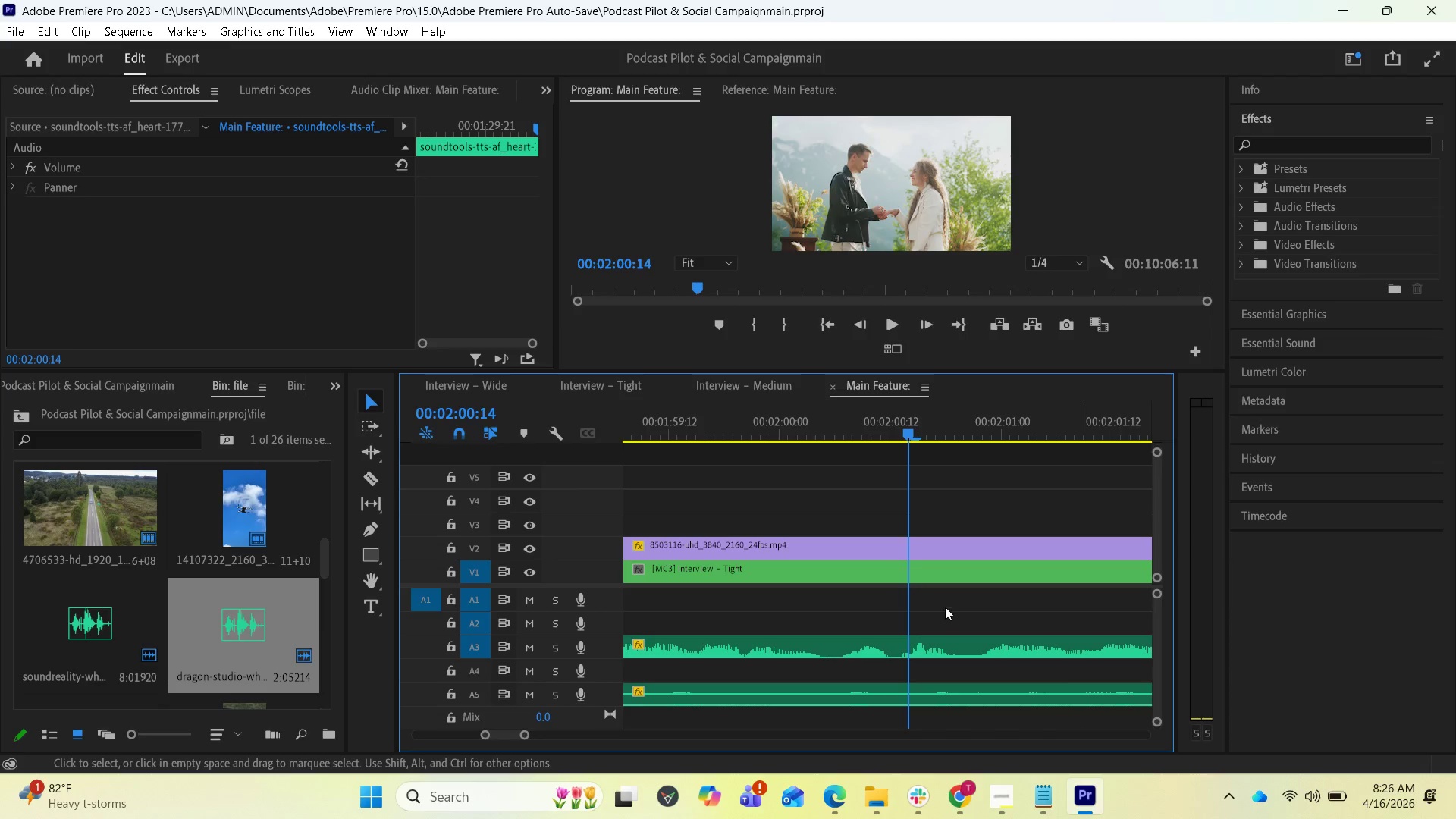 
key(Space)
 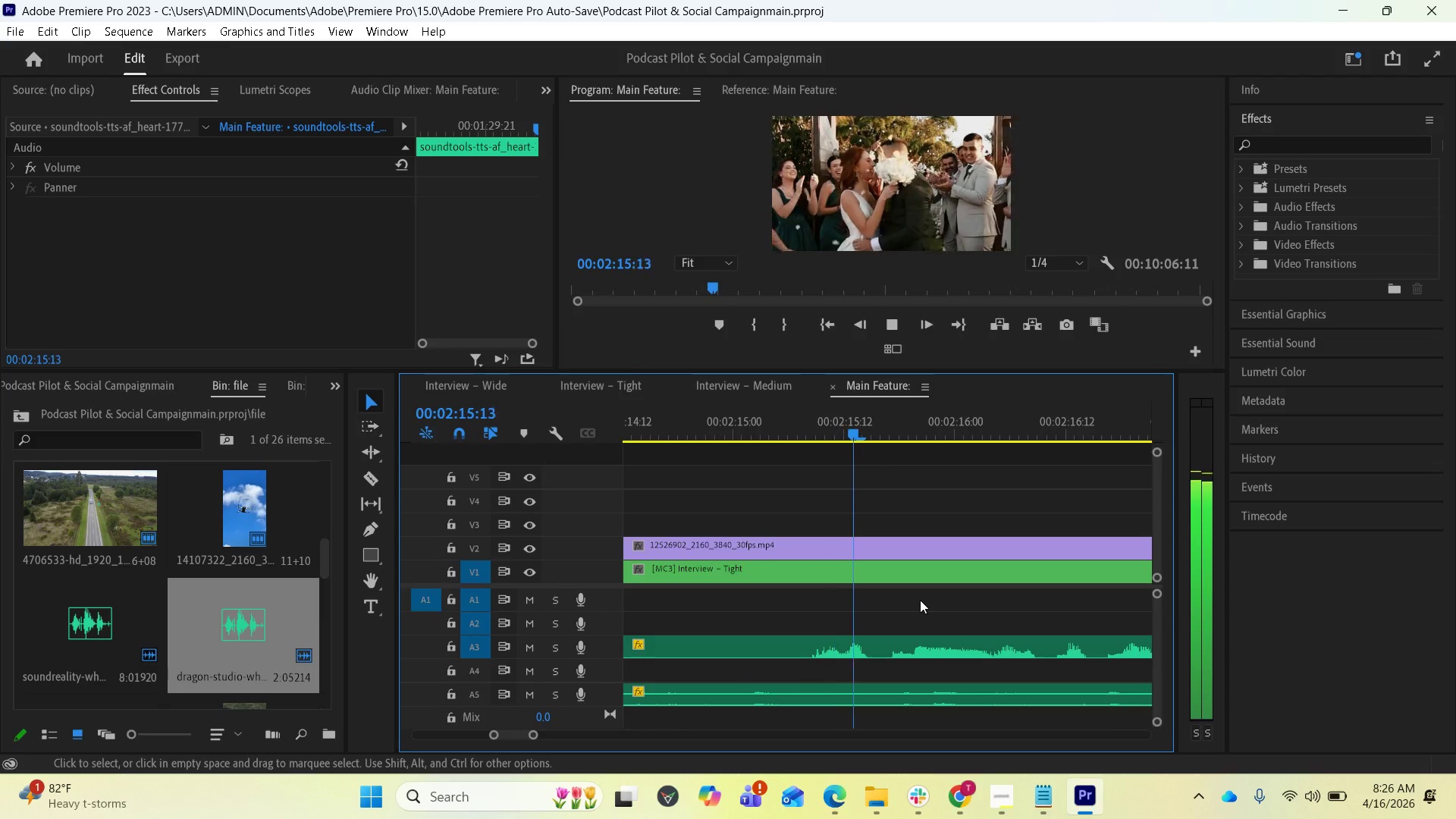 
wait(21.58)
 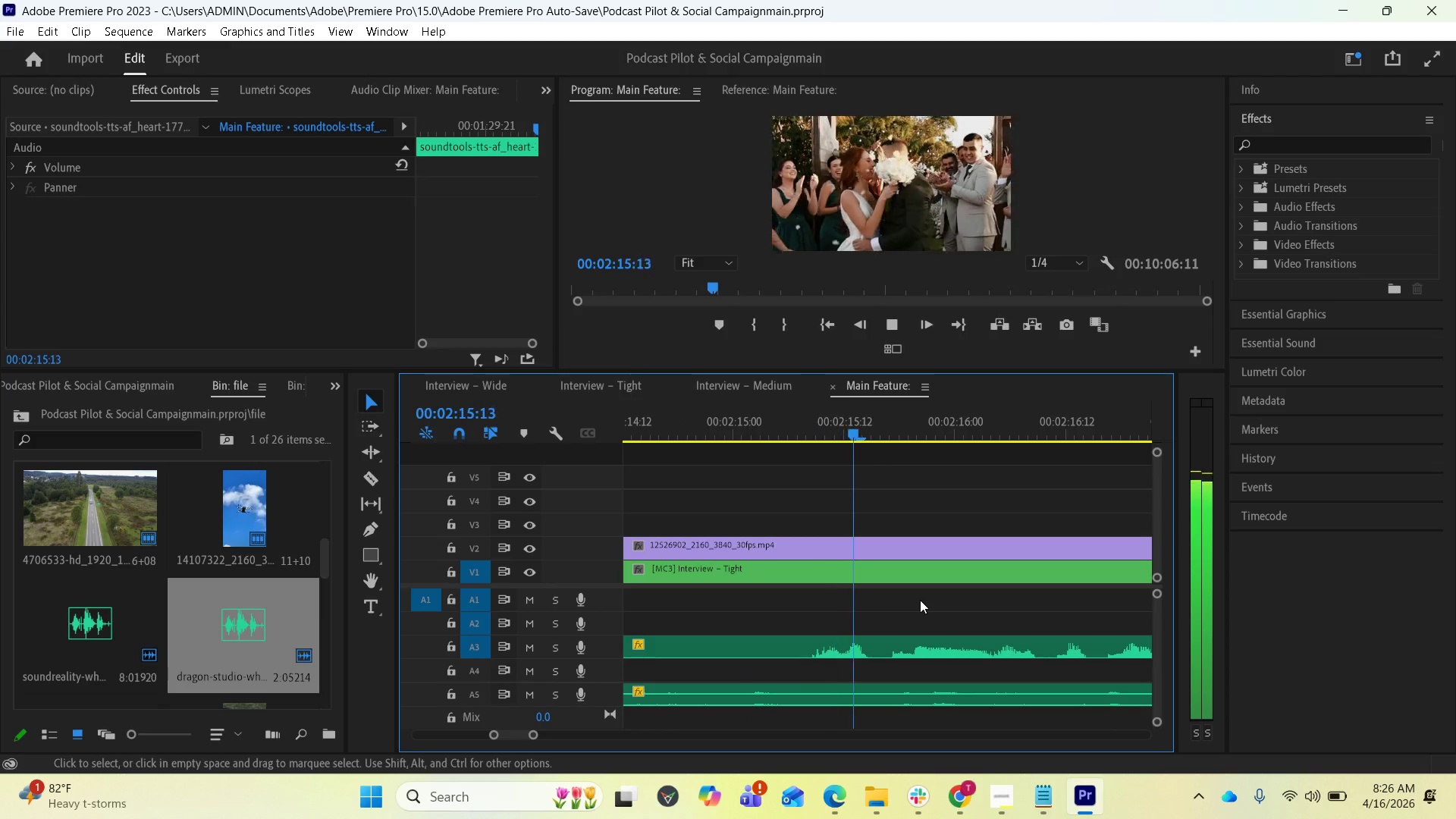 
key(Space)
 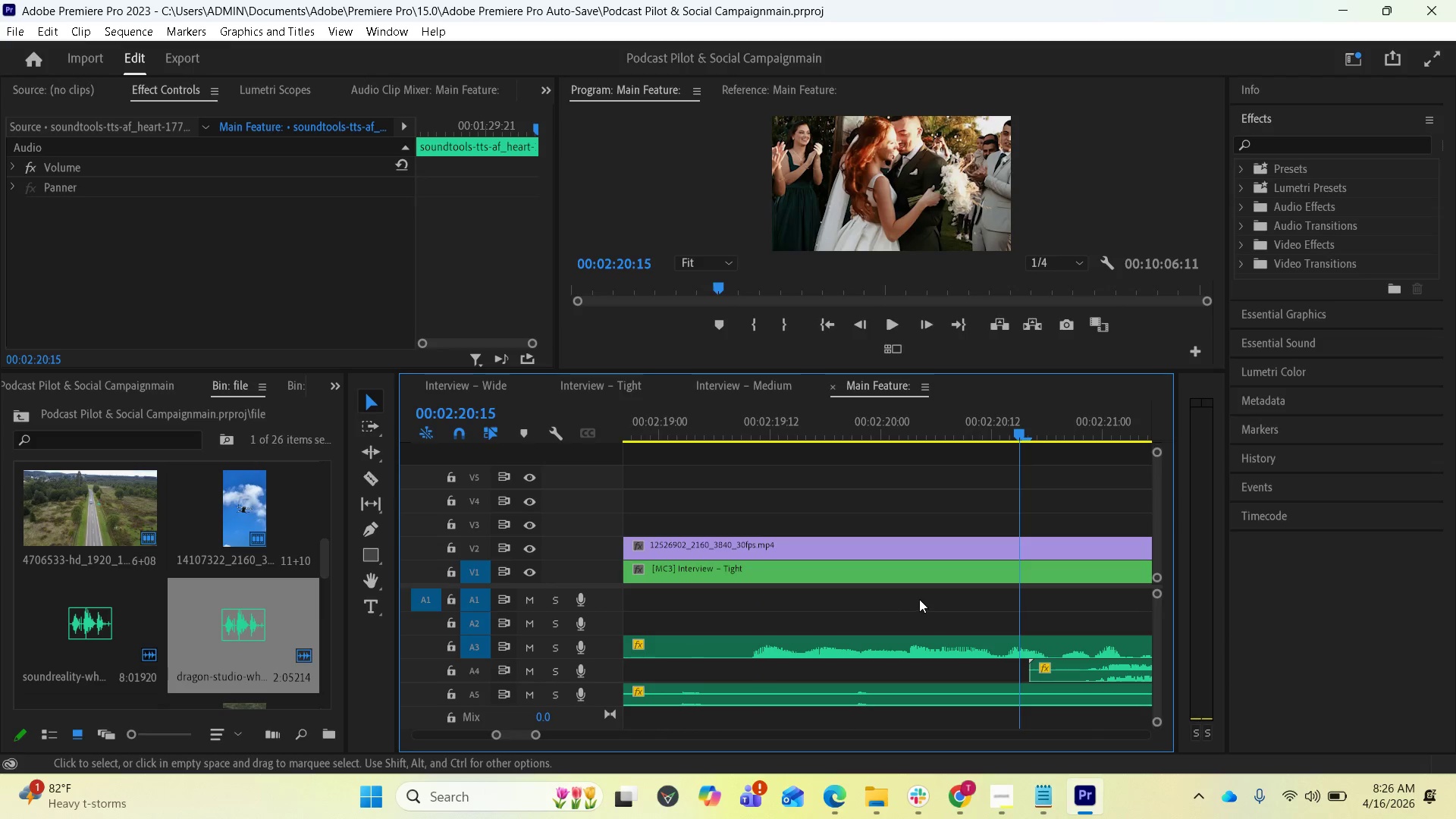 
left_click_drag(start_coordinate=[1019, 434], to_coordinate=[576, 449])
 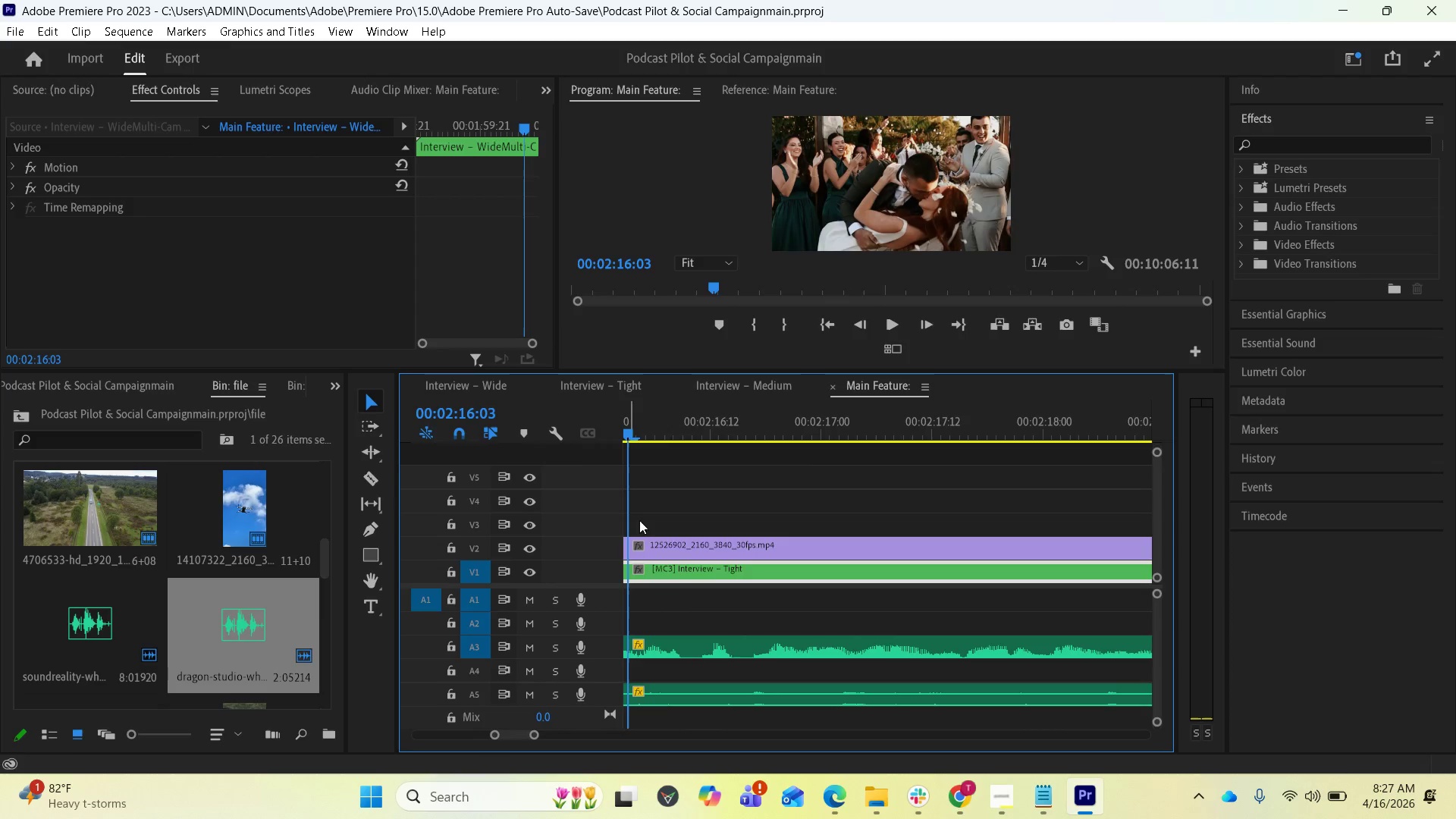 
key(Space)
 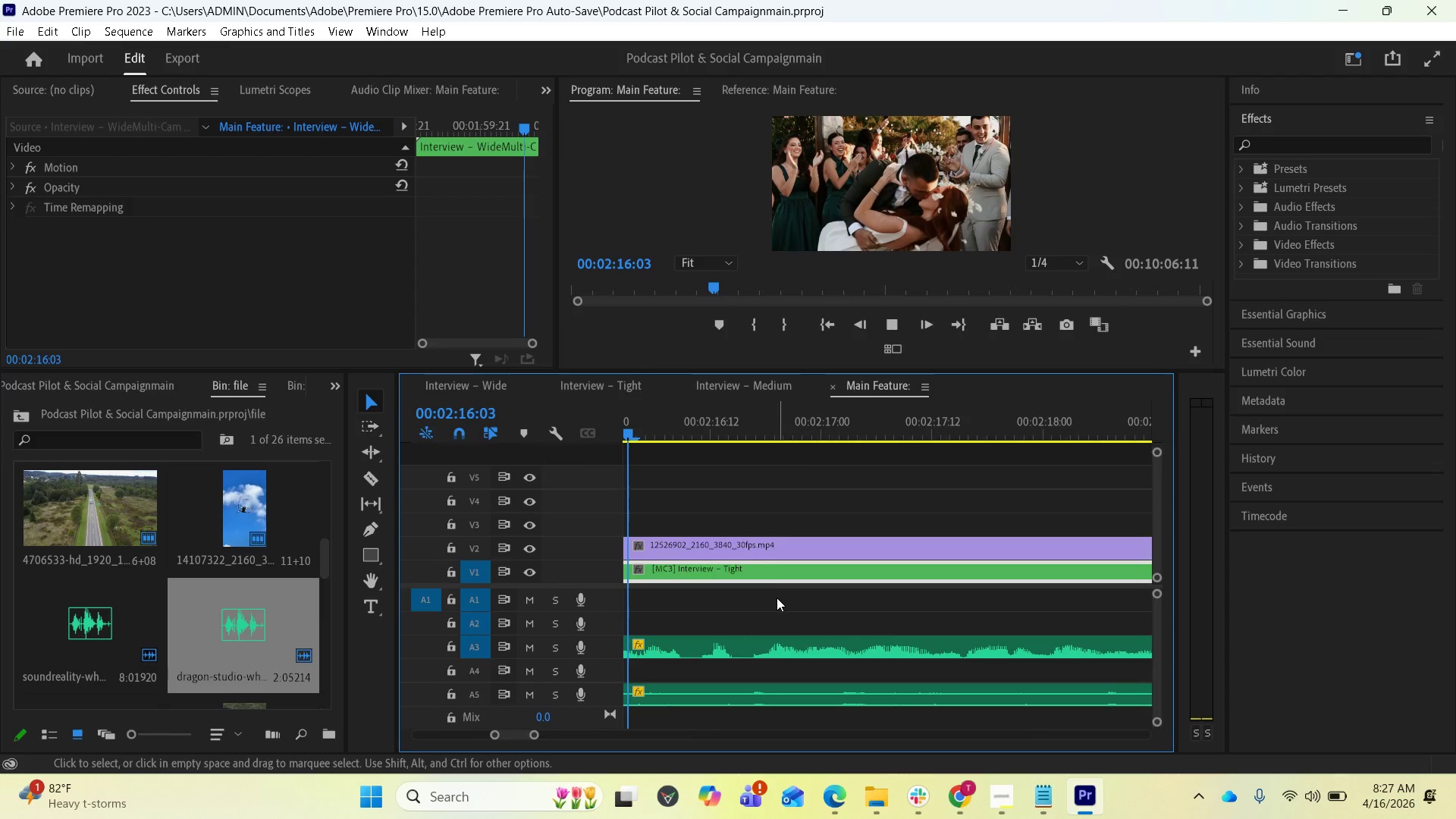 
key(Space)
 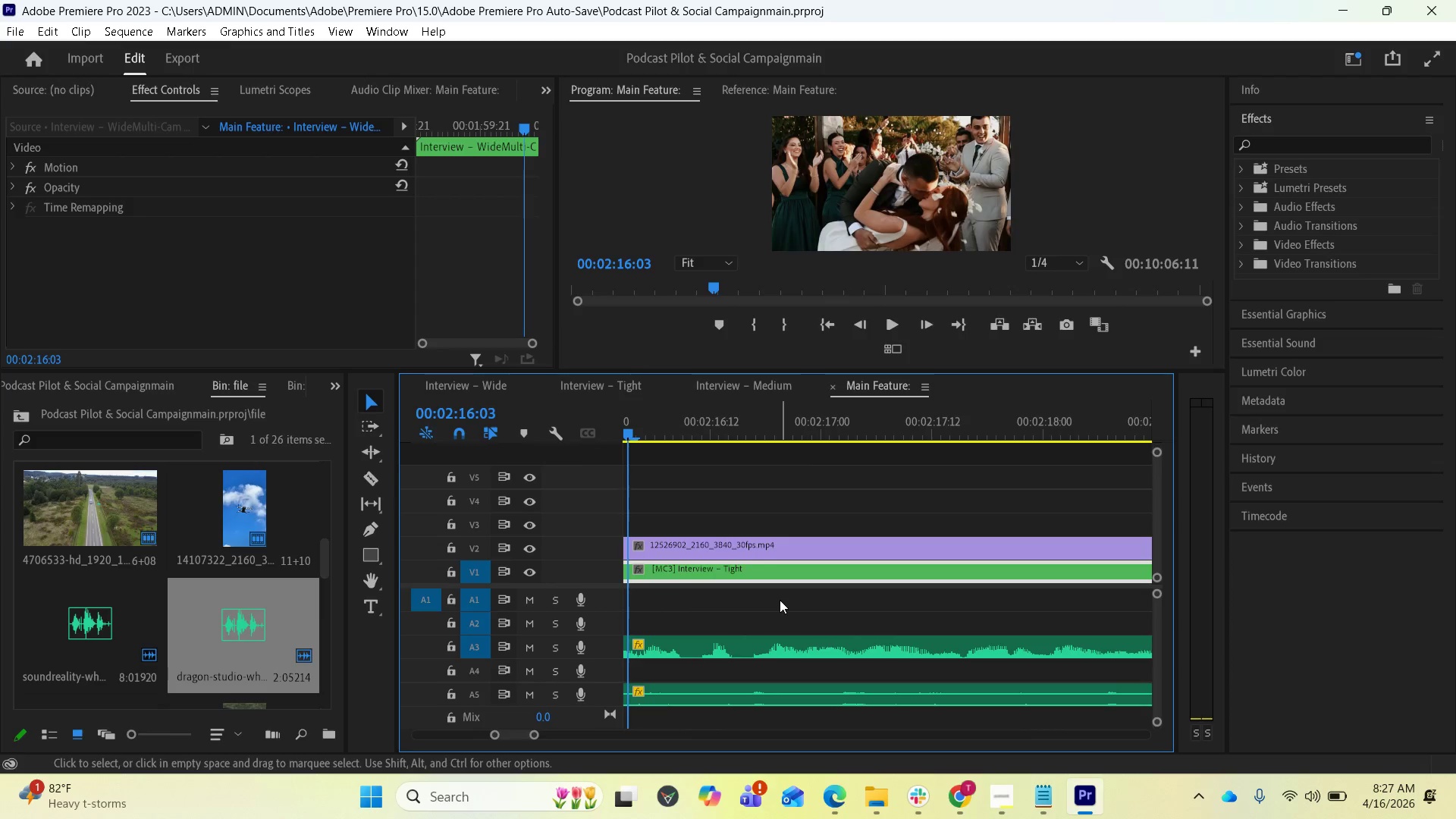 
key(Space)
 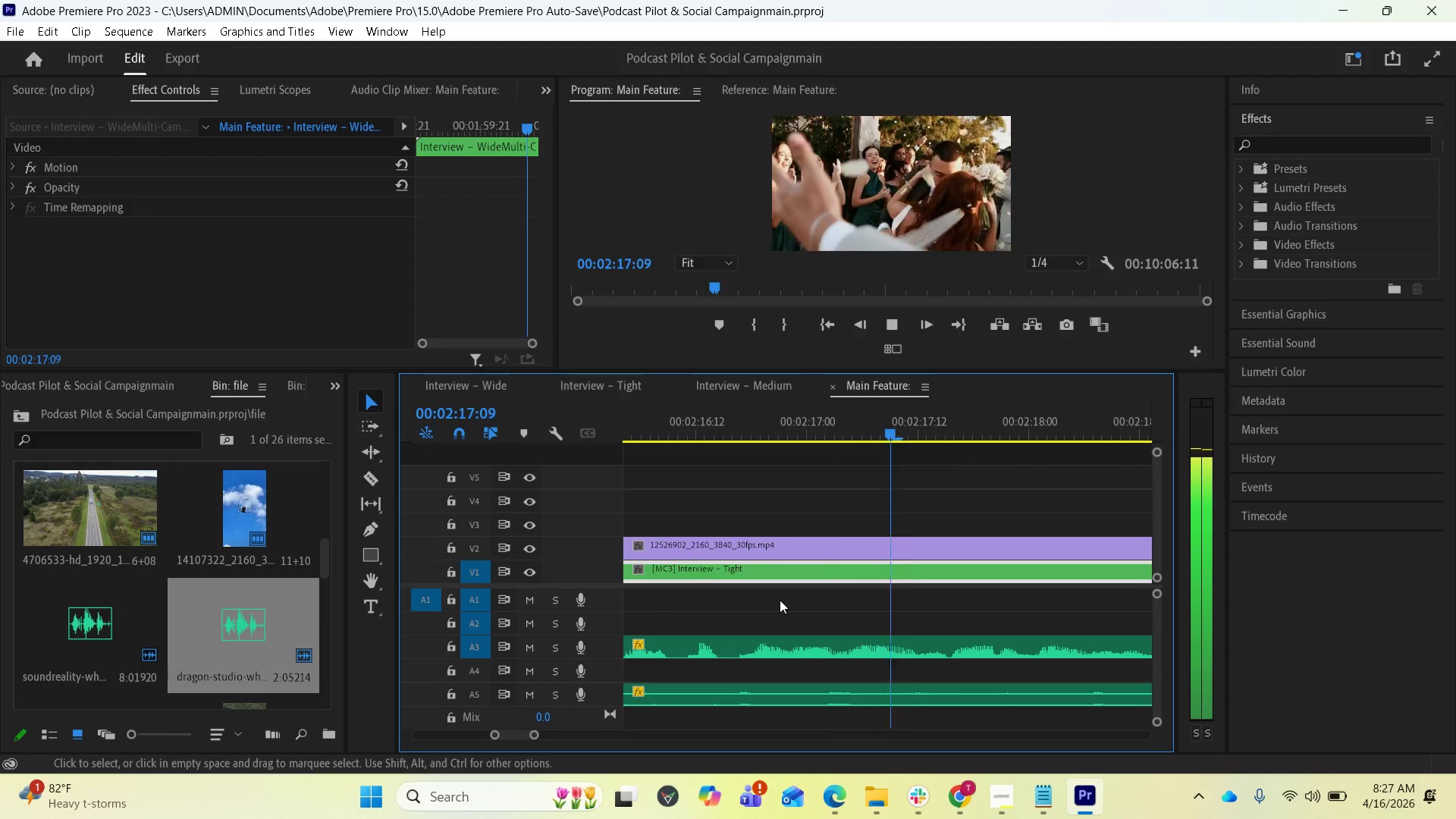 
key(Space)
 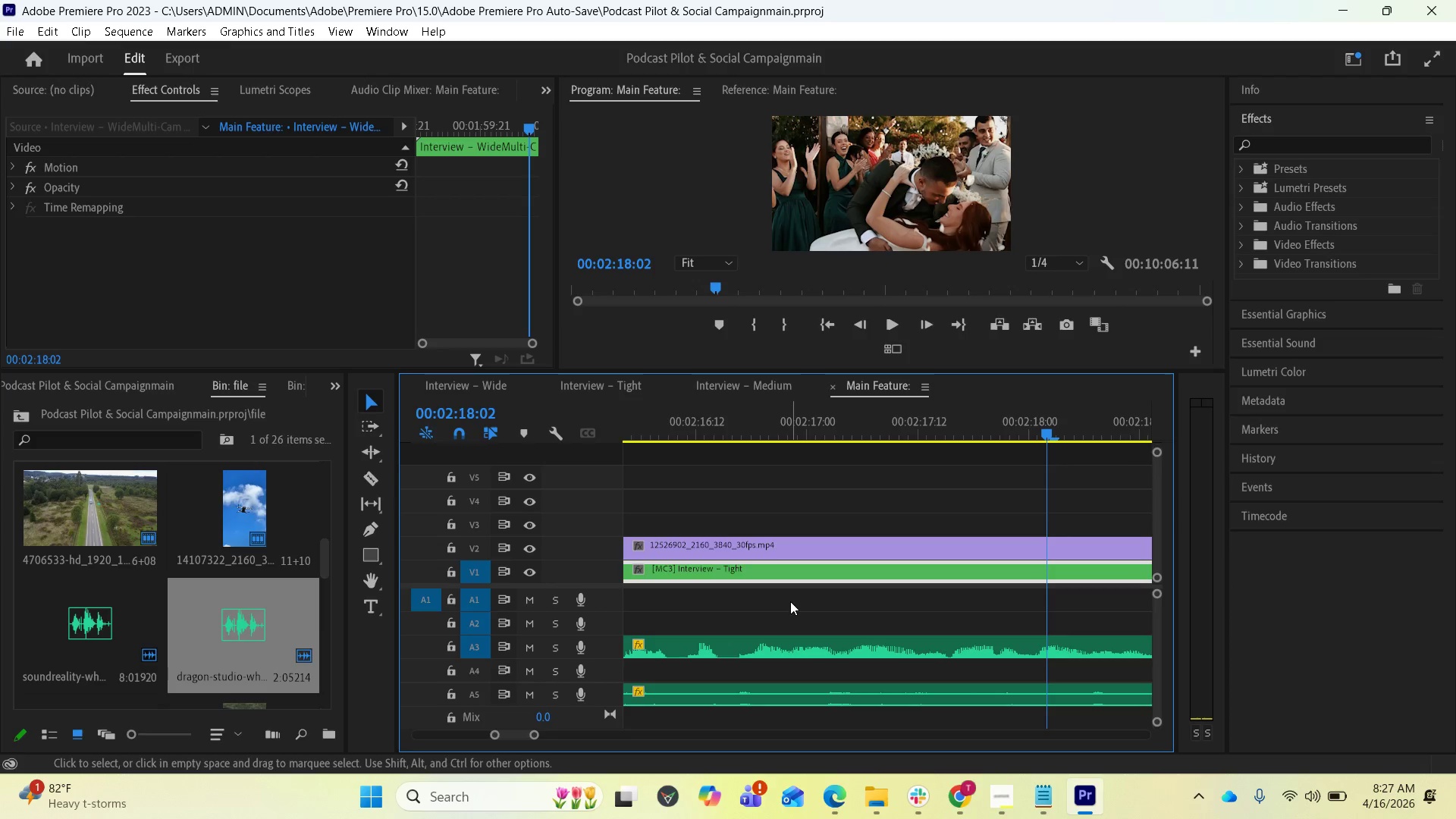 
key(Space)
 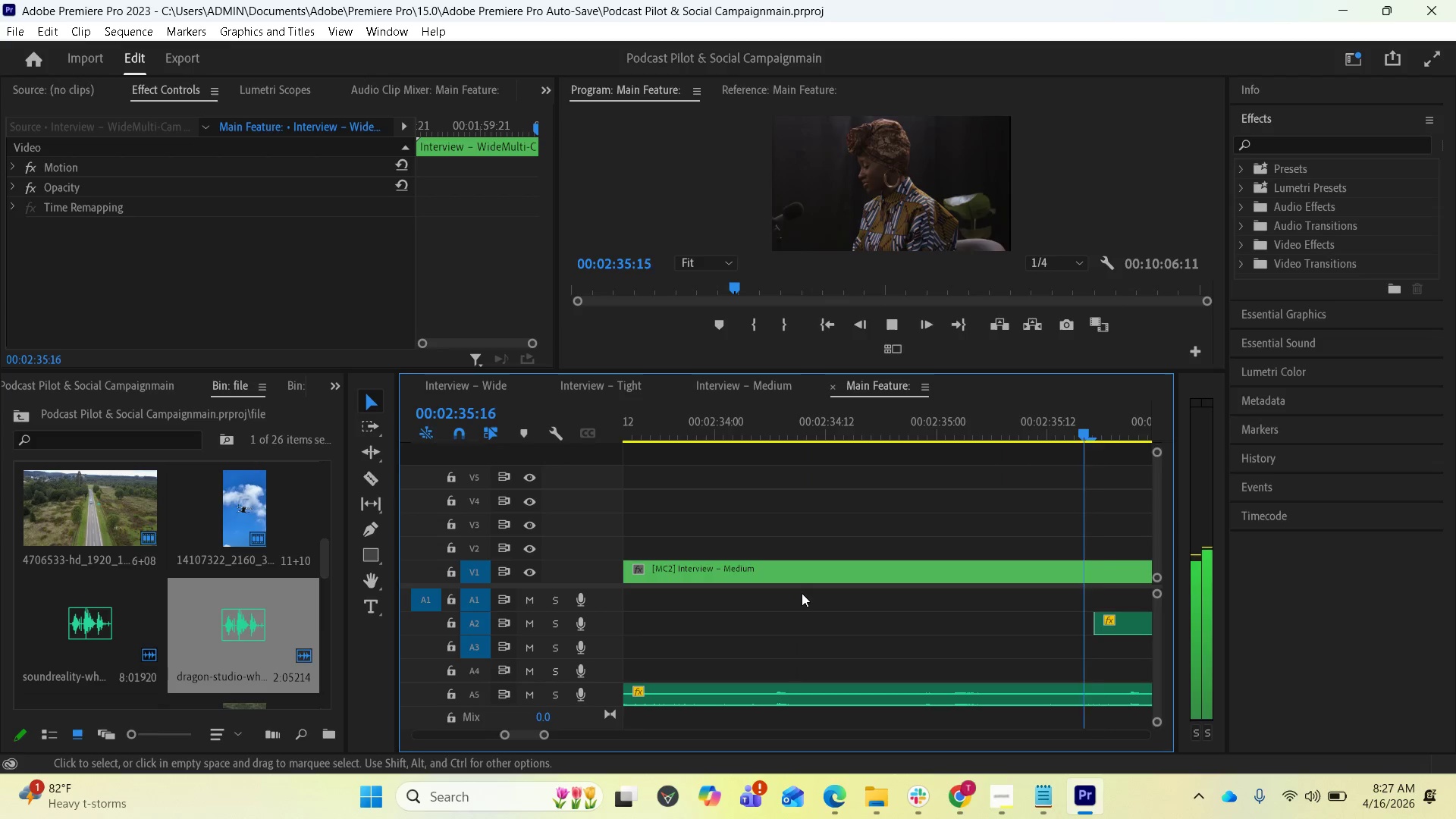 
wait(22.72)
 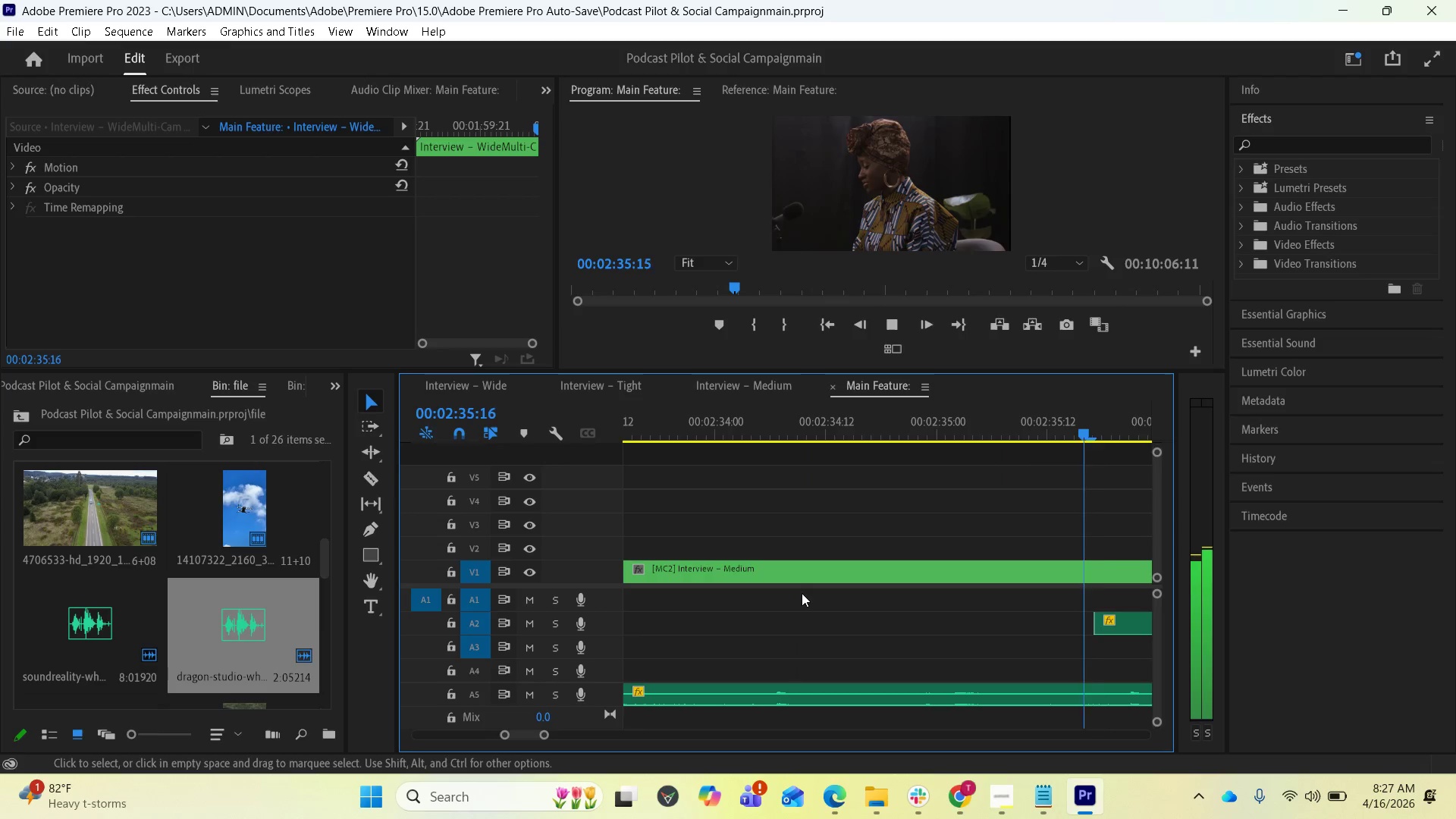 
key(Space)
 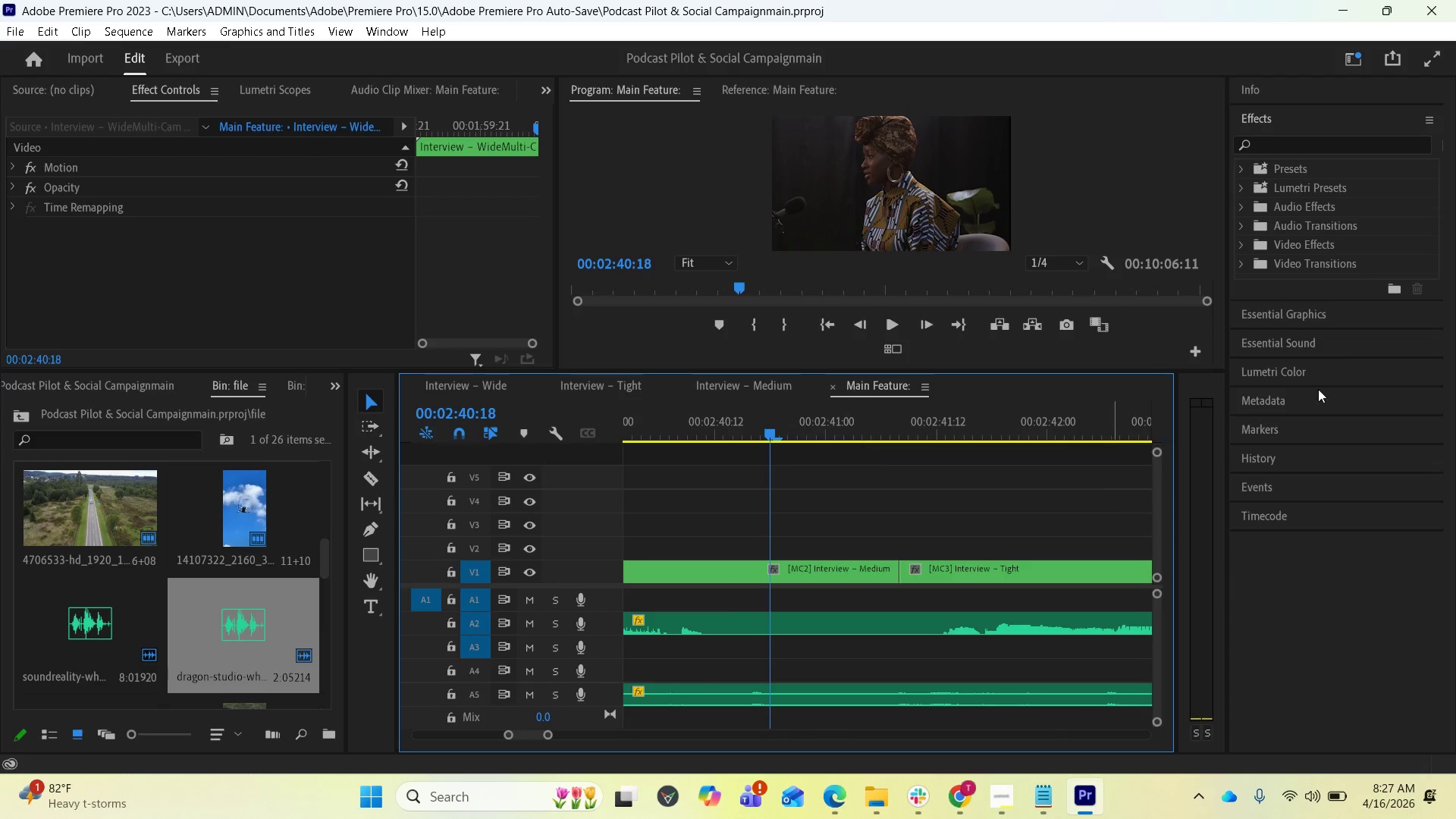 
left_click([1279, 318])
 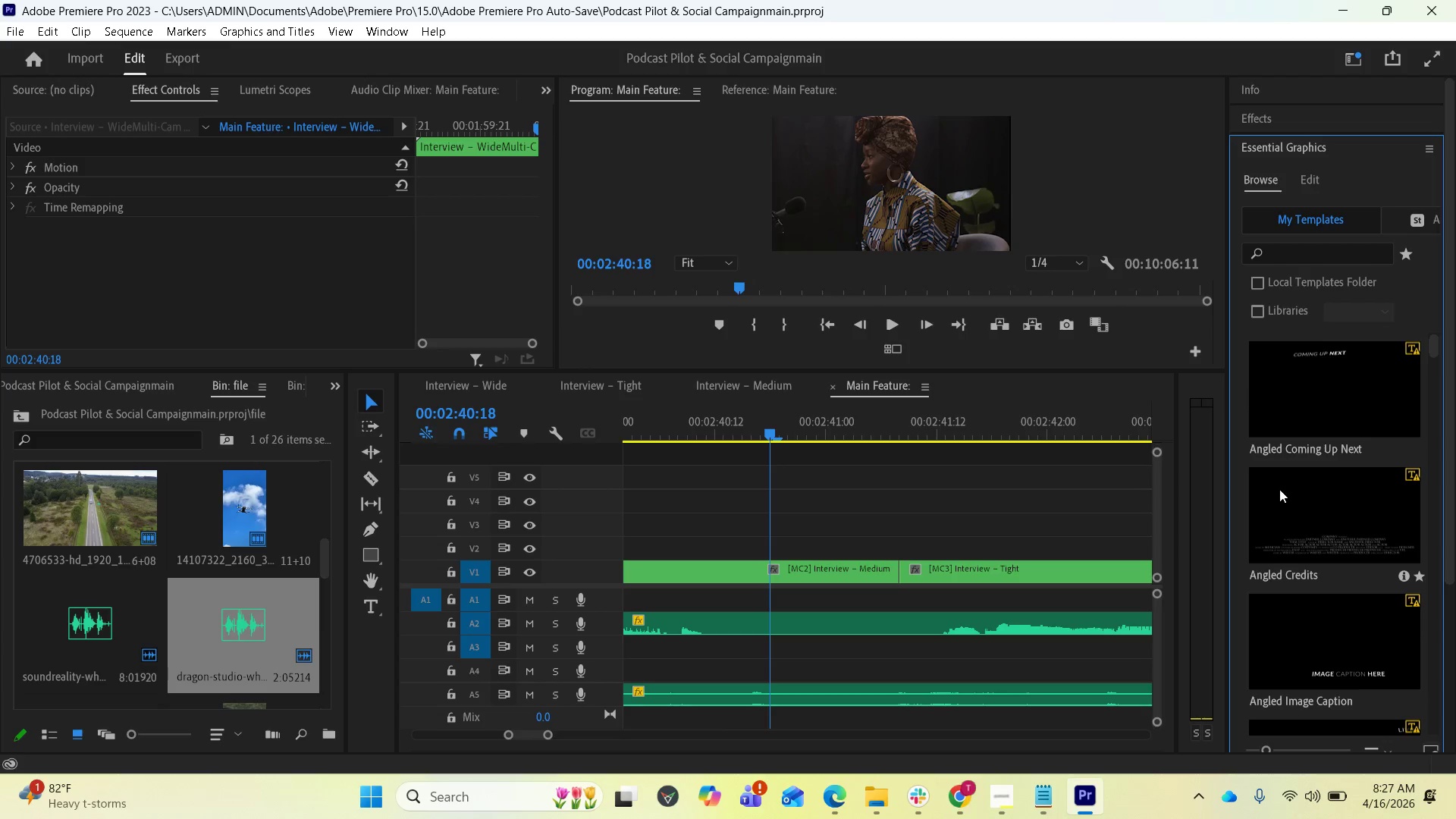 
scroll: coordinate [1369, 541], scroll_direction: down, amount: 8.0
 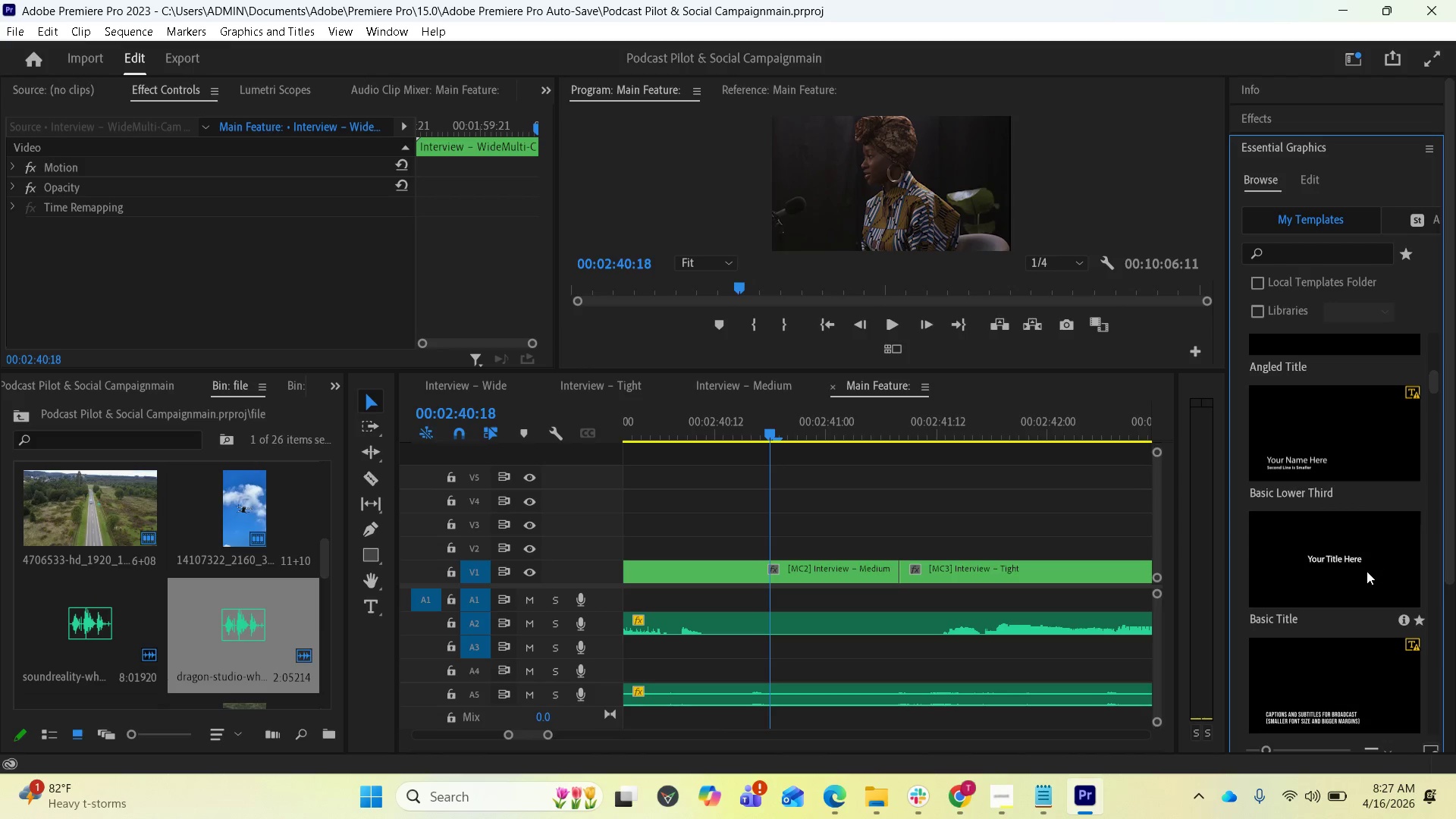 
scroll: coordinate [1357, 659], scroll_direction: down, amount: 1.0
 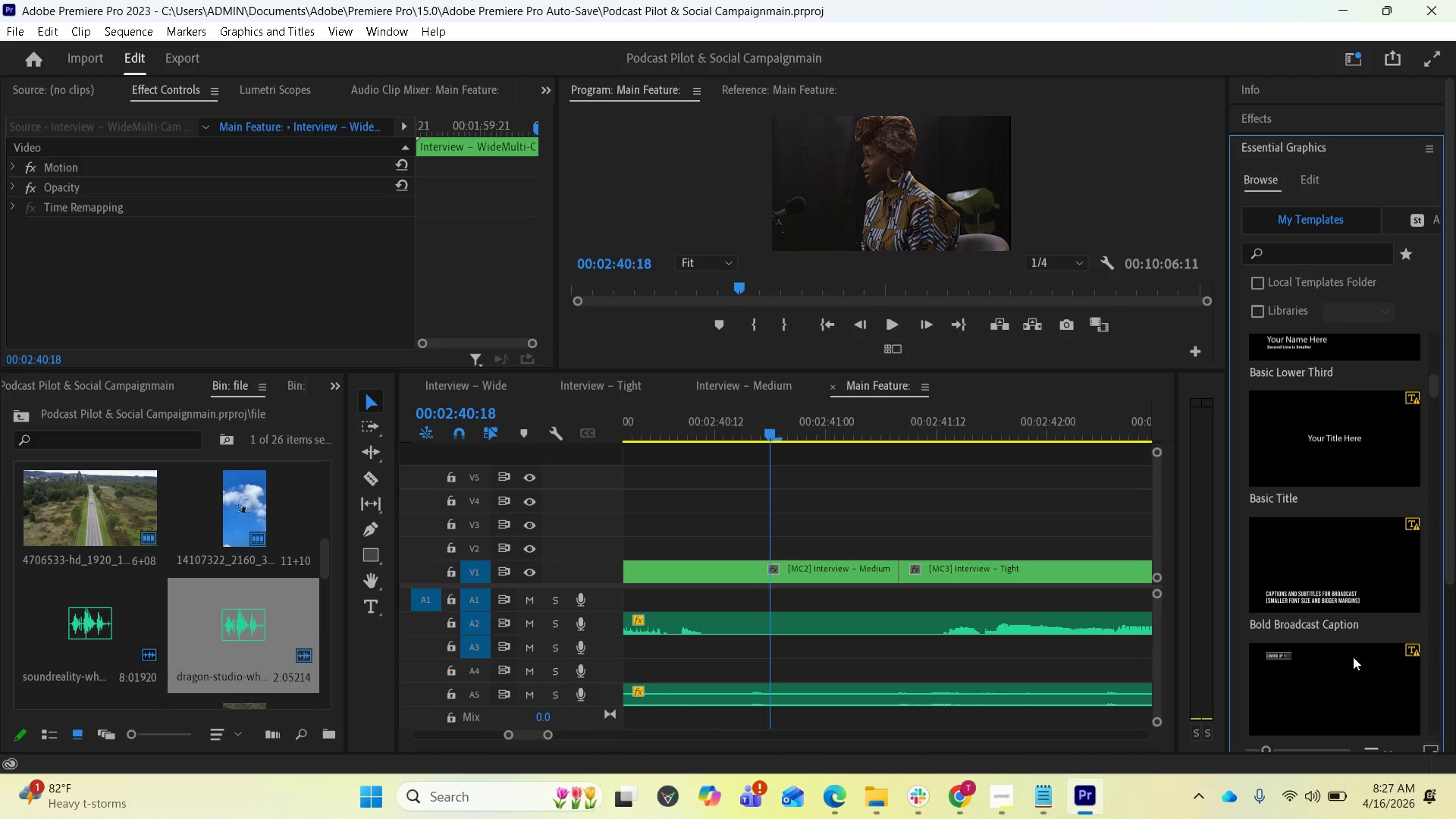 
mouse_move([1330, 626])
 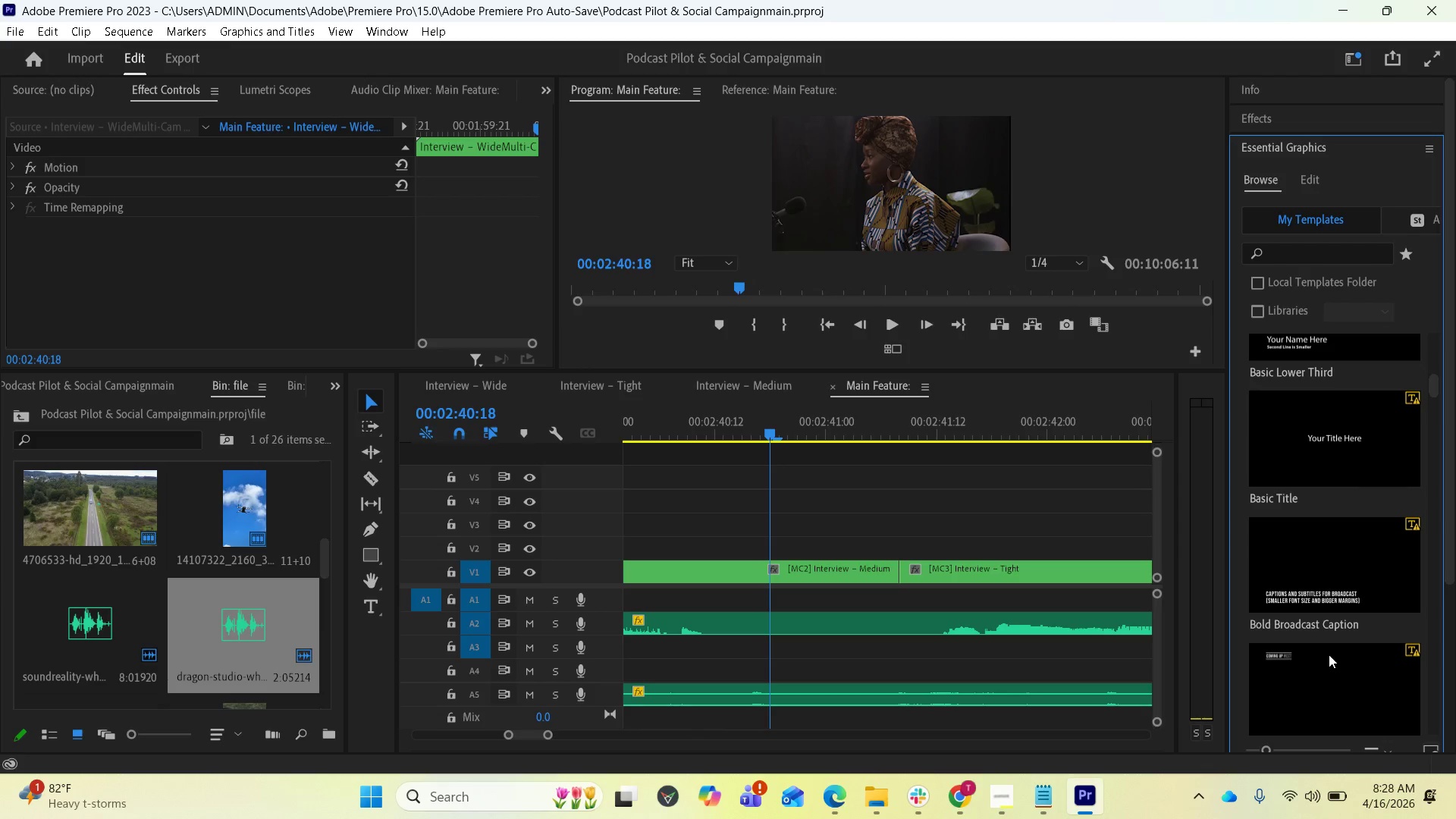 
scroll: coordinate [1327, 664], scroll_direction: down, amount: 3.0
 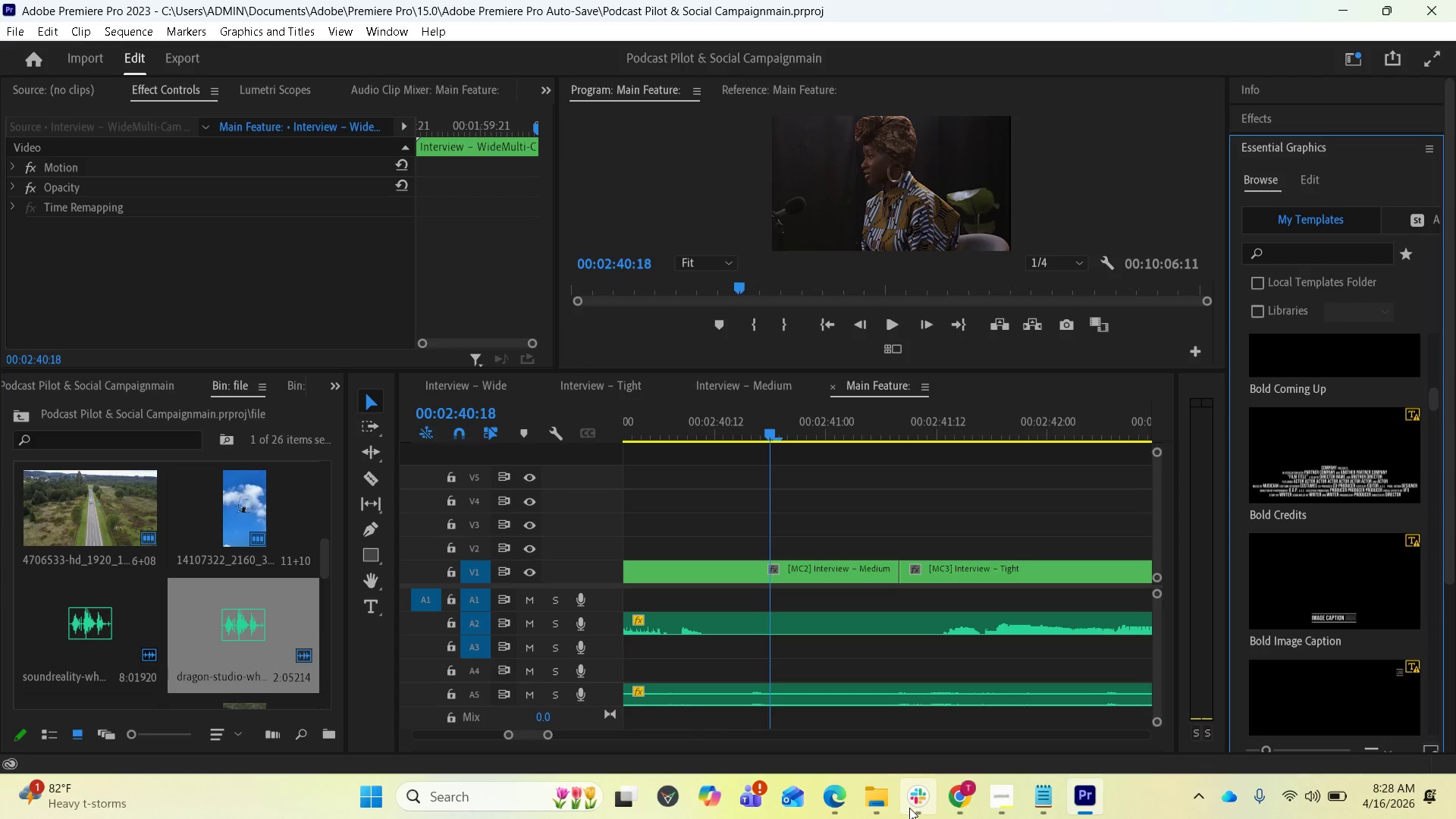 
mouse_move([838, 775])
 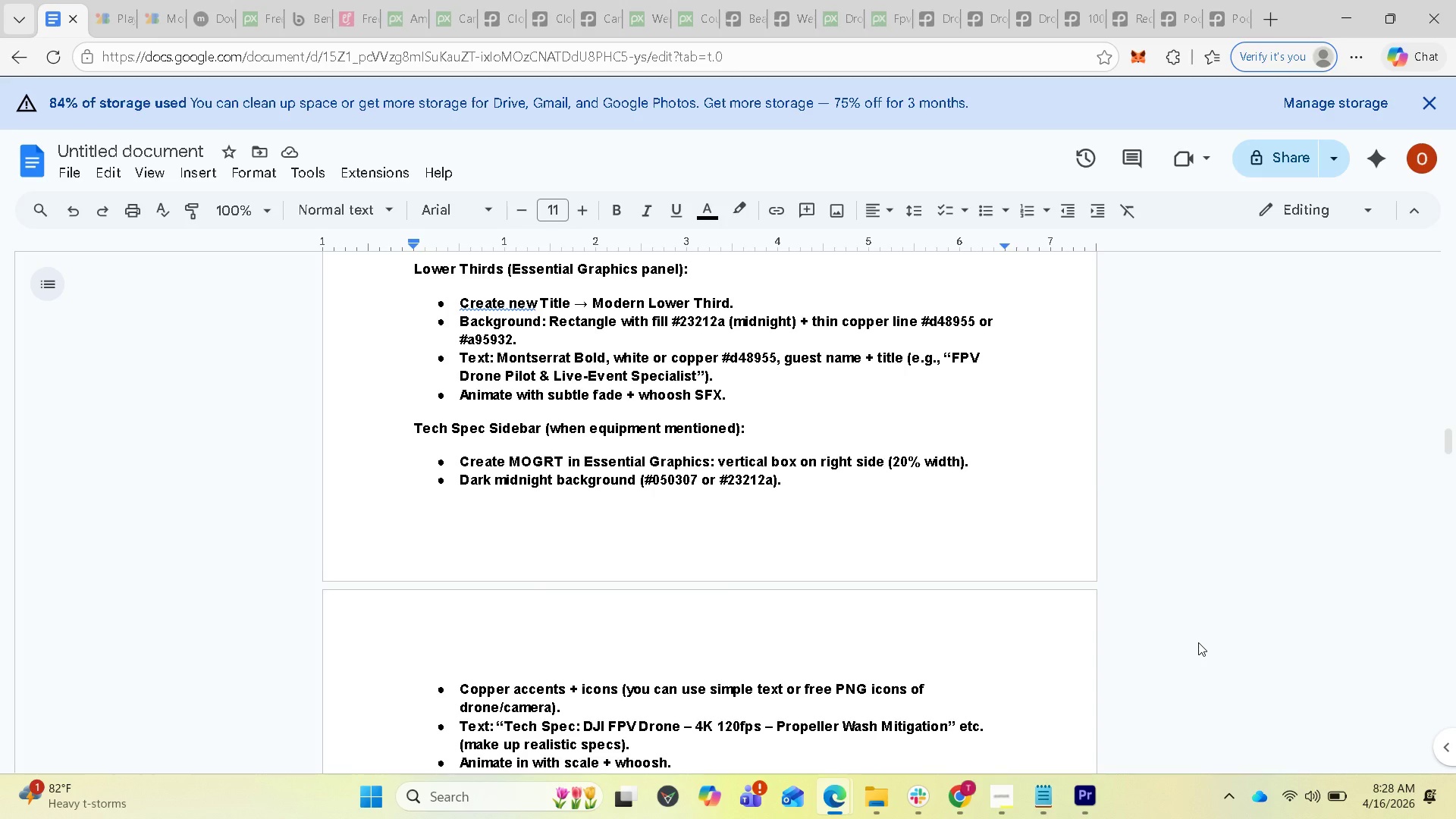 
wait(33.25)
 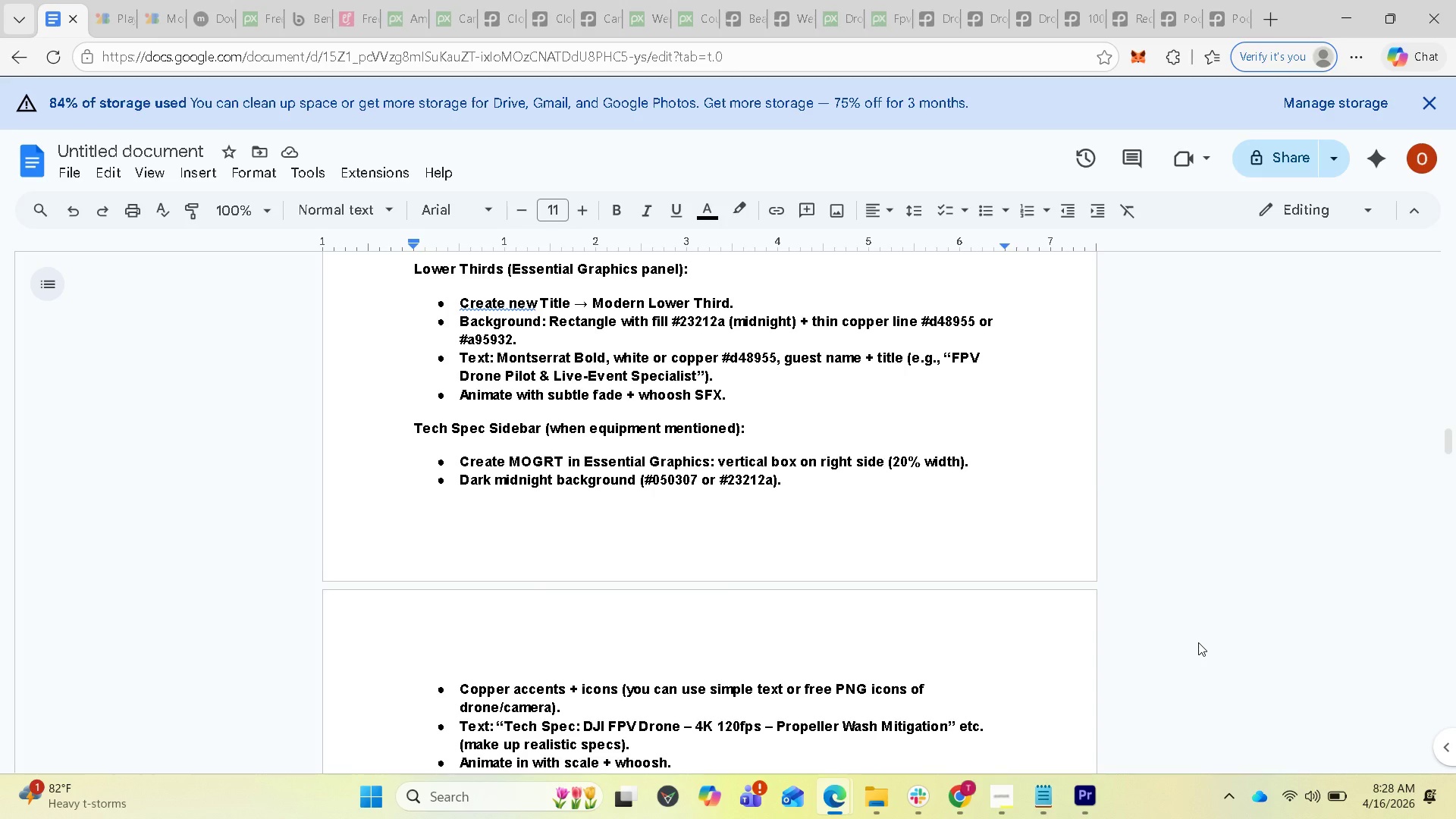 
left_click([1090, 795])
 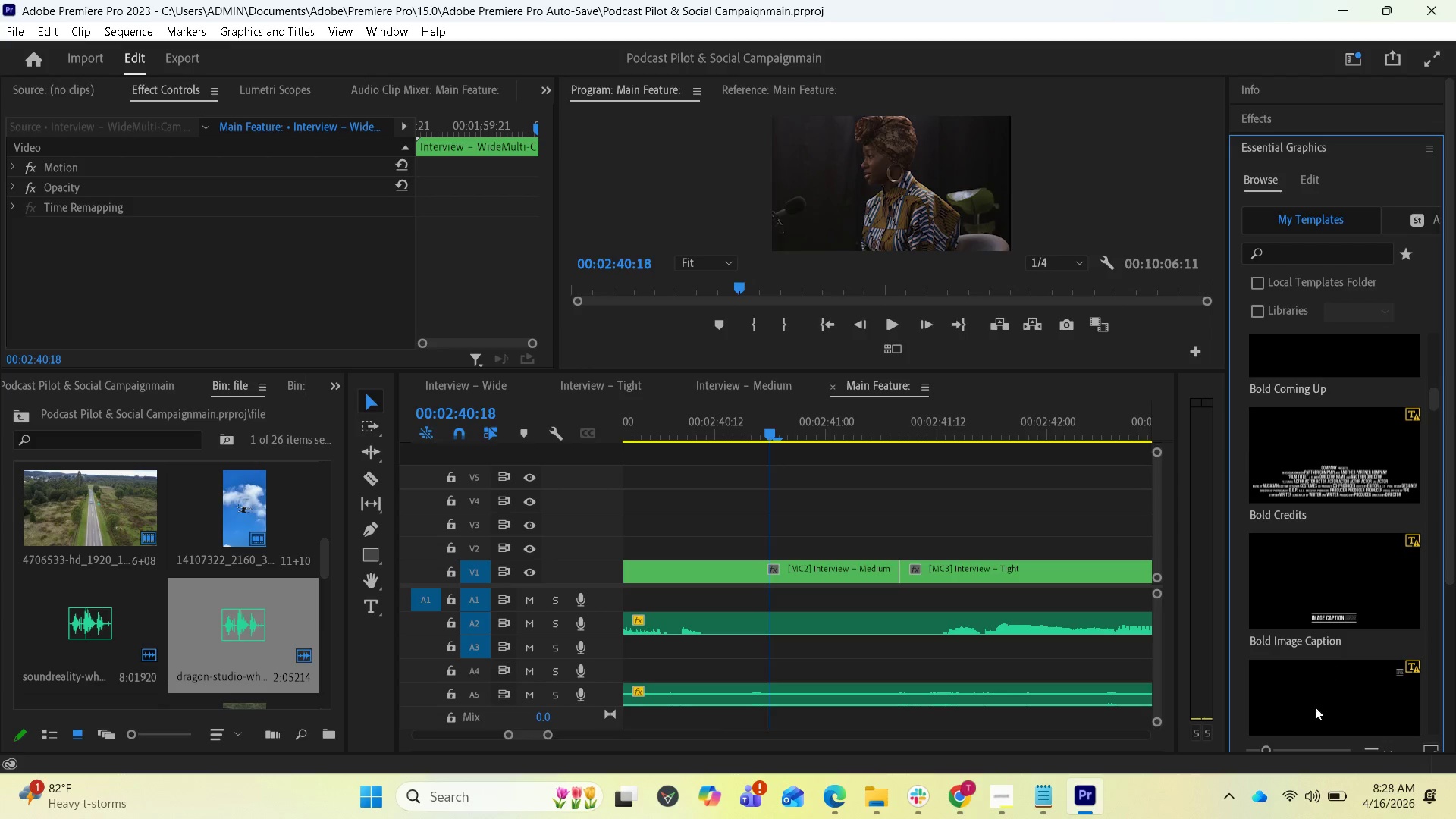 
scroll: coordinate [1332, 626], scroll_direction: down, amount: 2.0
 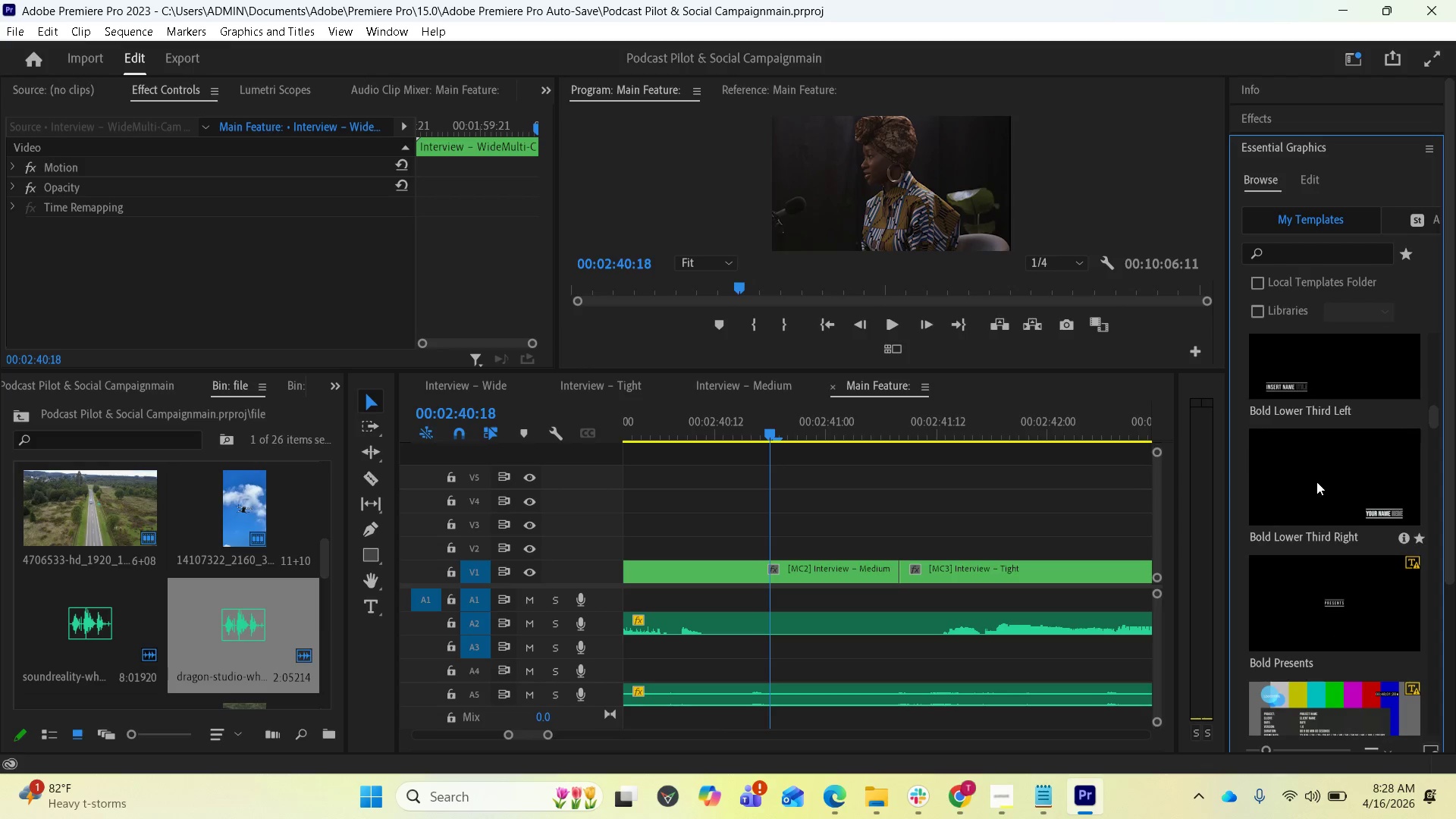 
wait(10.11)
 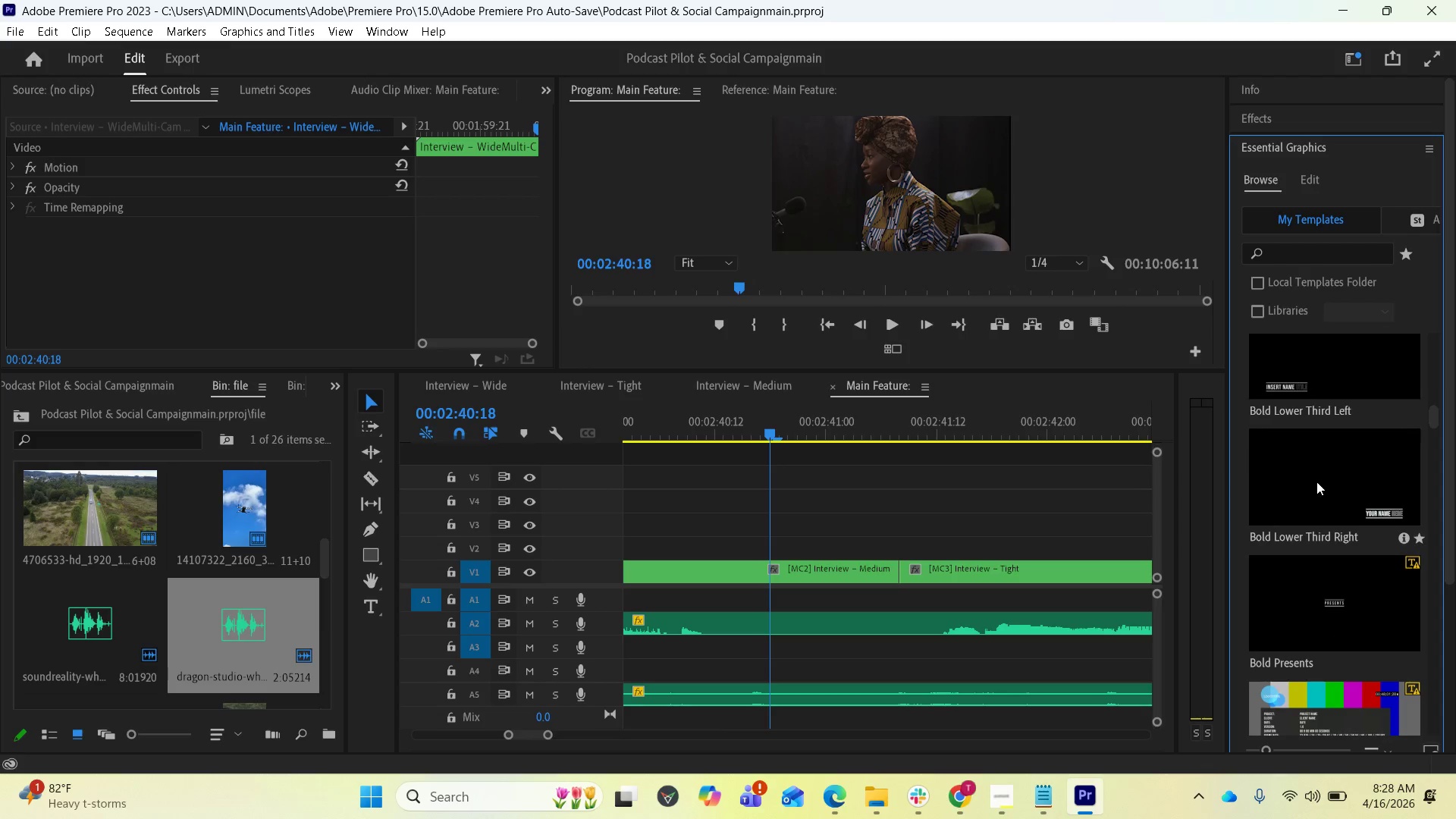 
left_click([1317, 482])
 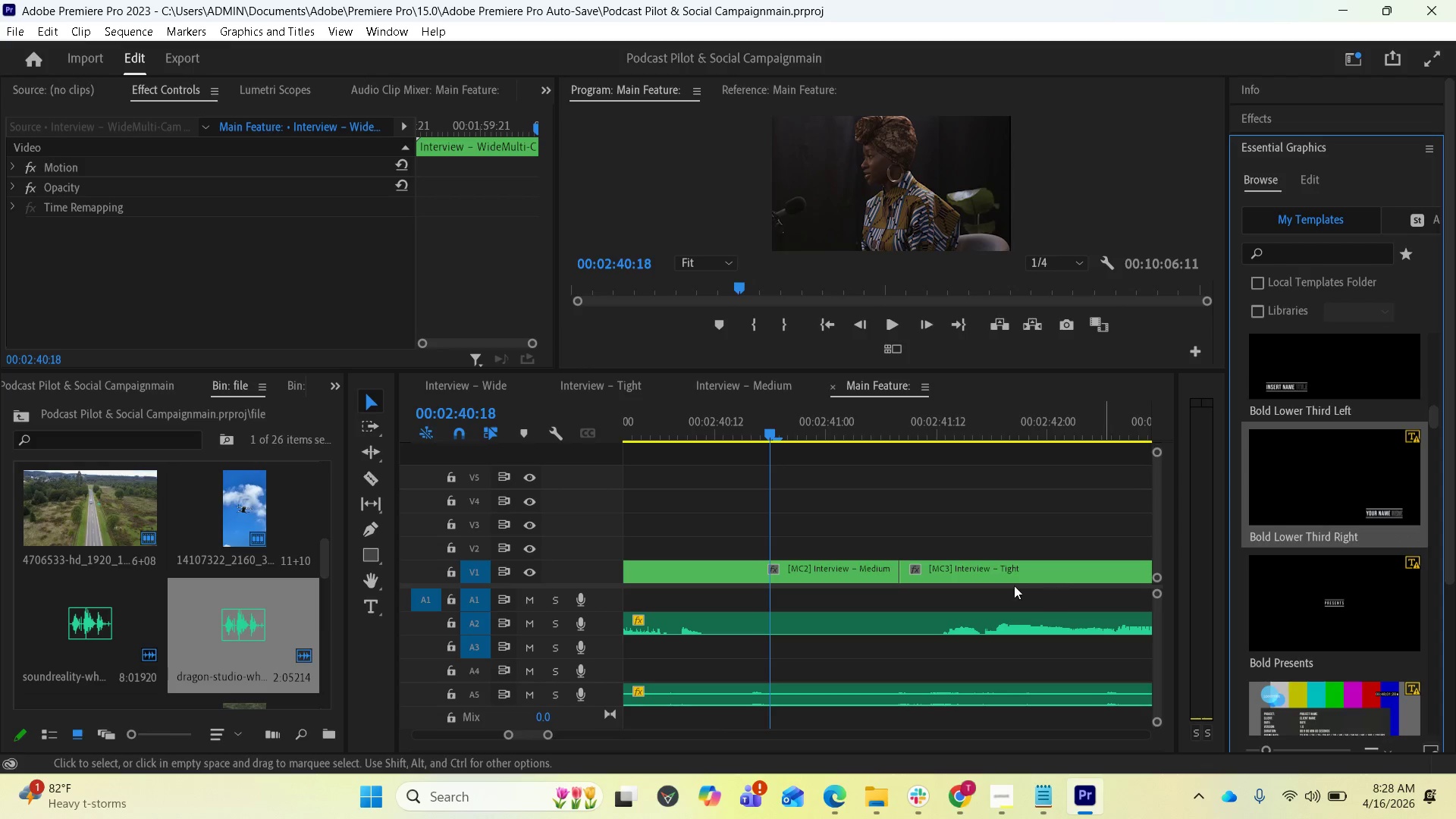 
wait(5.73)
 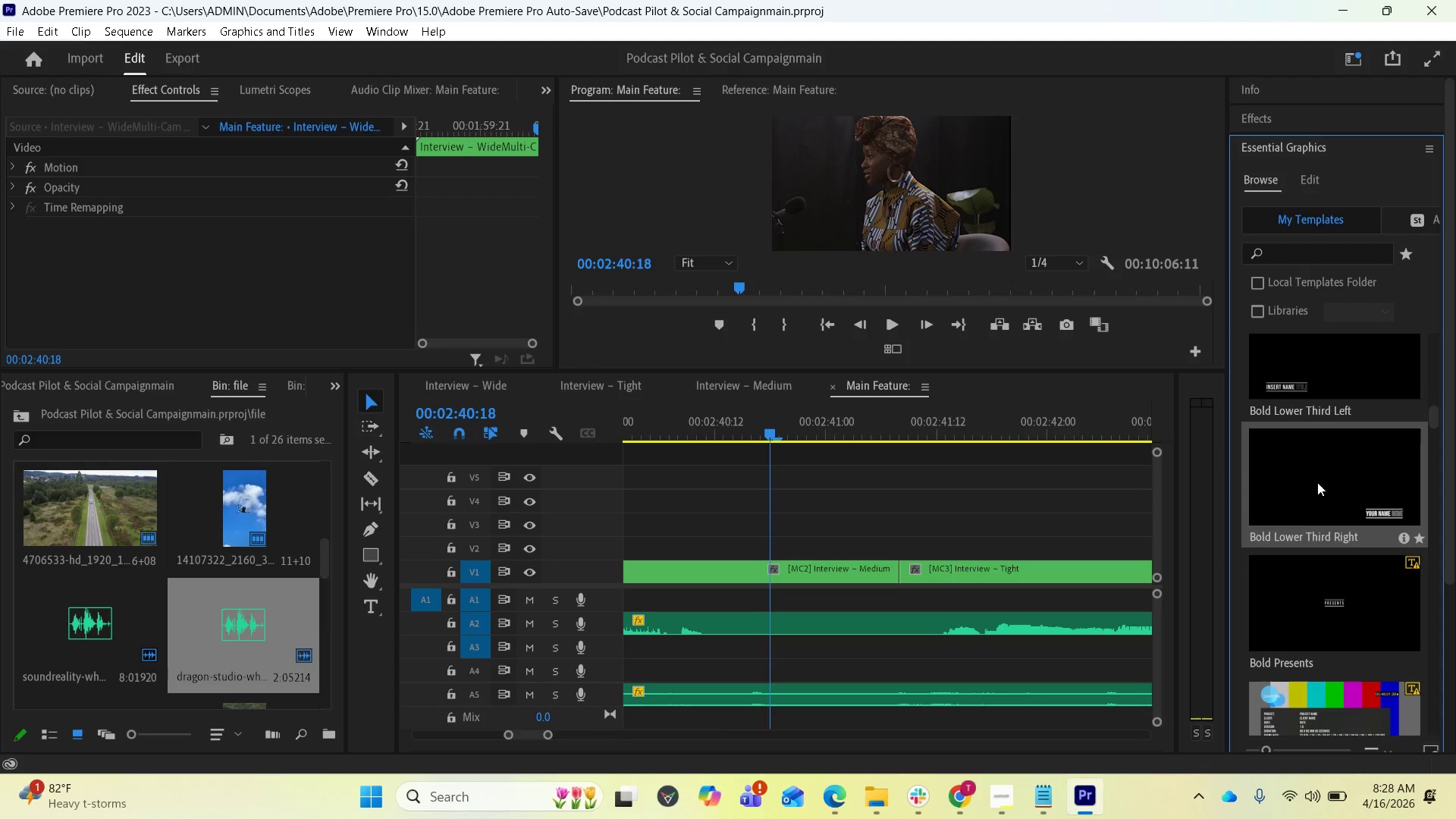 
left_click_drag(start_coordinate=[1156, 523], to_coordinate=[1157, 551])
 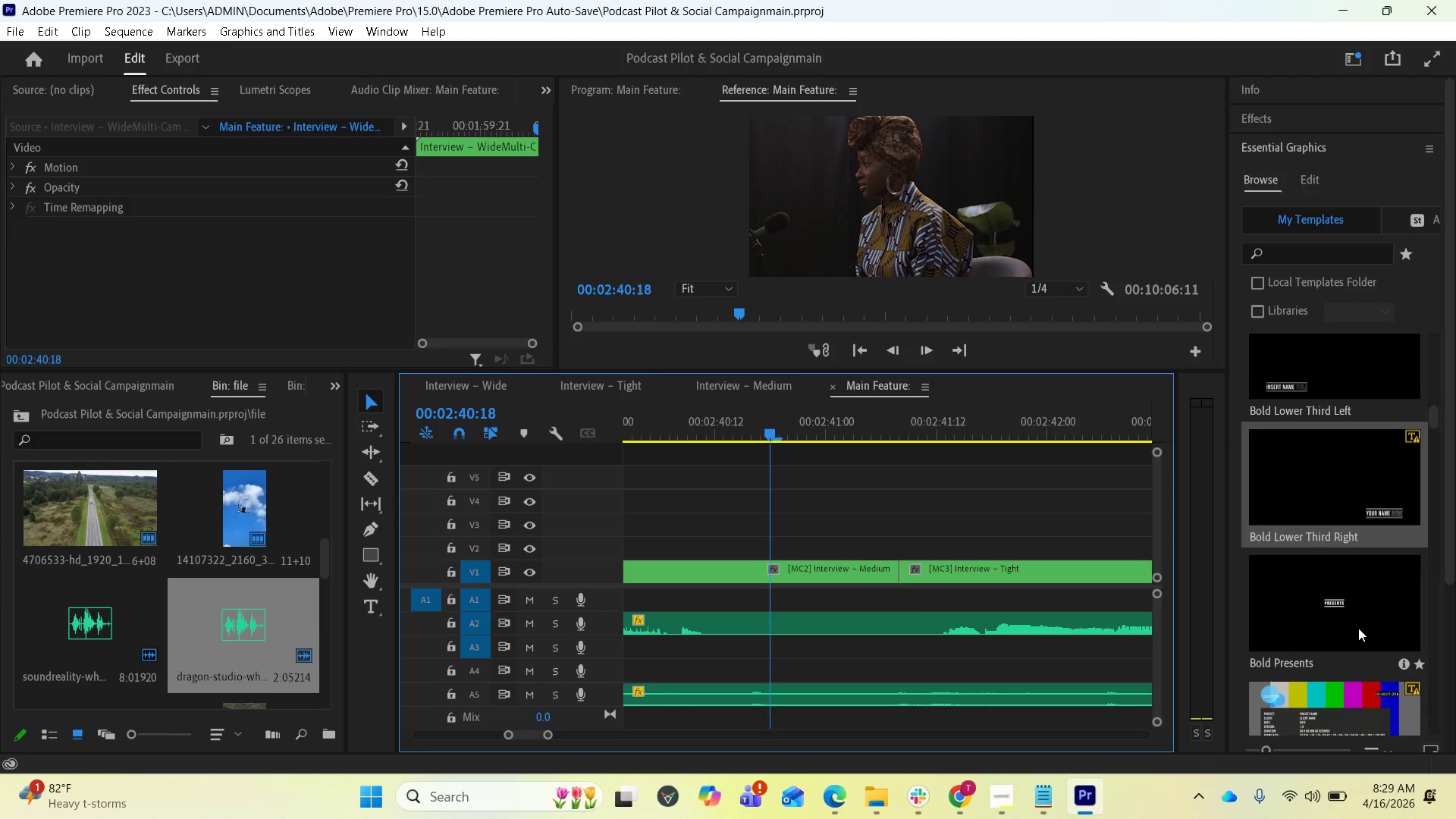 
scroll: coordinate [1358, 628], scroll_direction: down, amount: 1.0
 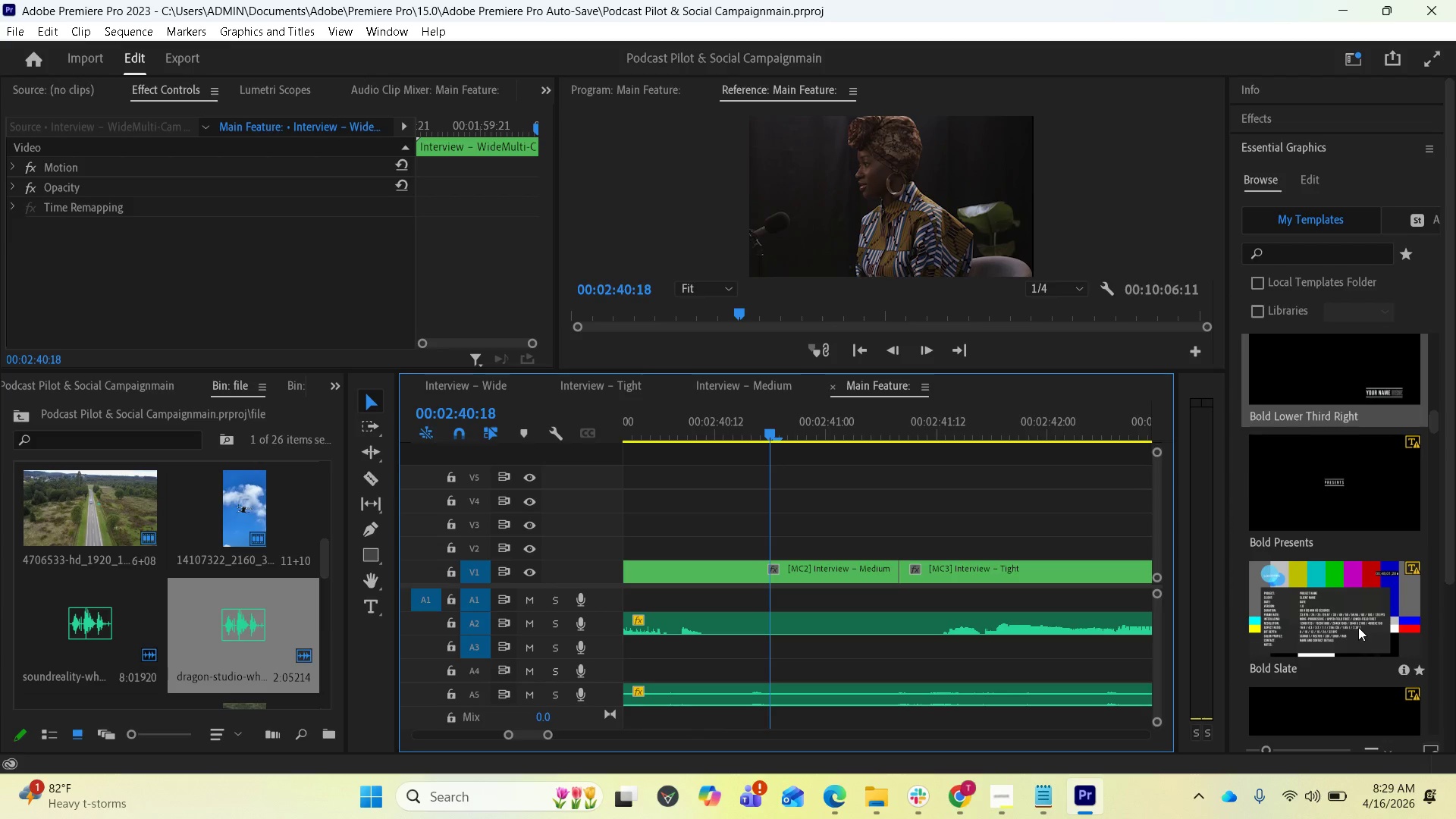 
scroll: coordinate [1361, 600], scroll_direction: up, amount: 2.0
 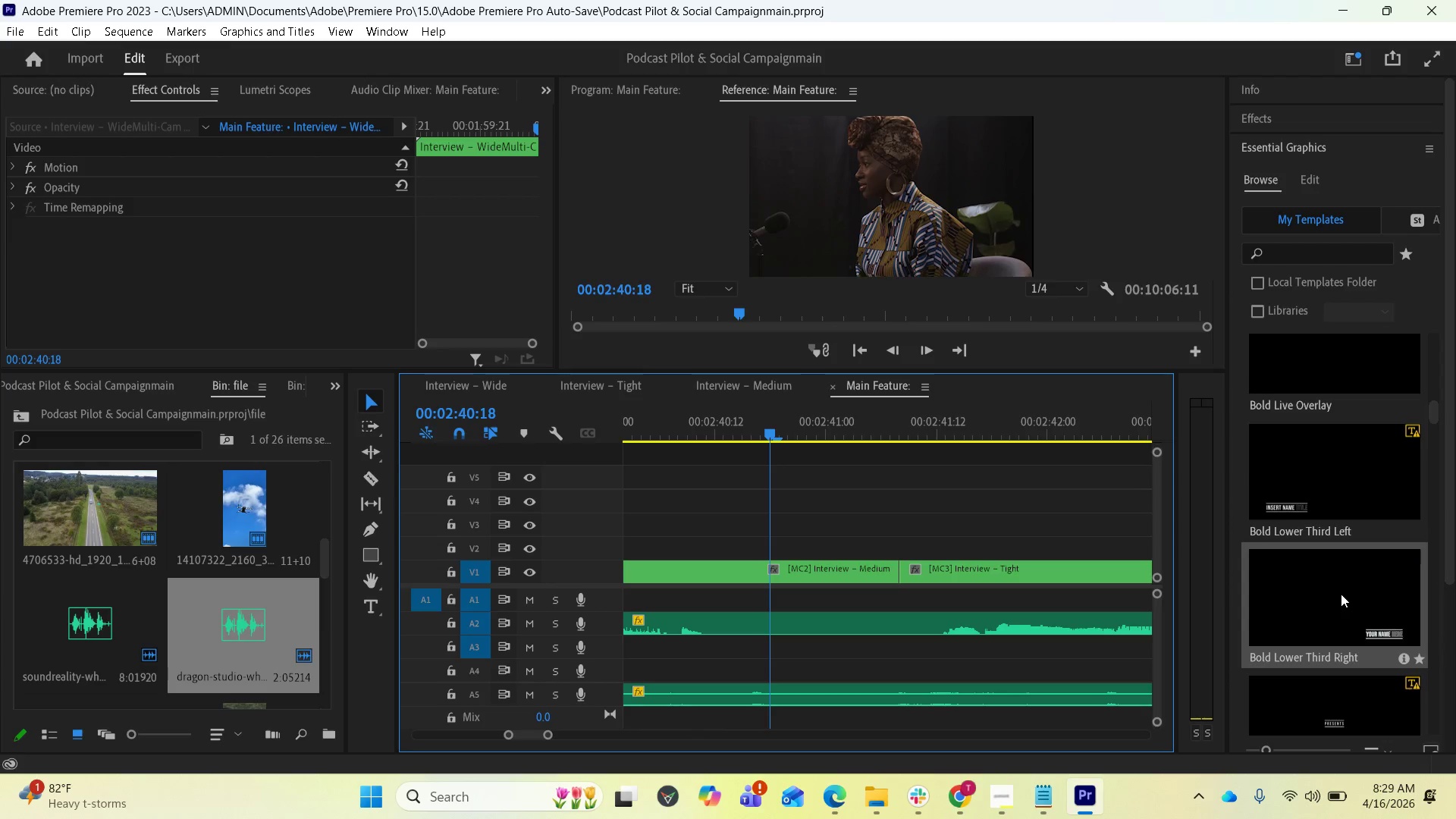 
left_click_drag(start_coordinate=[1341, 594], to_coordinate=[698, 478])
 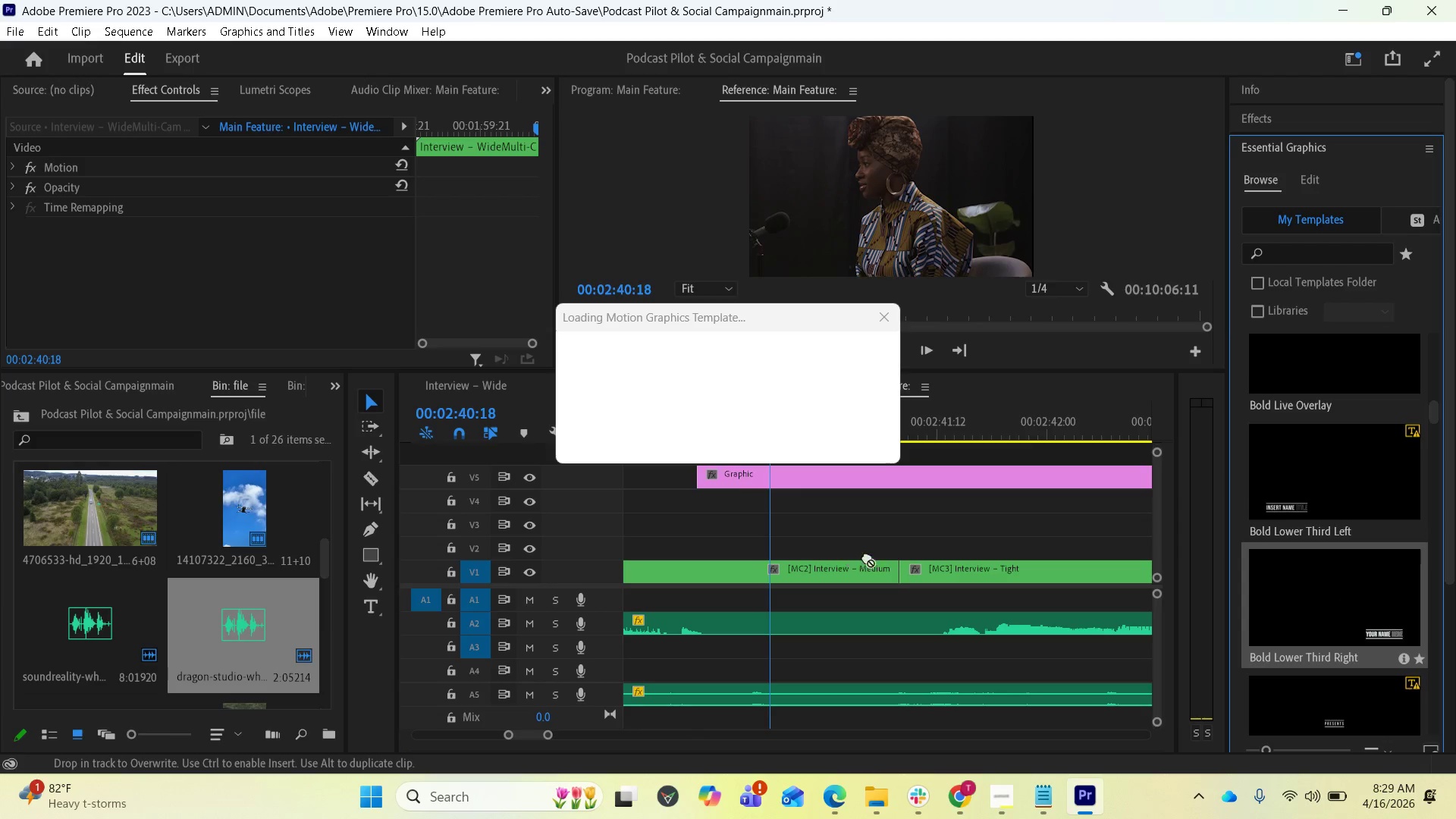 
scroll: coordinate [905, 551], scroll_direction: down, amount: 5.0
 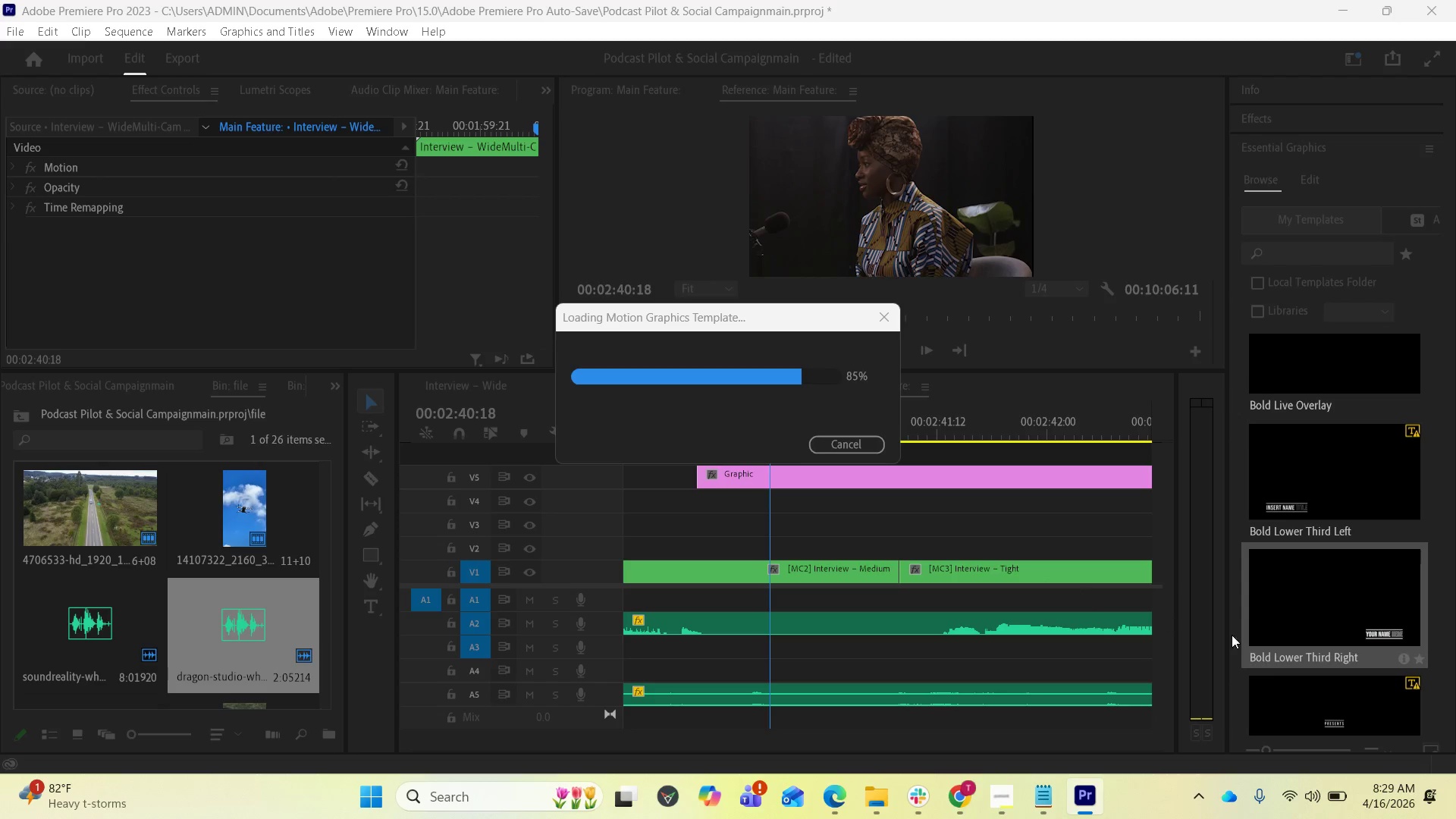 
wait(6.55)
 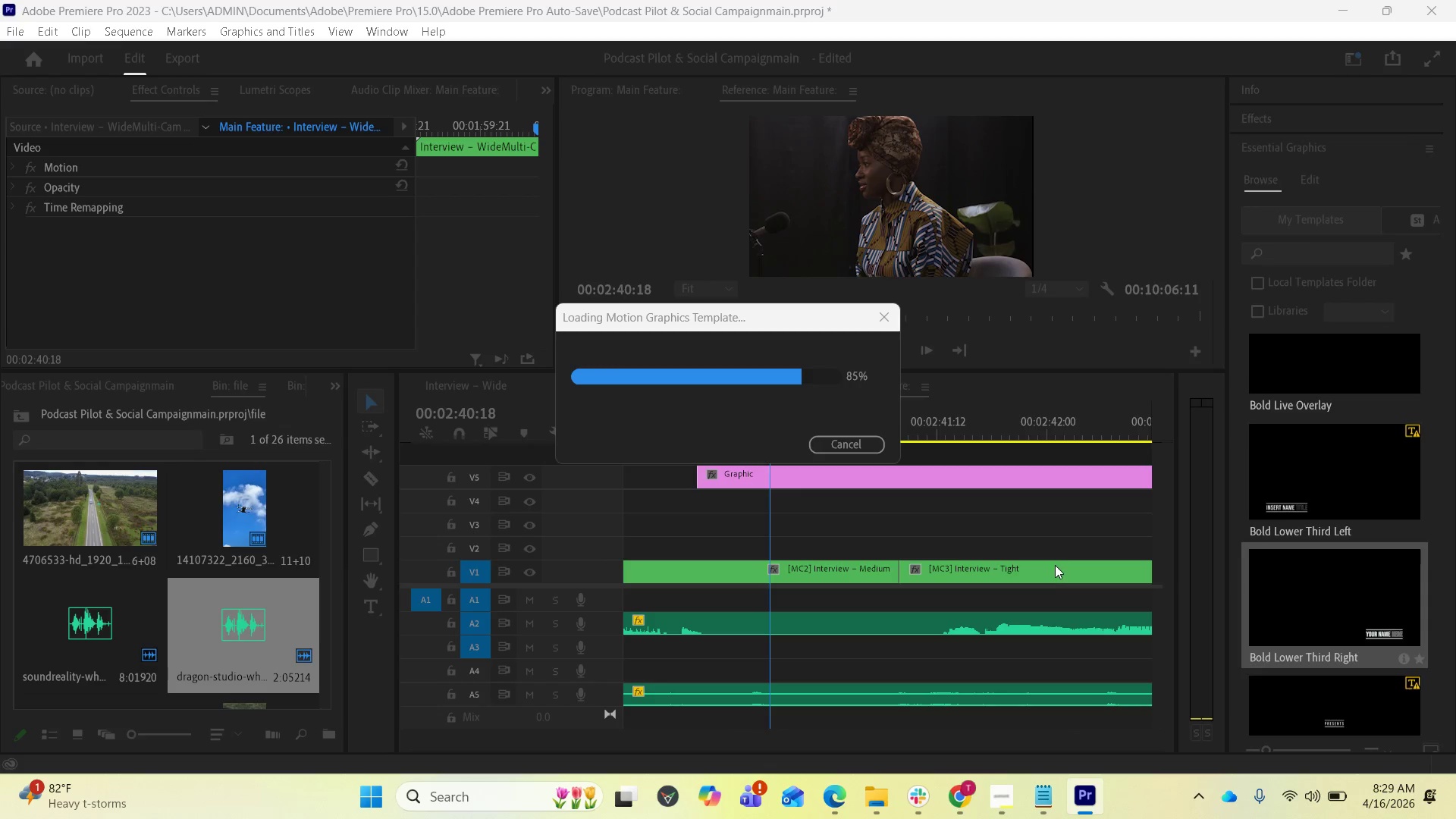 
scroll: coordinate [1336, 670], scroll_direction: down, amount: 11.0
 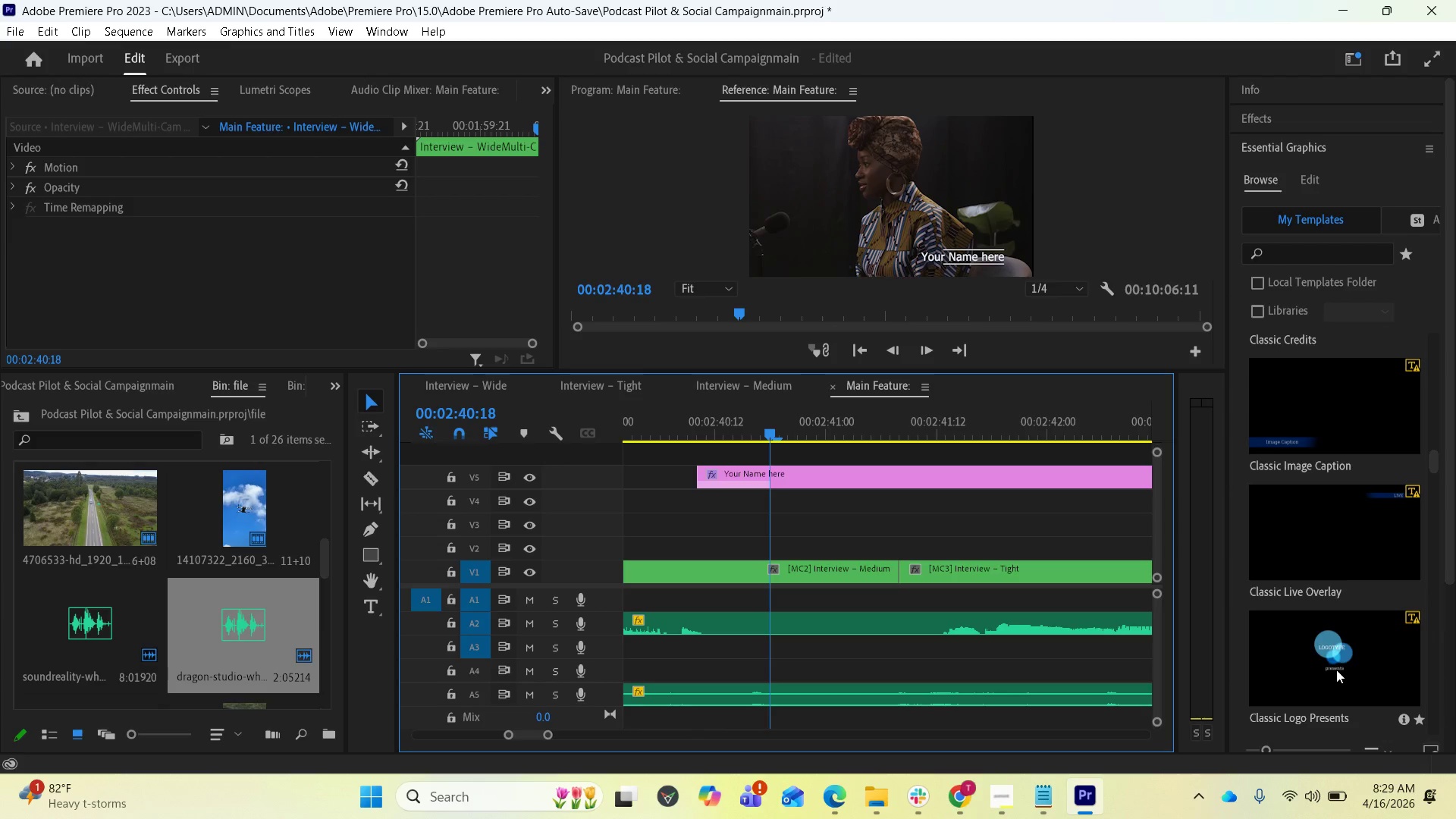 
scroll: coordinate [1340, 660], scroll_direction: up, amount: 3.0
 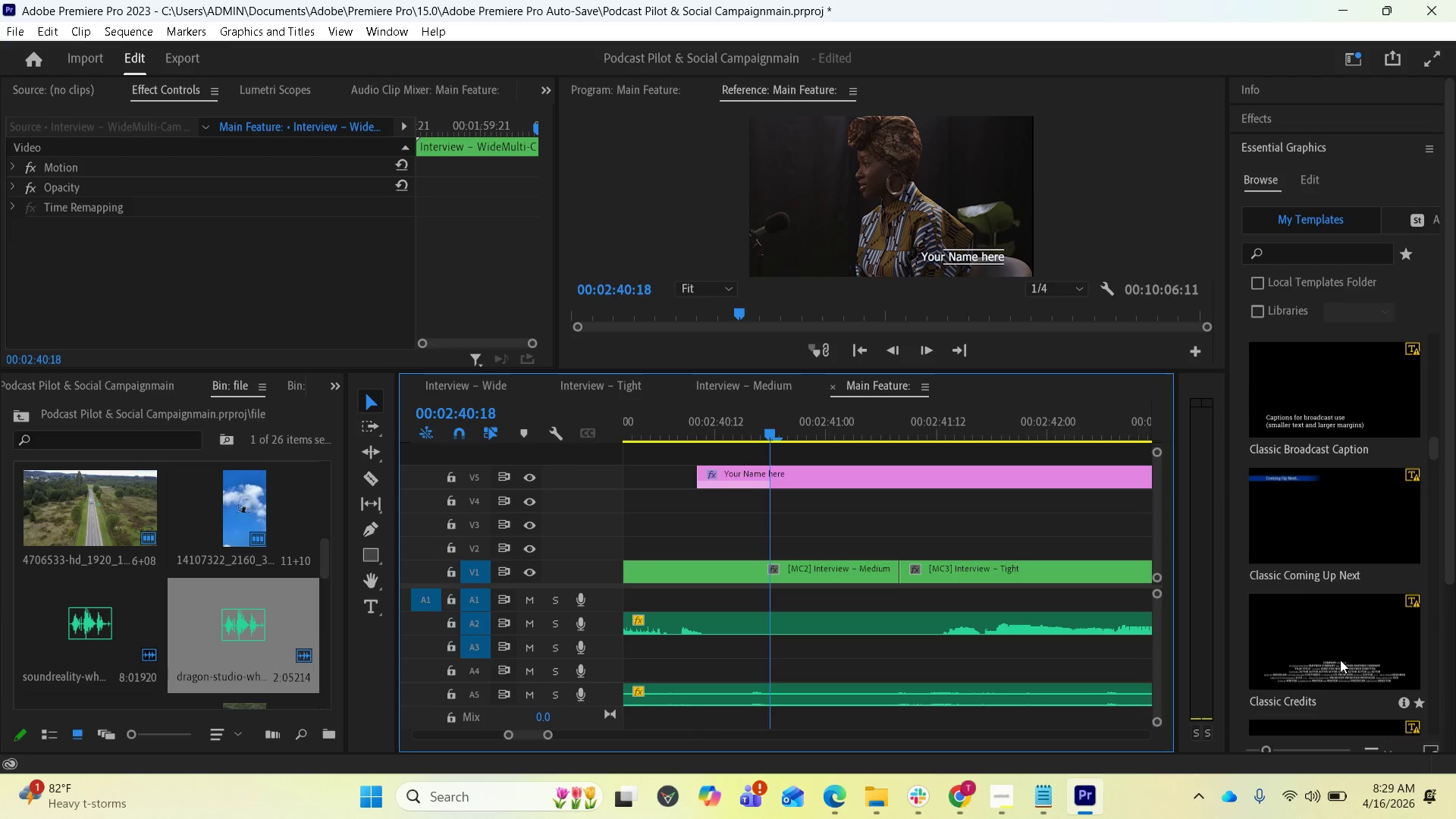 
scroll: coordinate [1313, 677], scroll_direction: down, amount: 33.0
 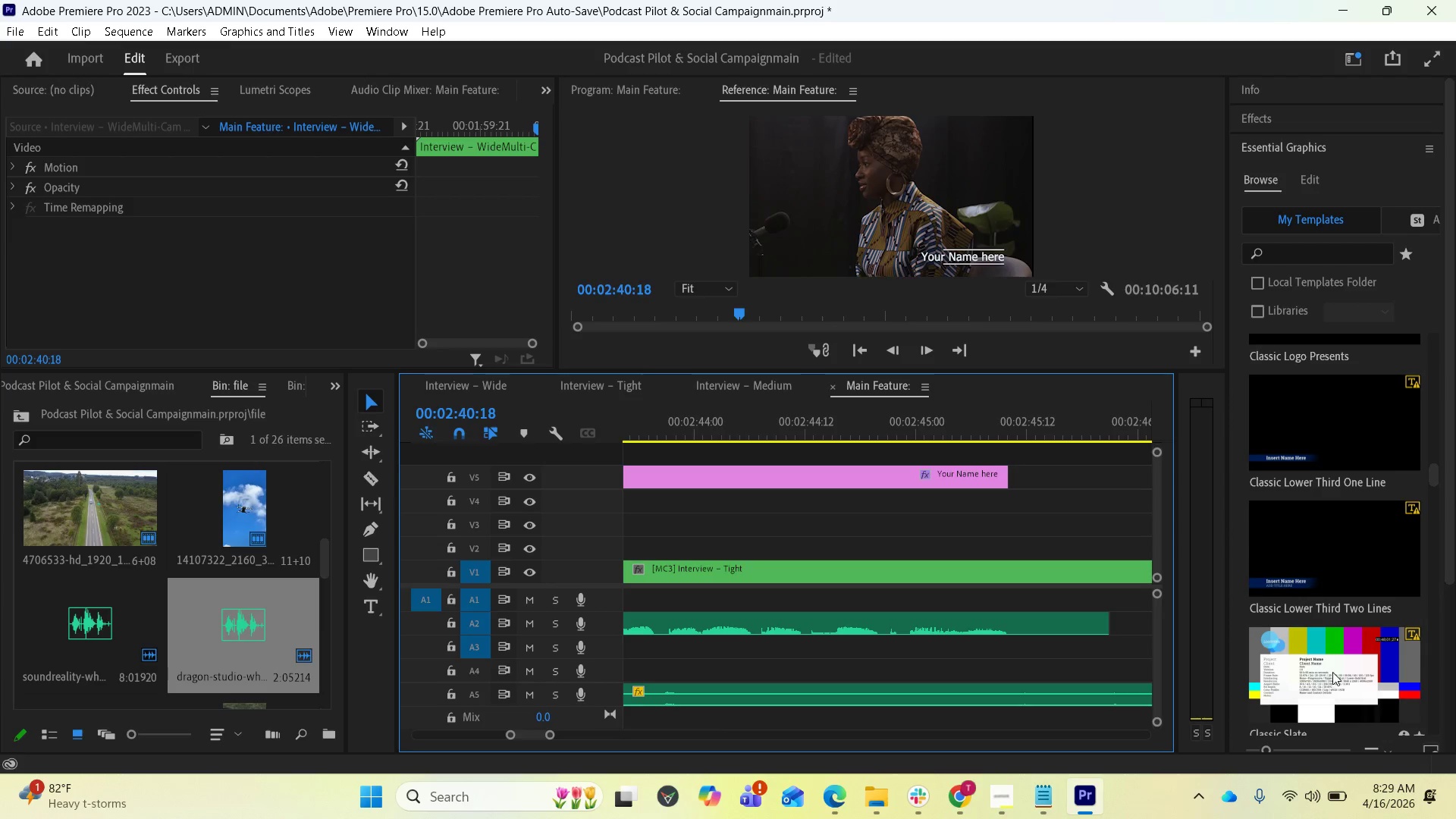 
scroll: coordinate [1335, 667], scroll_direction: down, amount: 2.0
 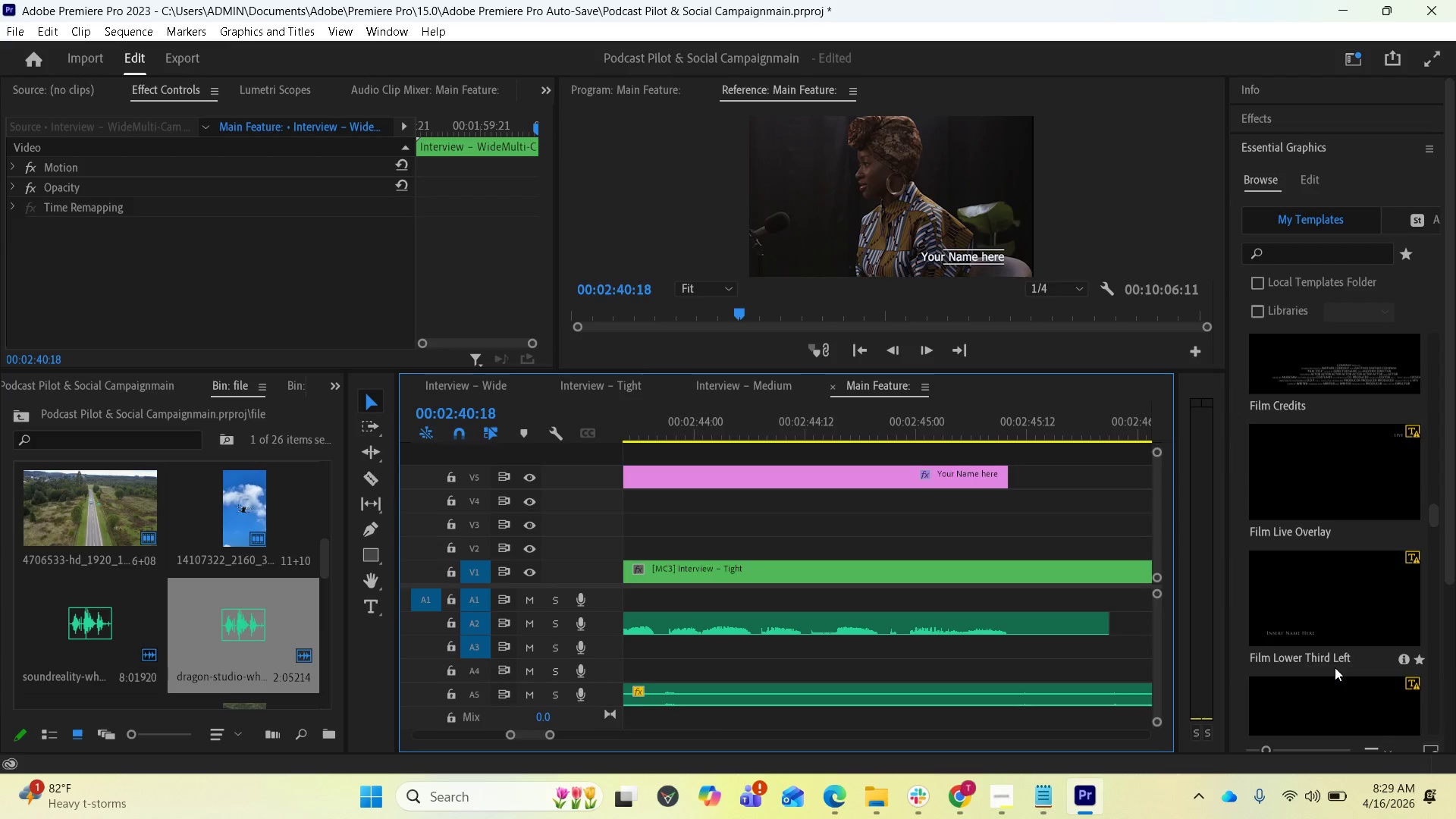 
wait(5.02)
 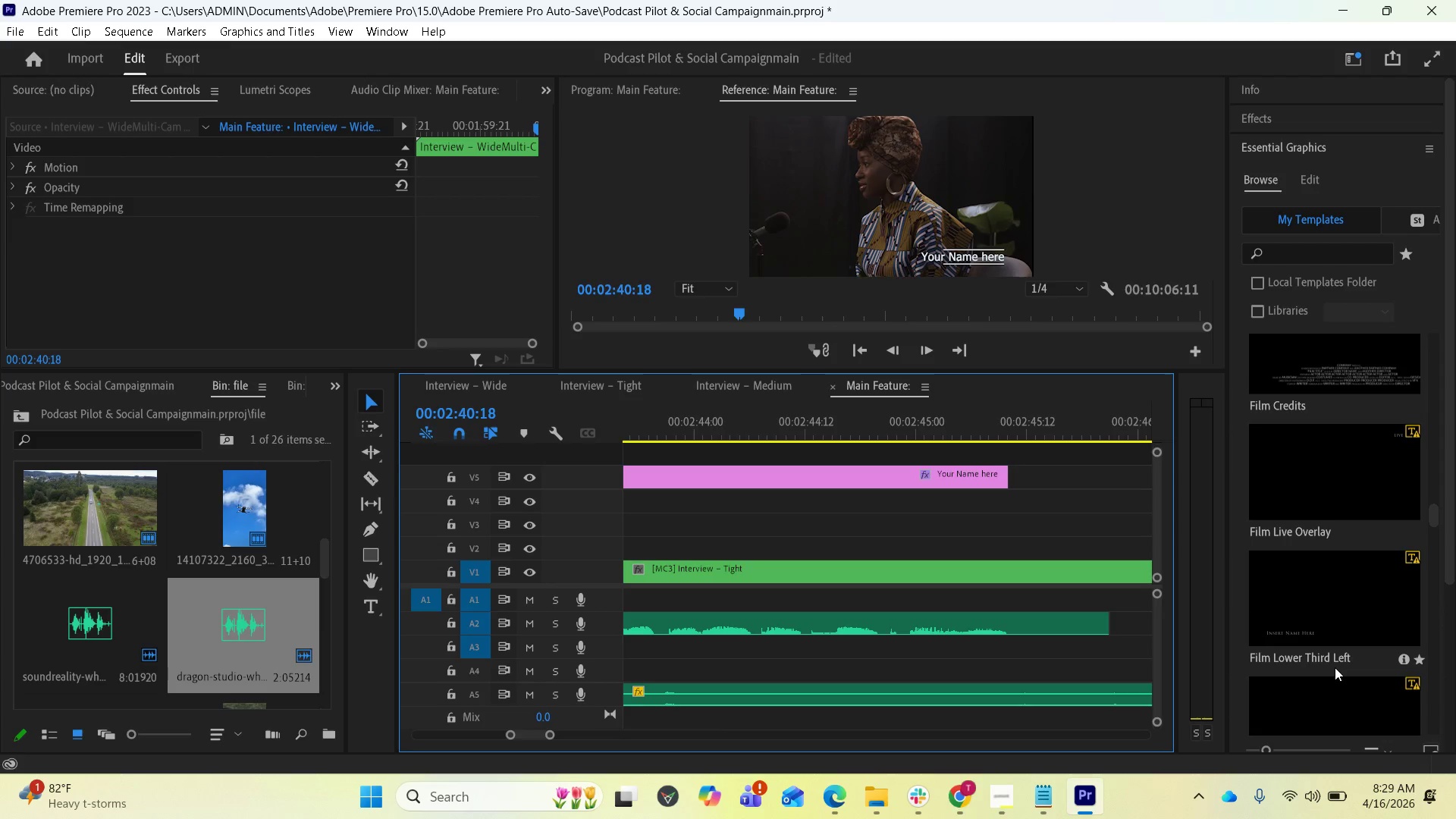 
scroll: coordinate [742, 507], scroll_direction: up, amount: 29.0
 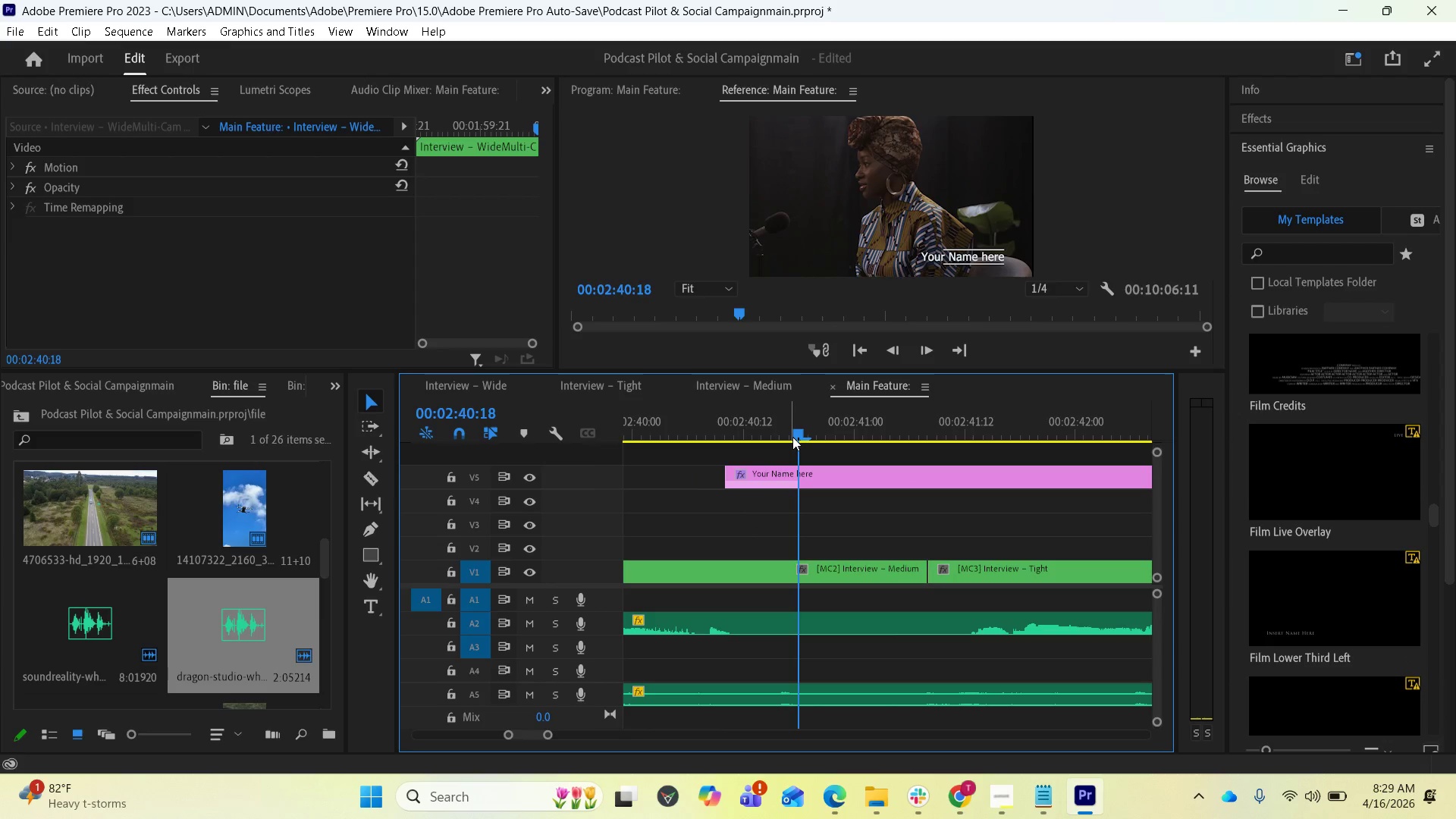 
left_click_drag(start_coordinate=[792, 430], to_coordinate=[679, 428])
 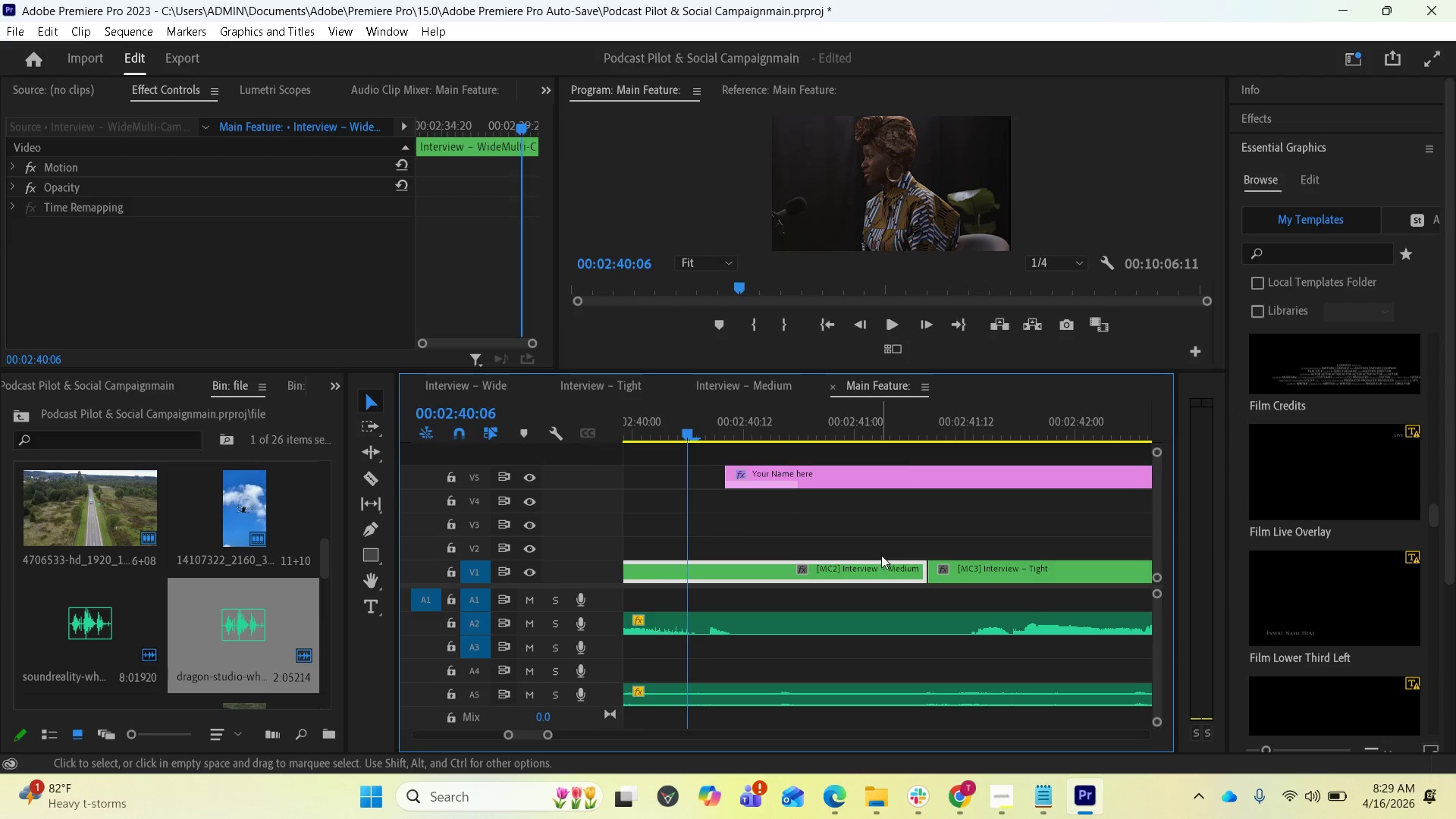 
key(Space)
 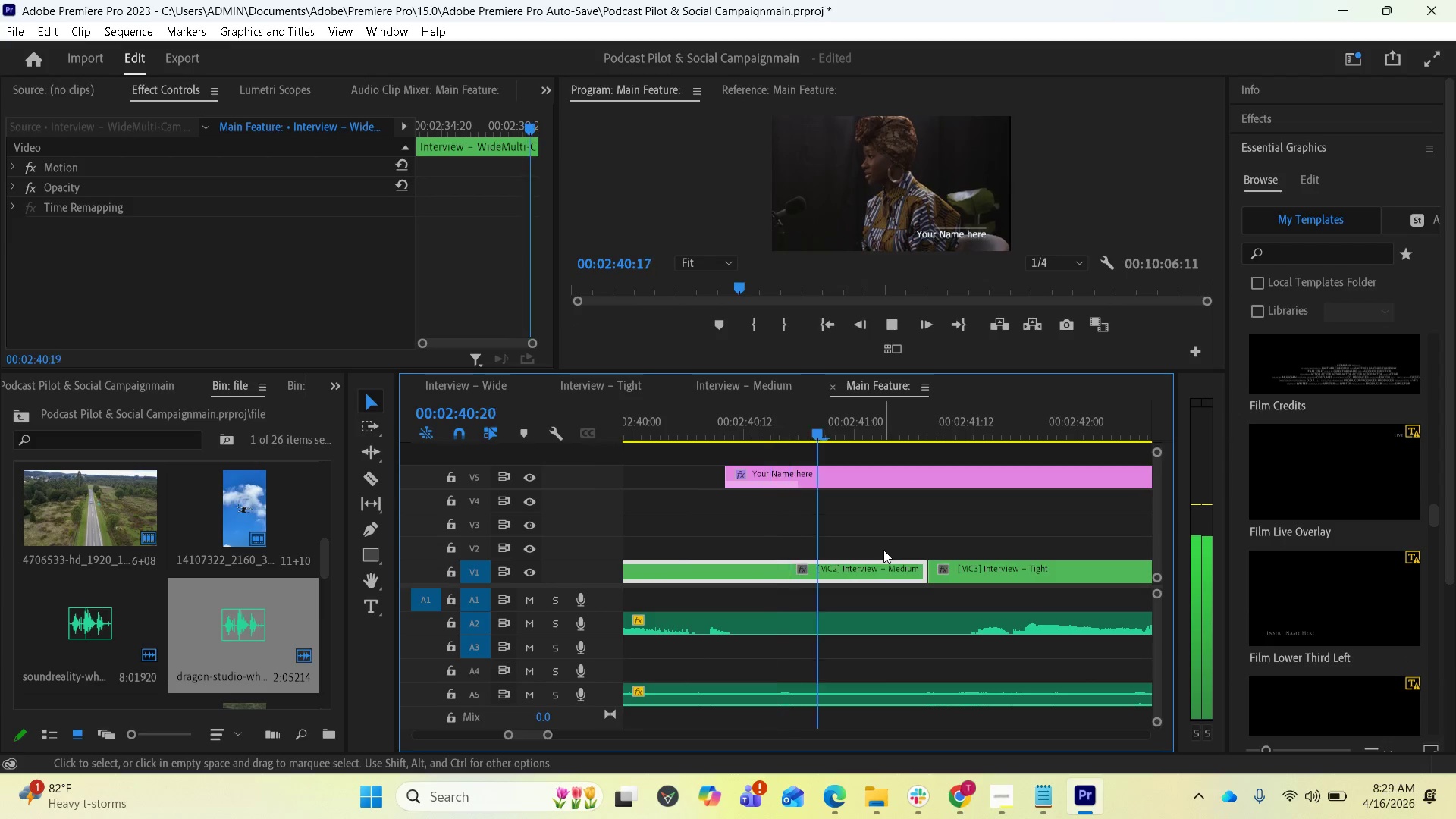 
key(Space)
 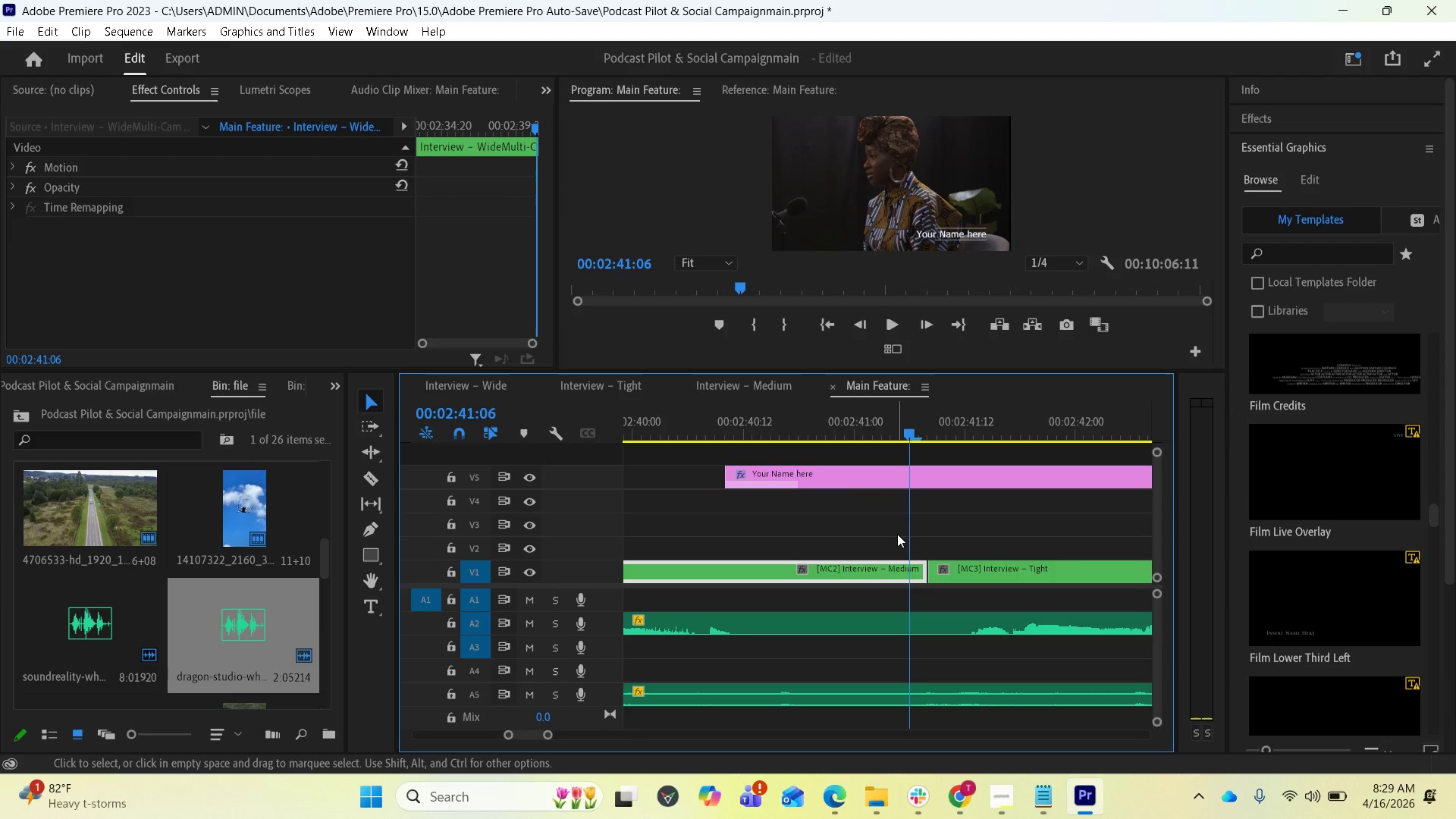 
key(Space)
 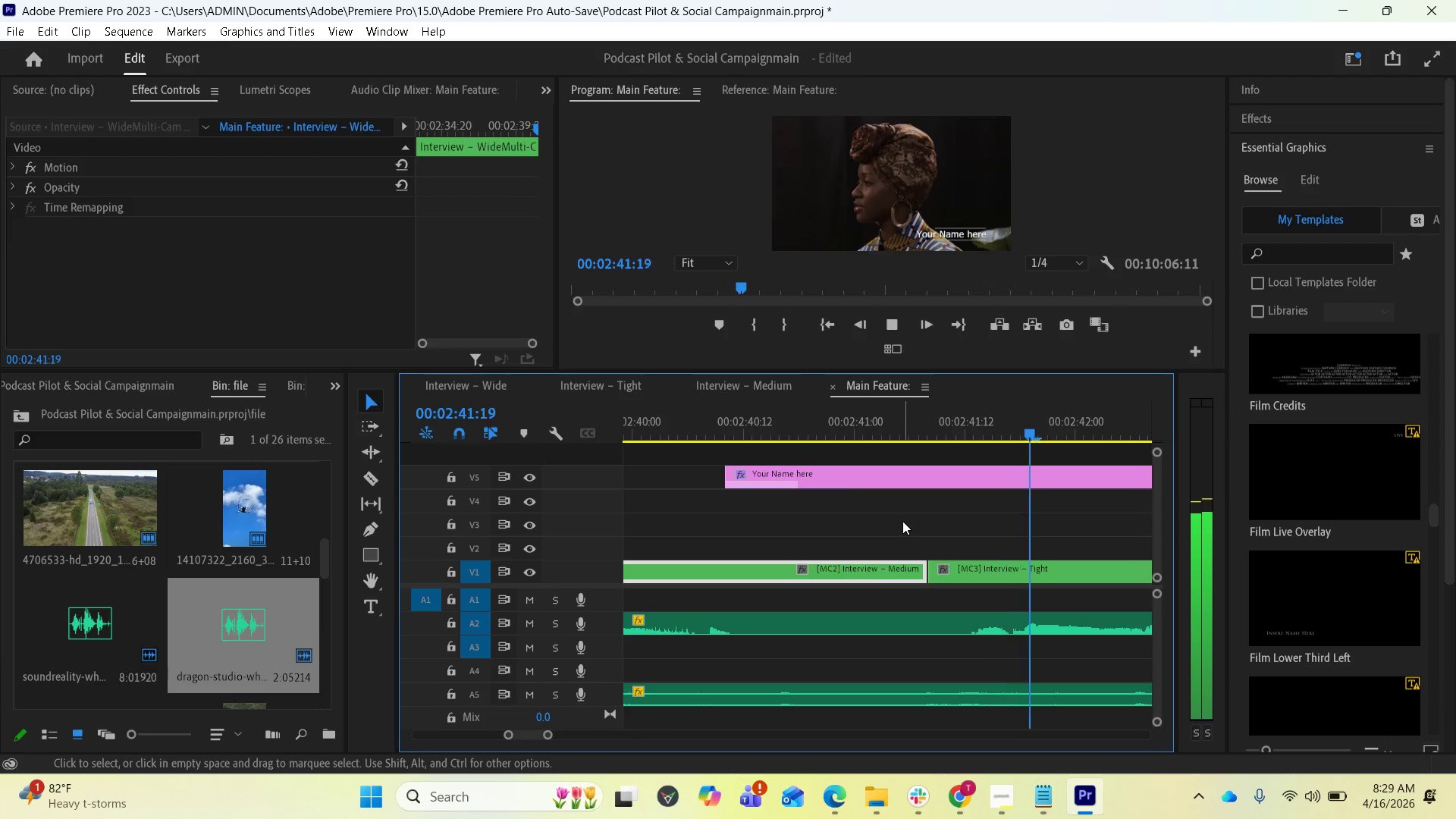 
key(Space)
 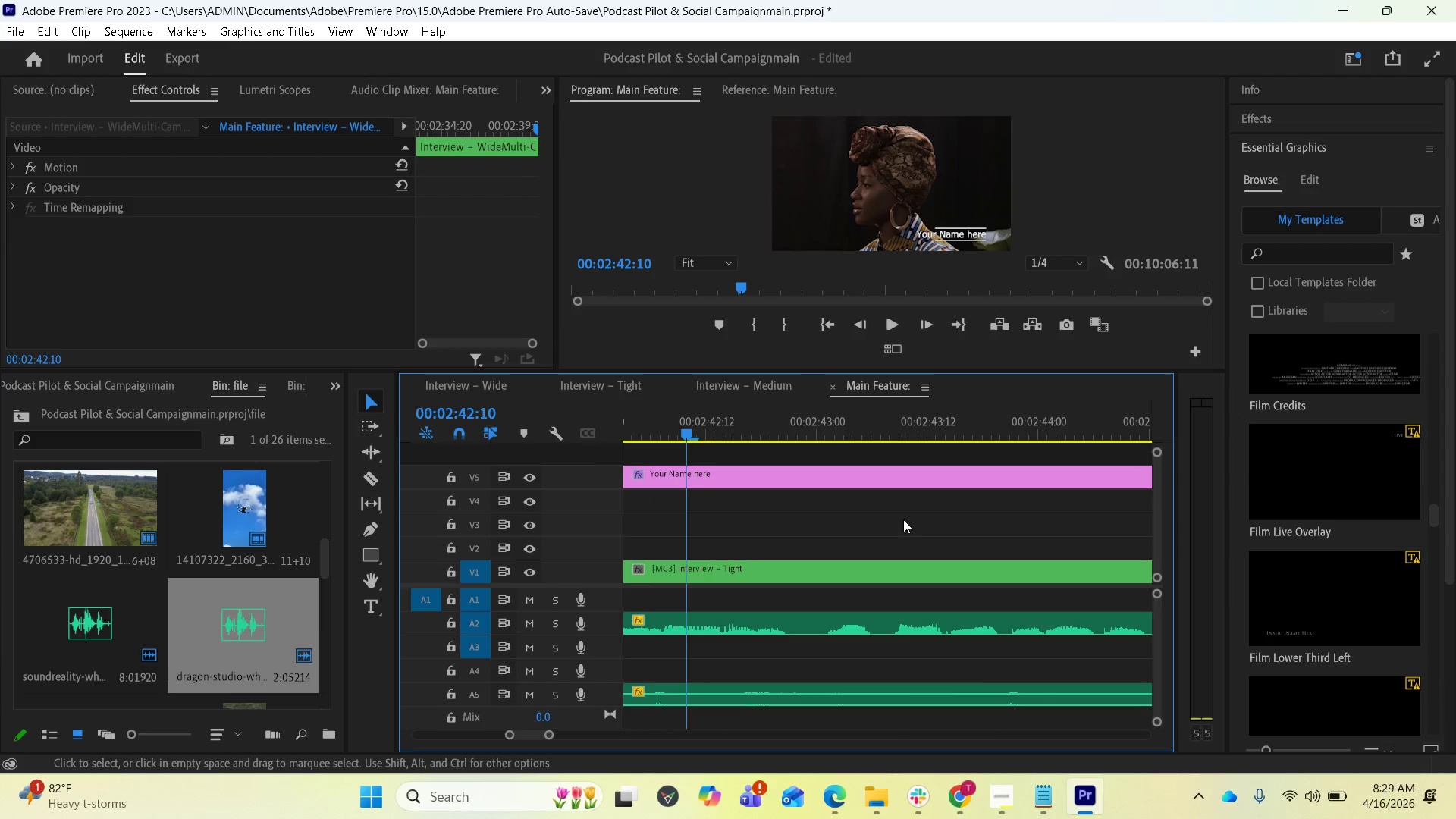 
scroll: coordinate [823, 500], scroll_direction: up, amount: 34.0
 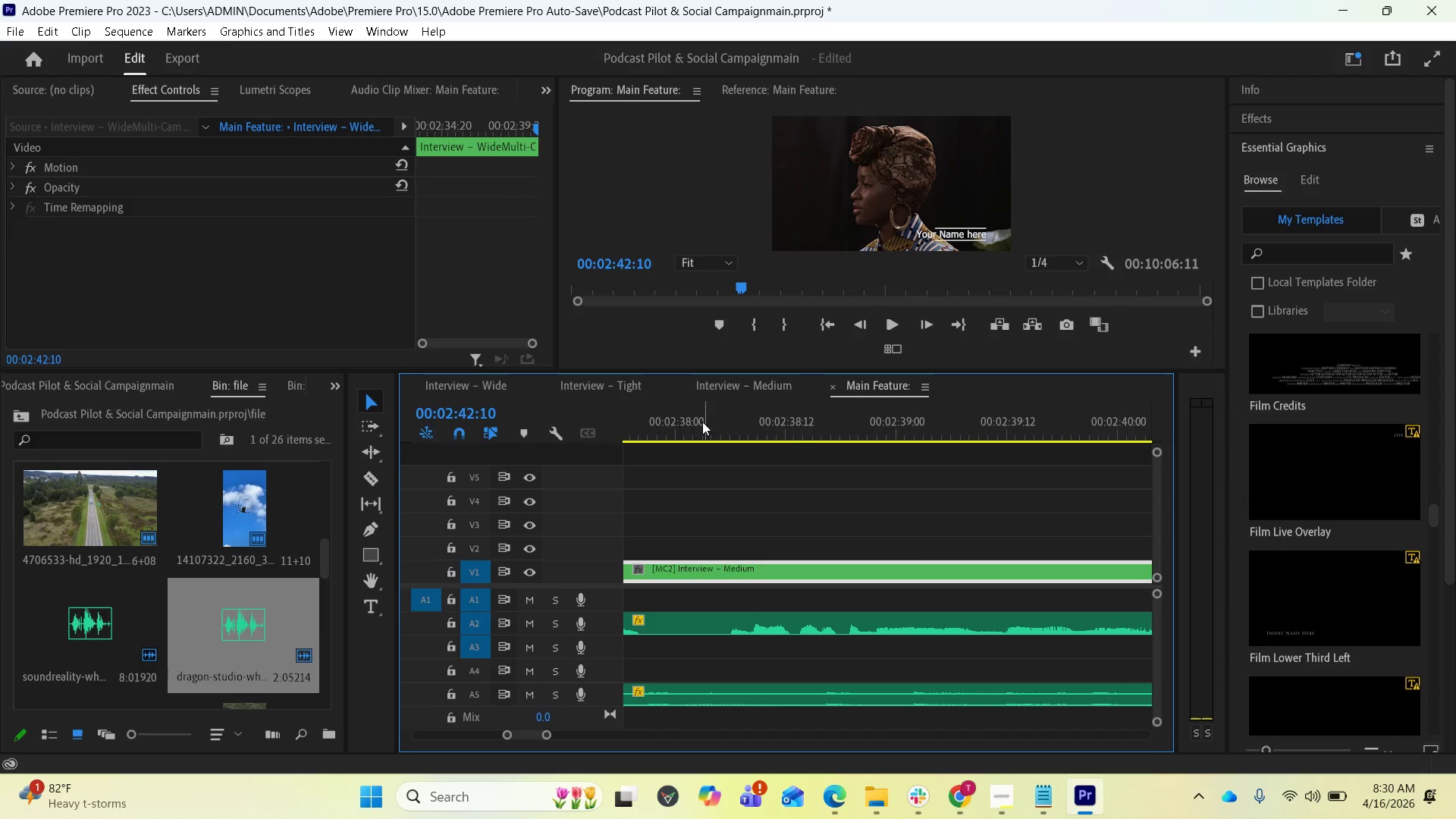 
left_click([701, 419])
 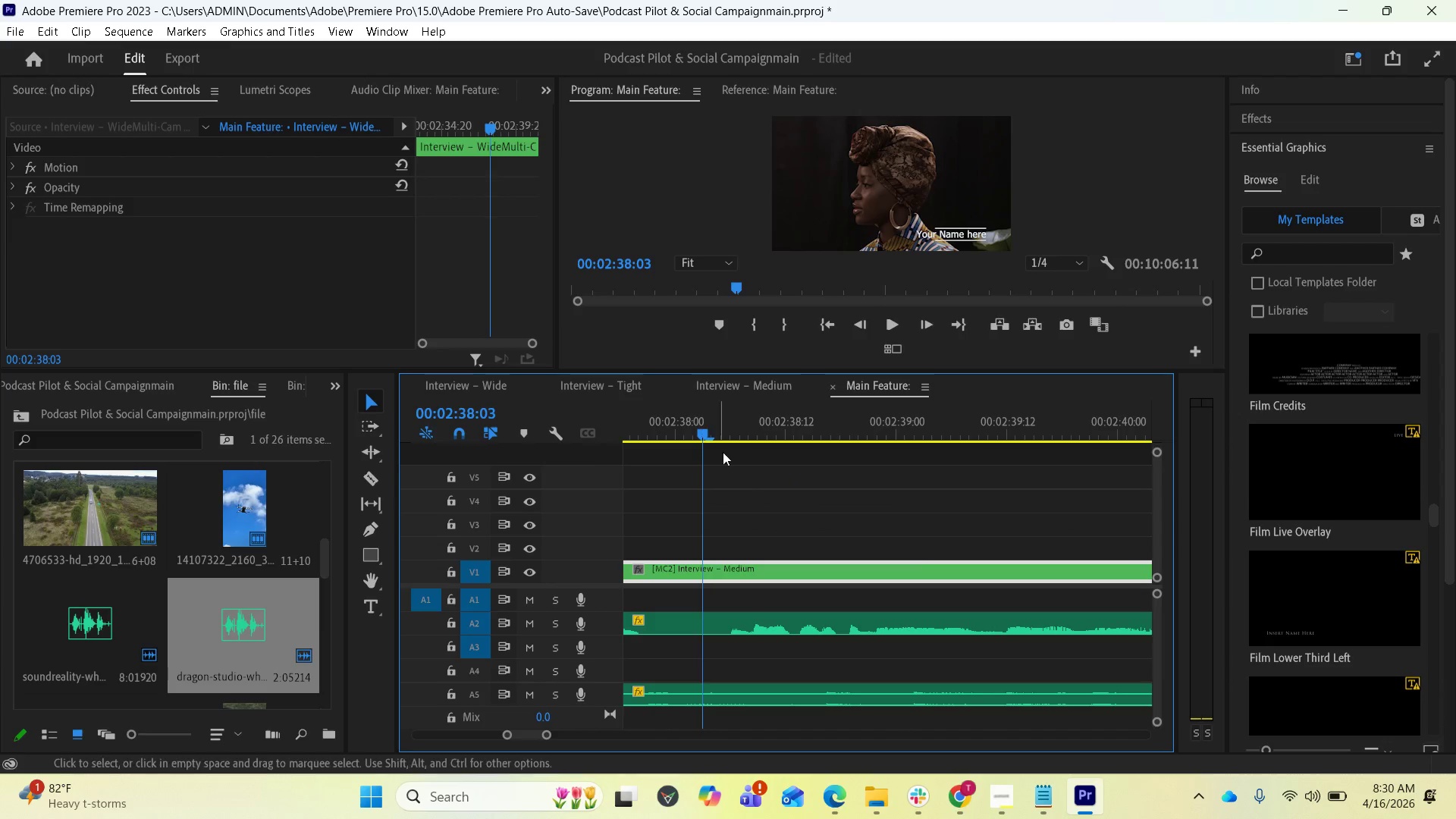 
key(Space)
 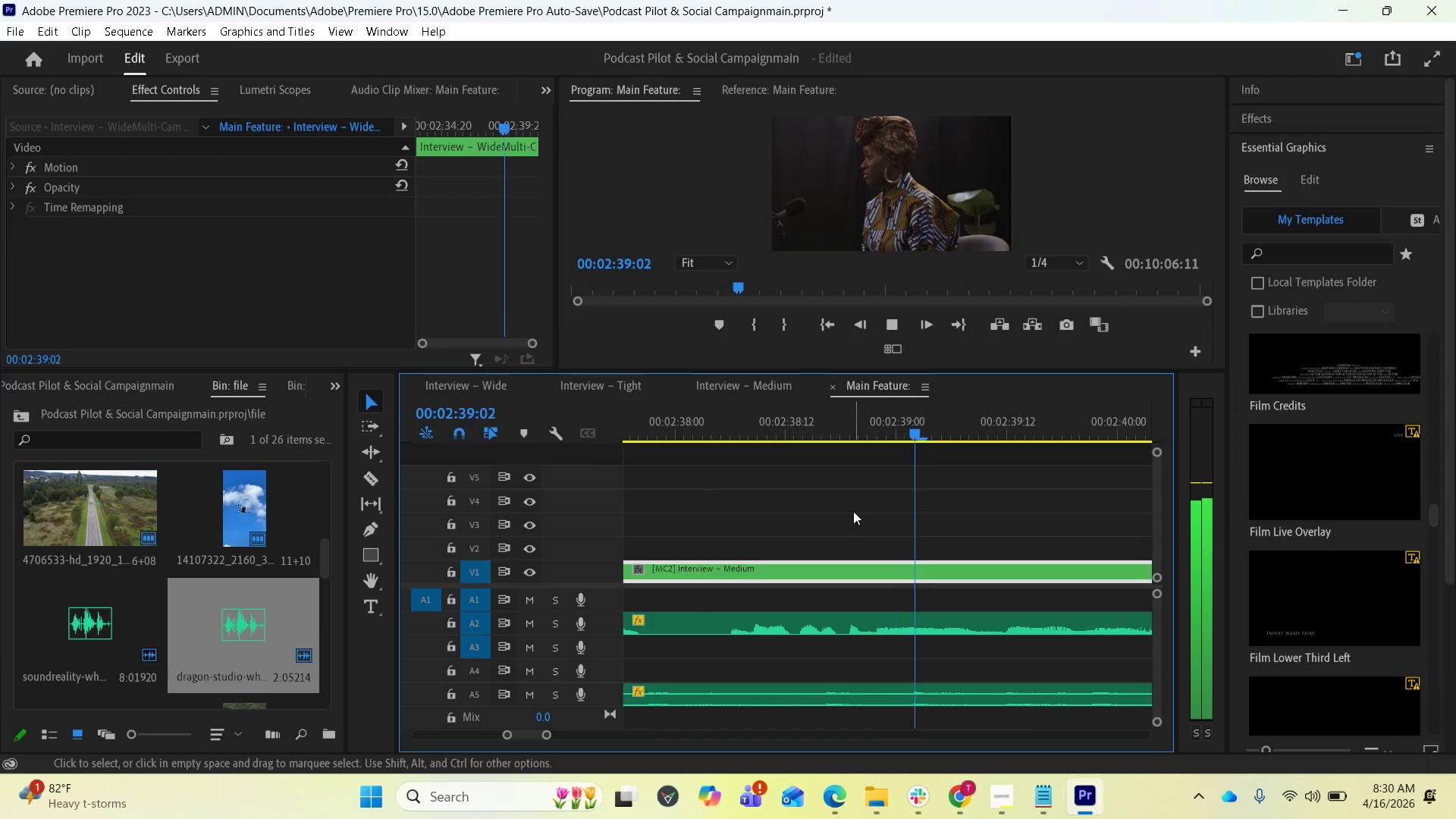 
key(Space)
 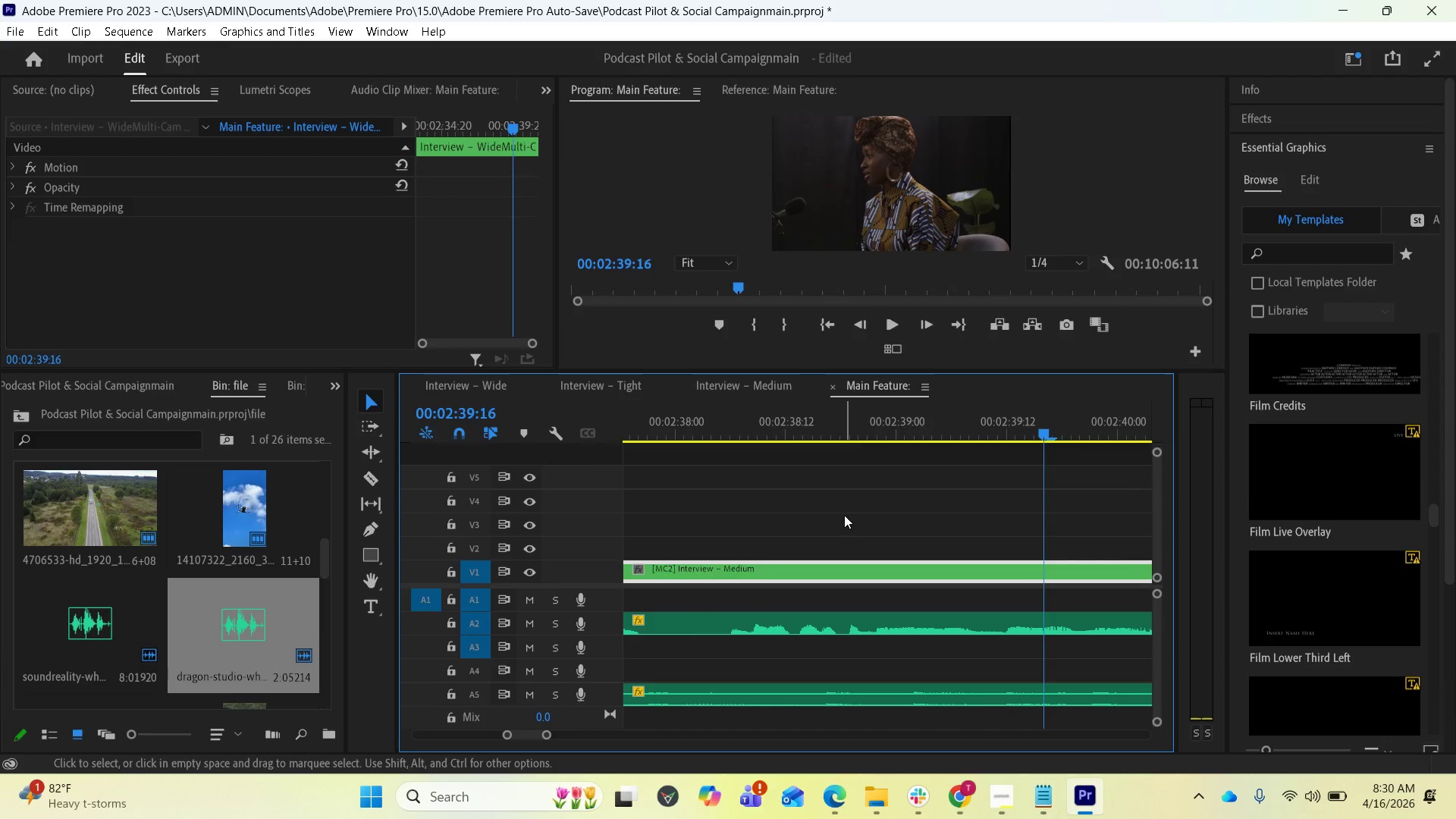 
scroll: coordinate [817, 479], scroll_direction: up, amount: 22.0
 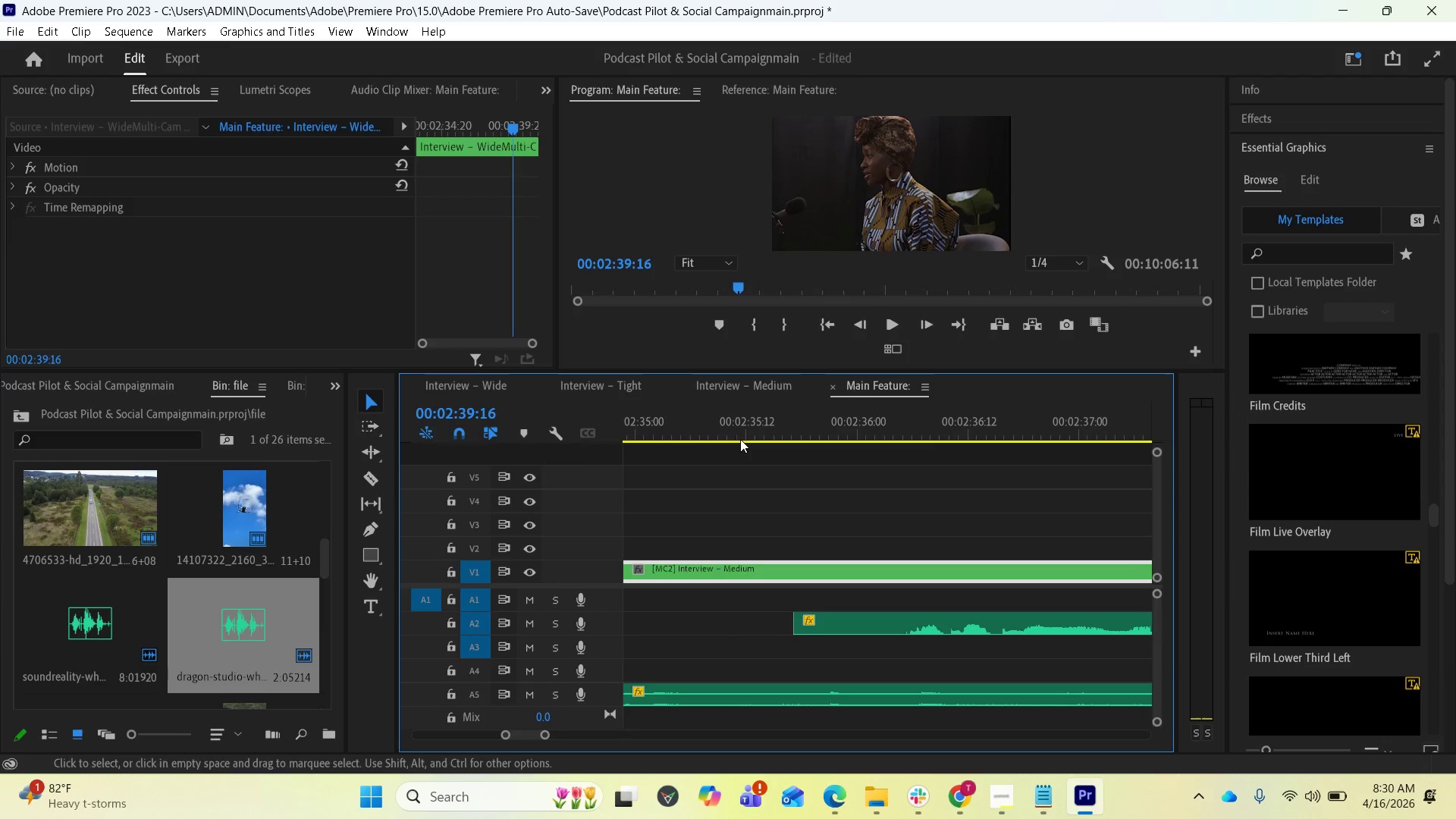 
left_click([733, 431])
 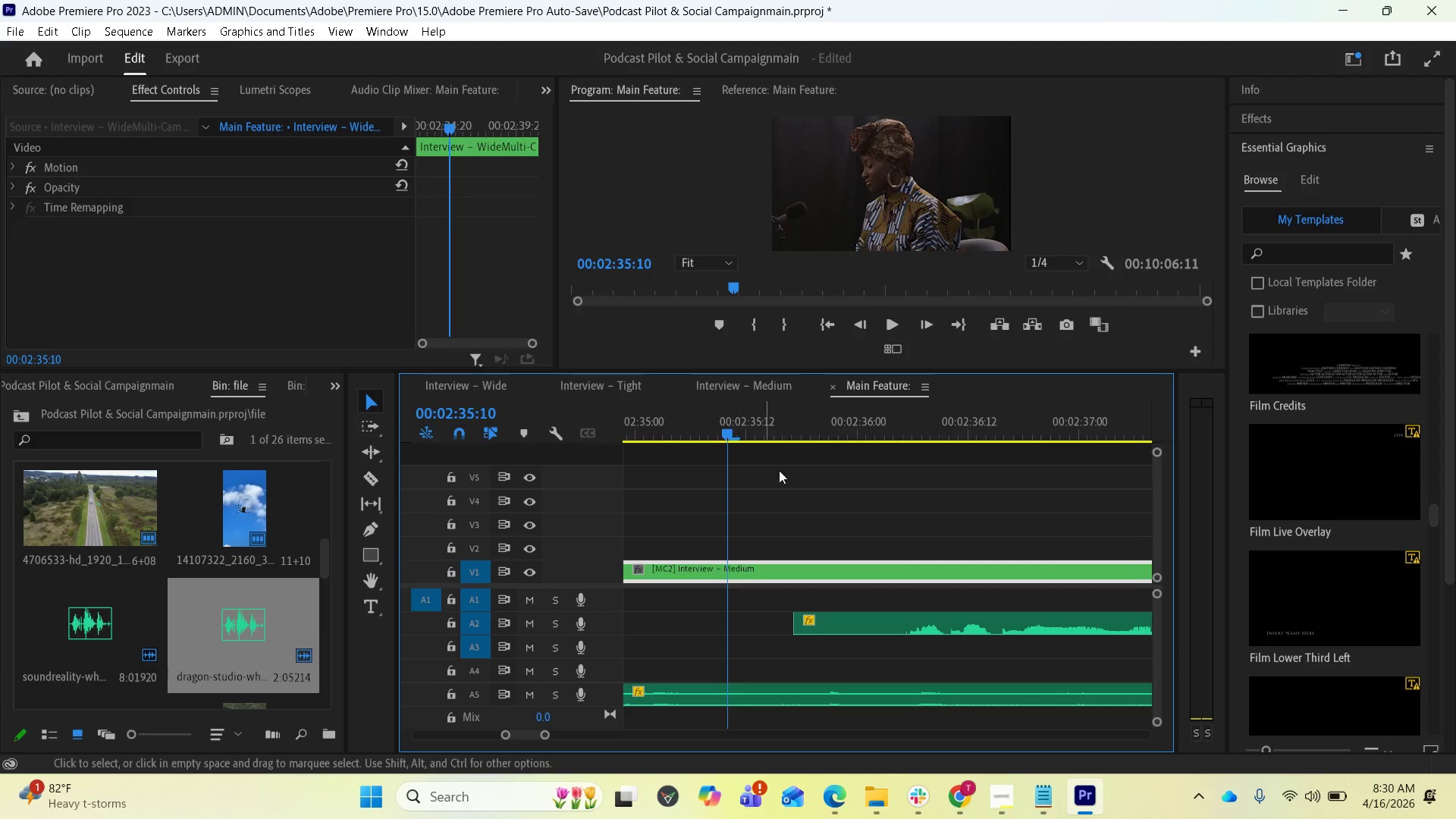 
key(Space)
 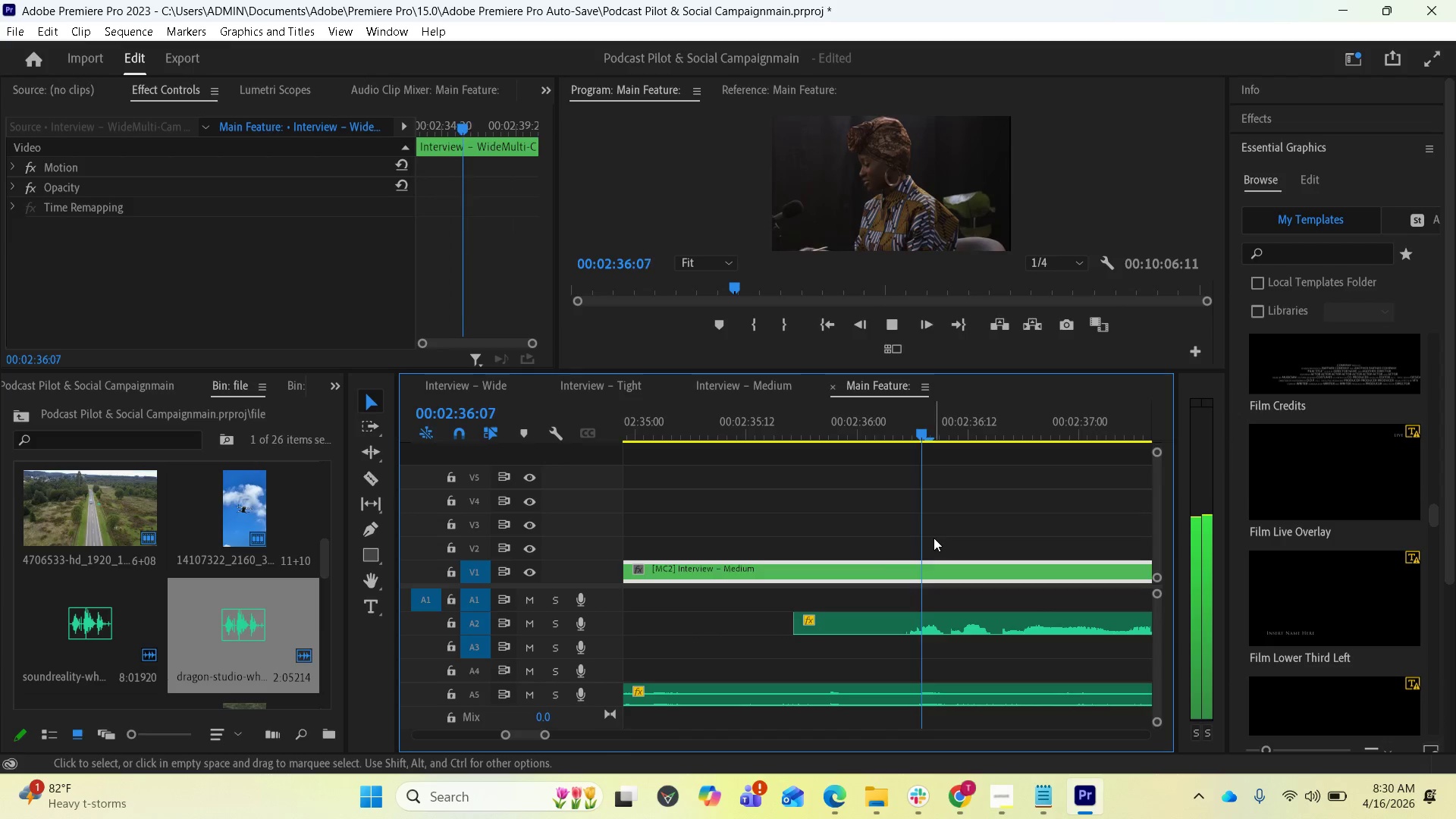 
key(Space)
 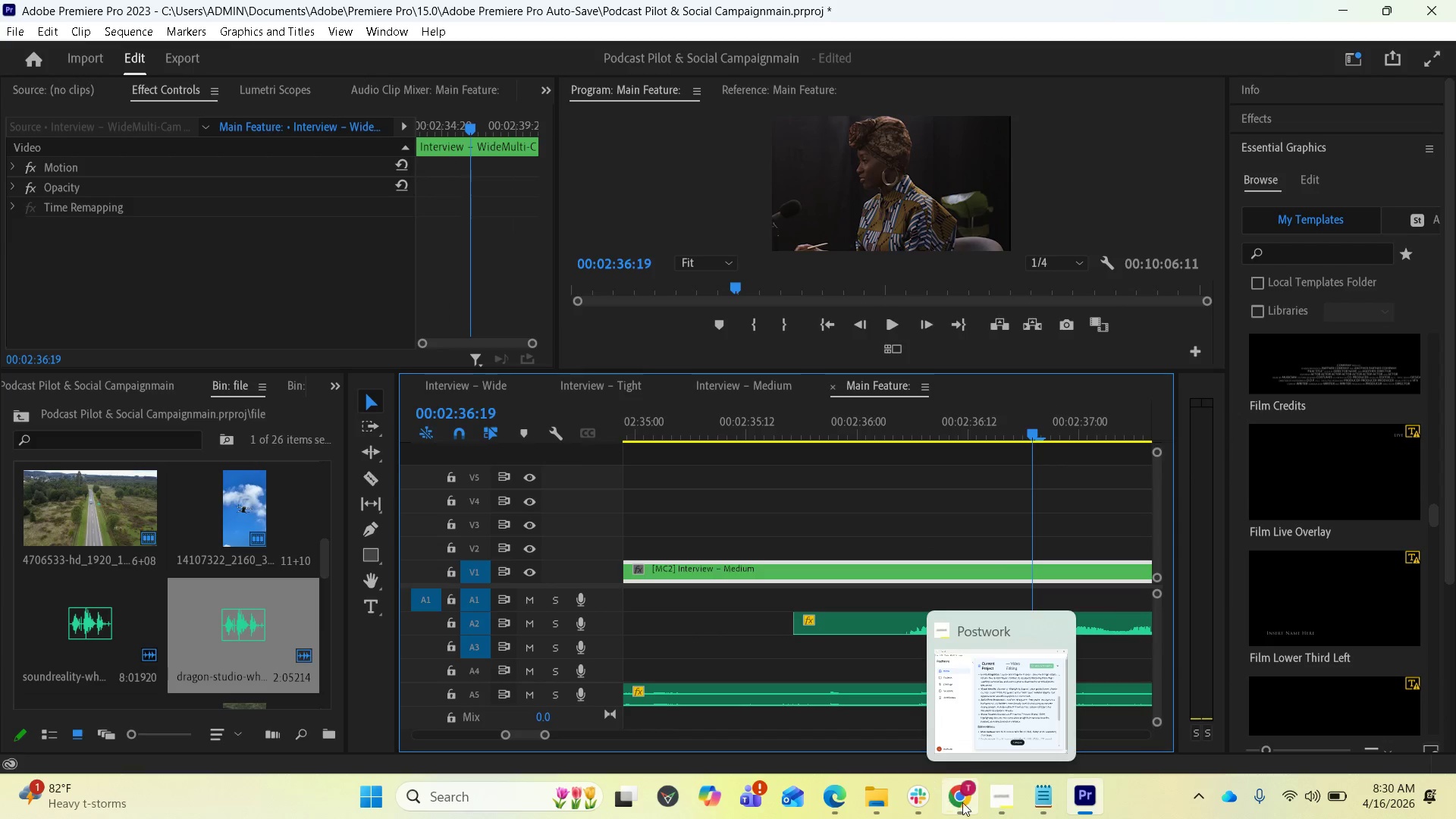 
mouse_move([841, 714])
 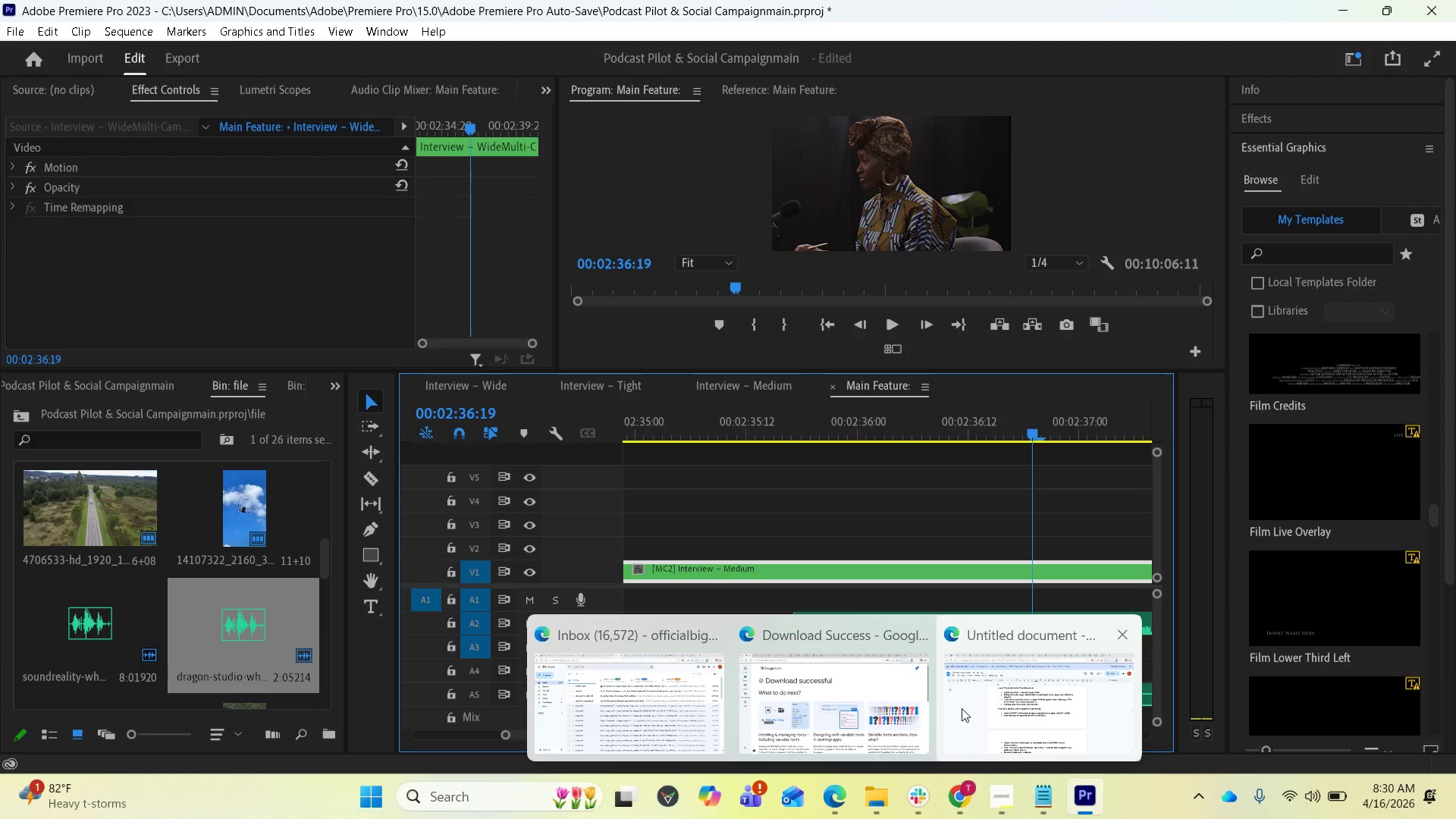 
left_click([983, 708])
 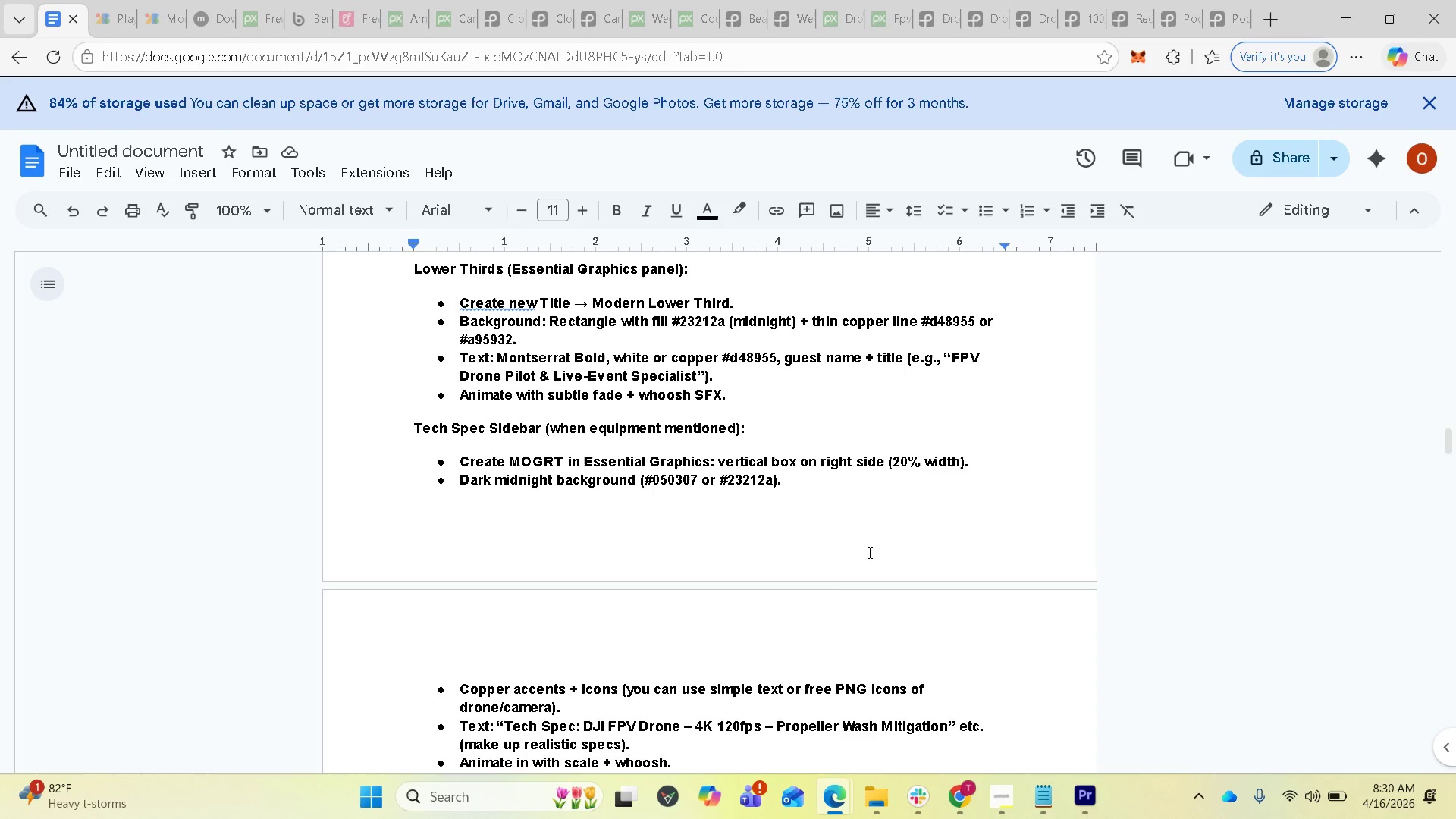 
wait(13.09)
 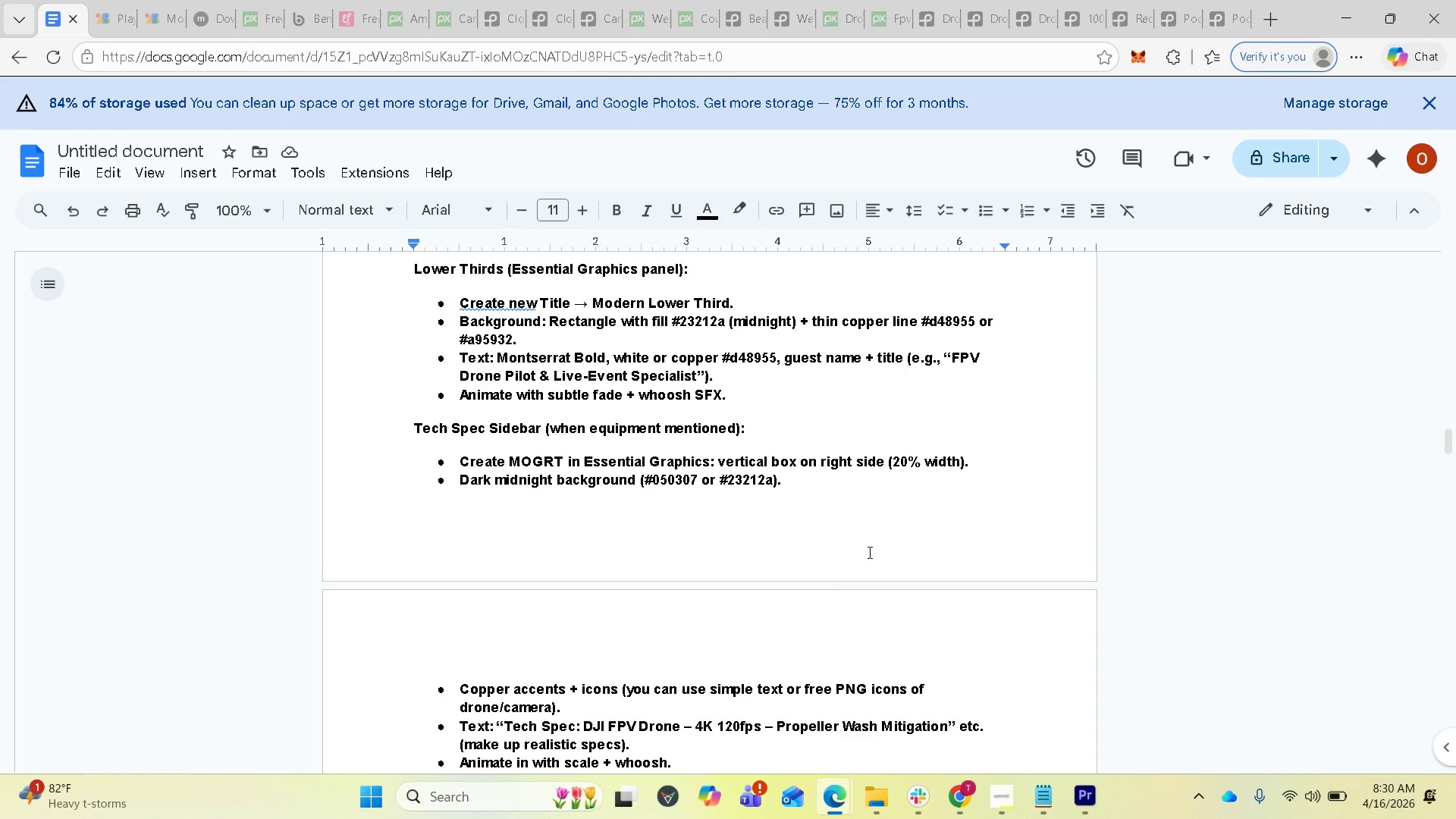 
scroll: coordinate [871, 656], scroll_direction: down, amount: 1.0
 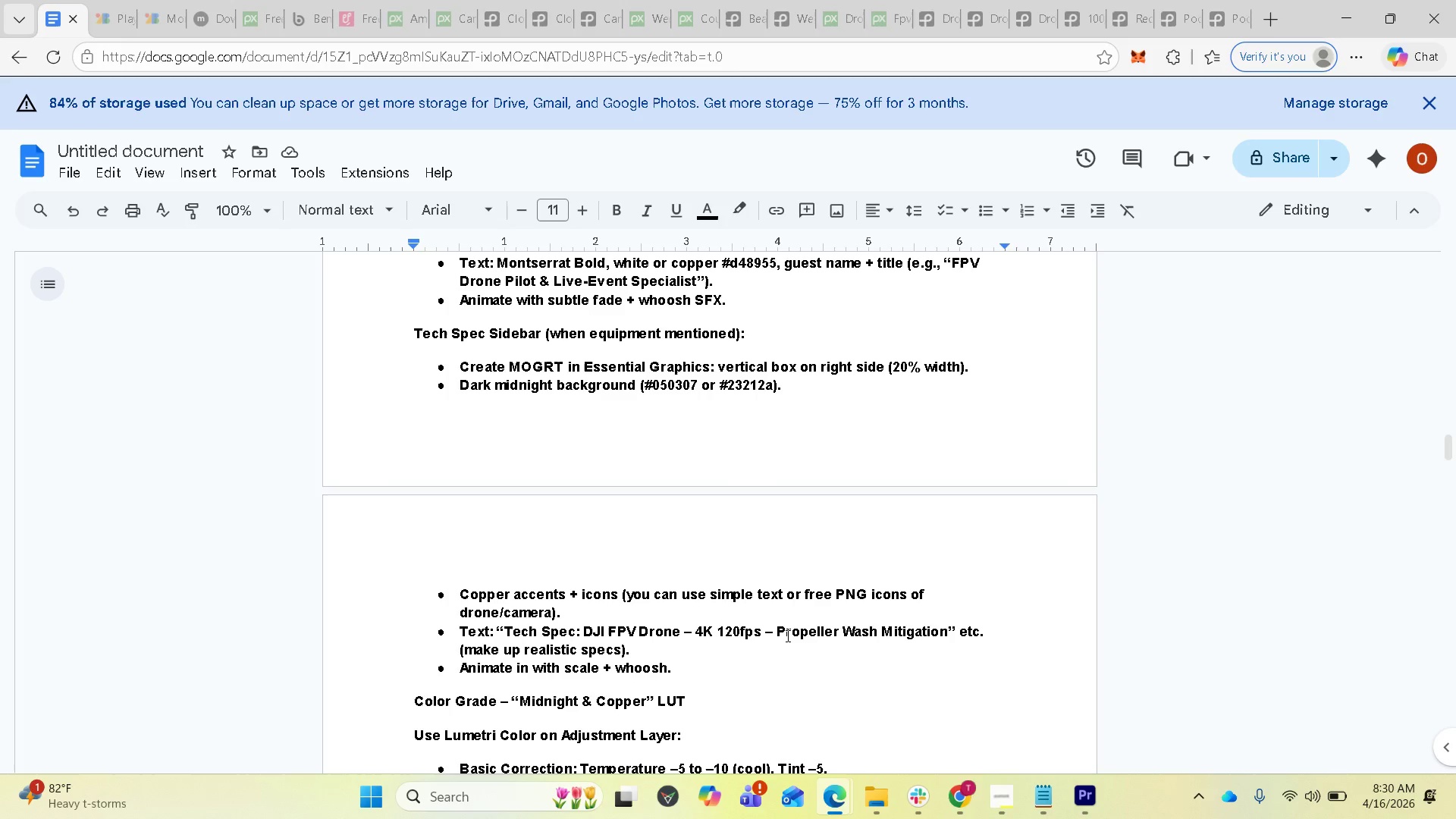 
wait(10.67)
 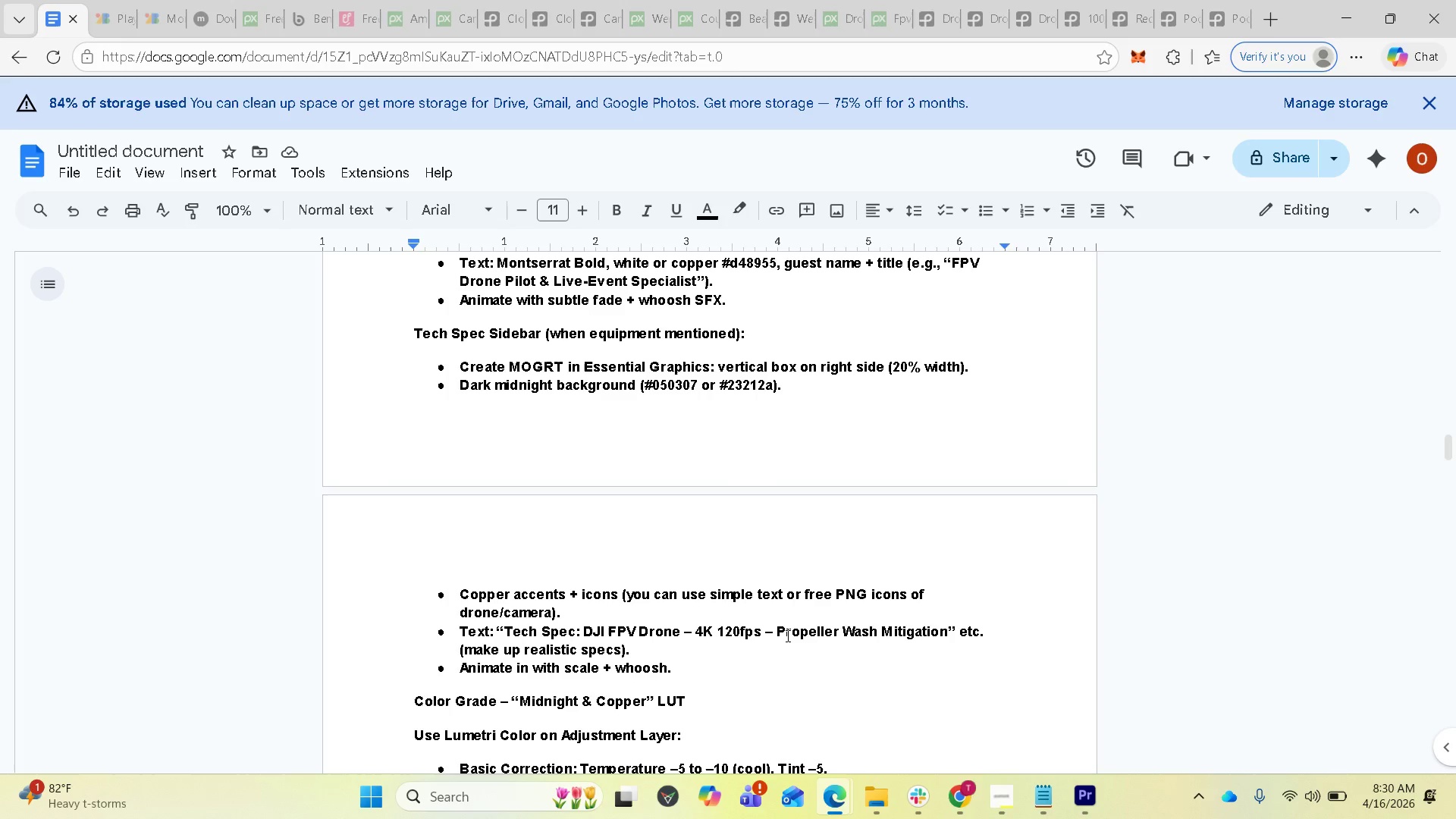 
scroll: coordinate [1147, 646], scroll_direction: down, amount: 27.0
 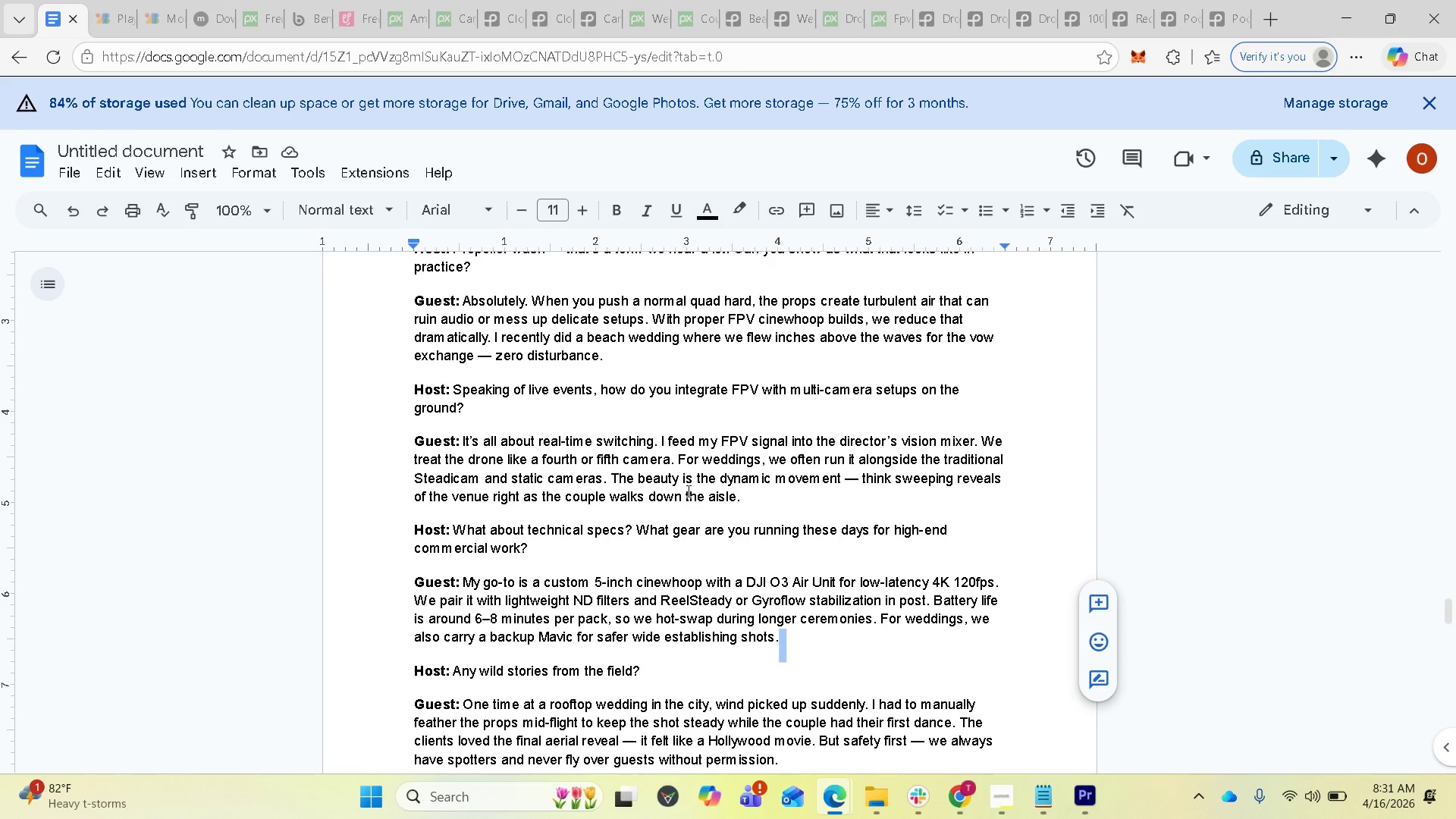 
wait(22.04)
 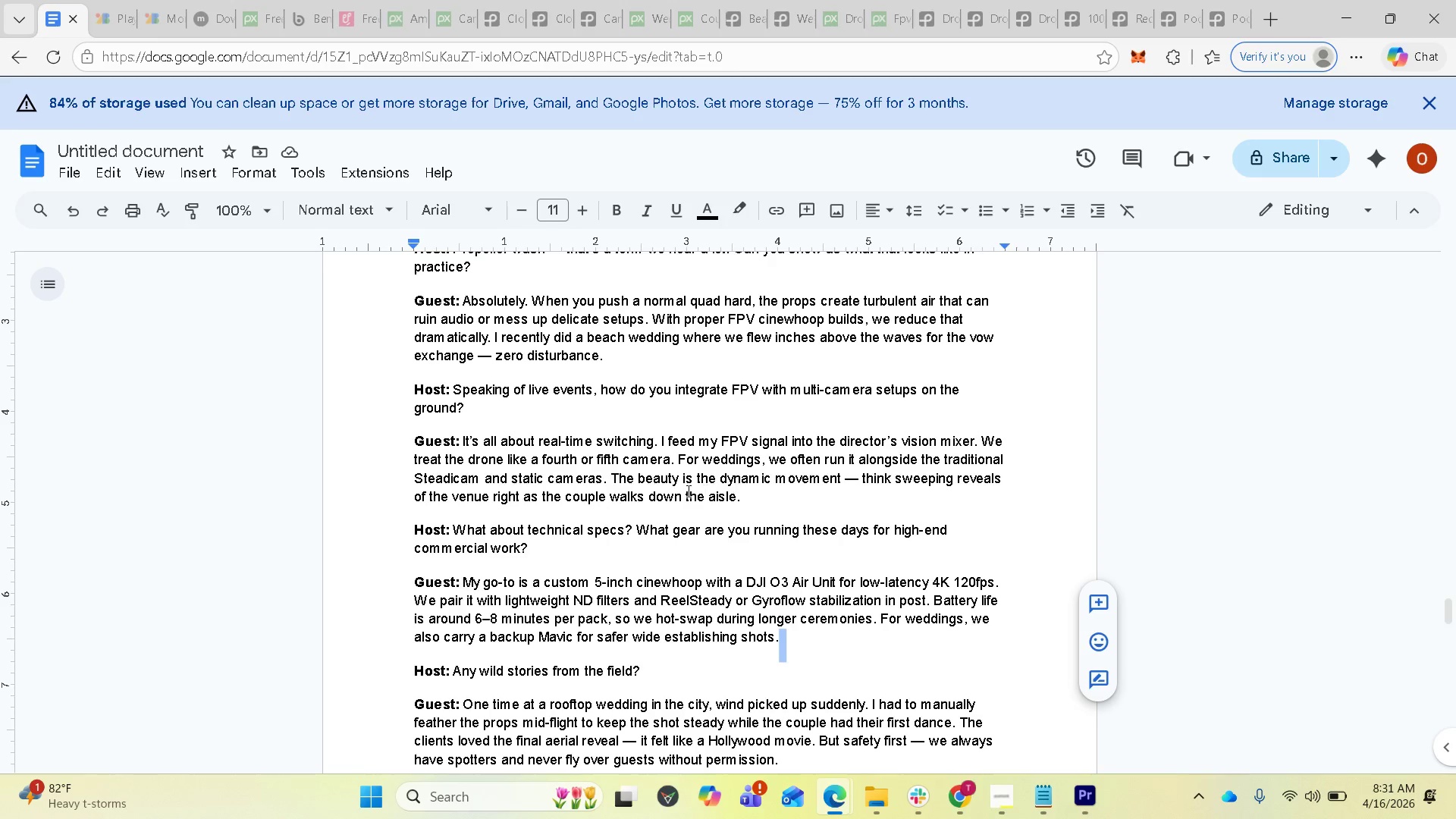 
scroll: coordinate [667, 500], scroll_direction: up, amount: 3.0
 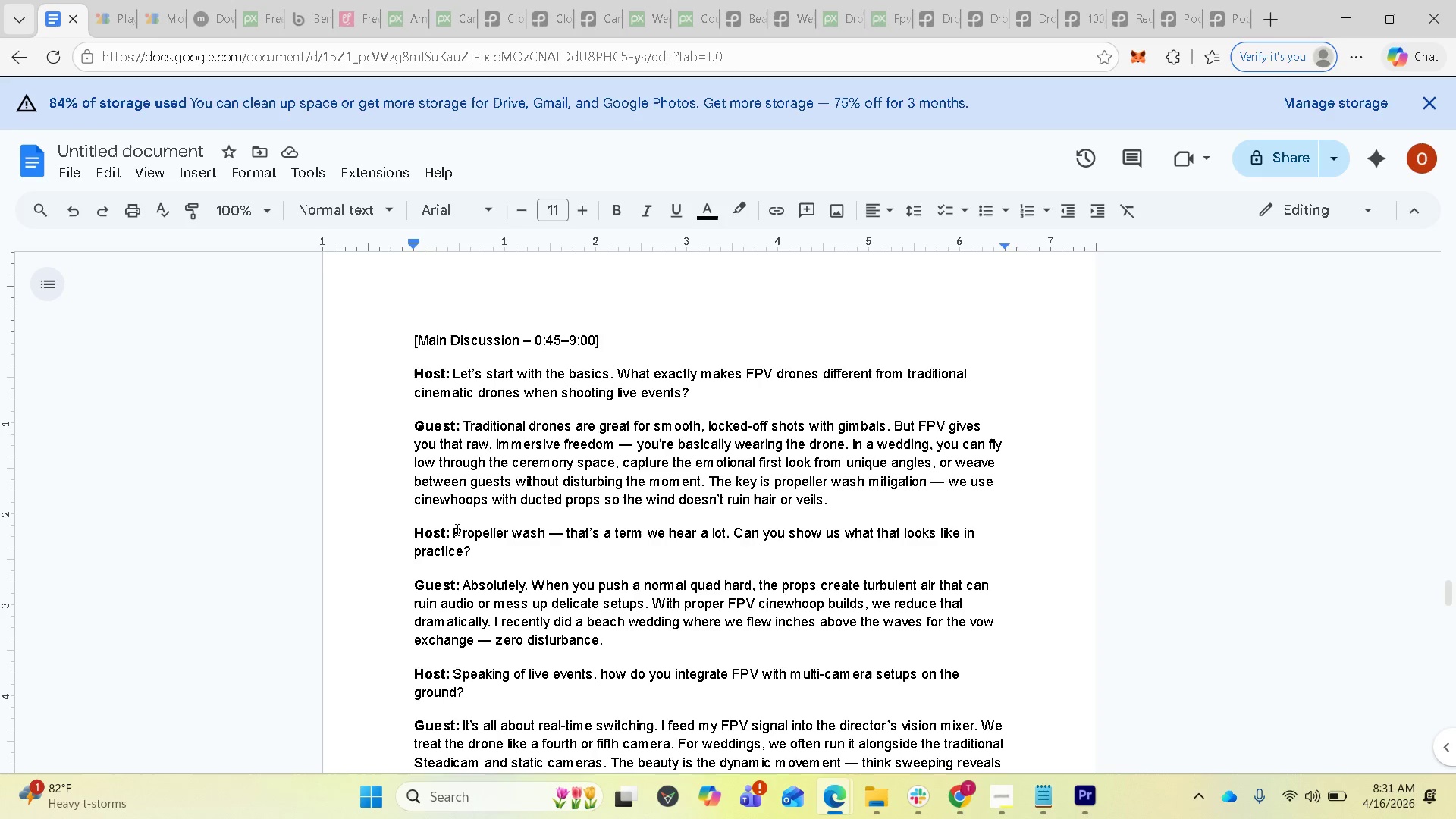 
left_click_drag(start_coordinate=[454, 527], to_coordinate=[545, 536])
 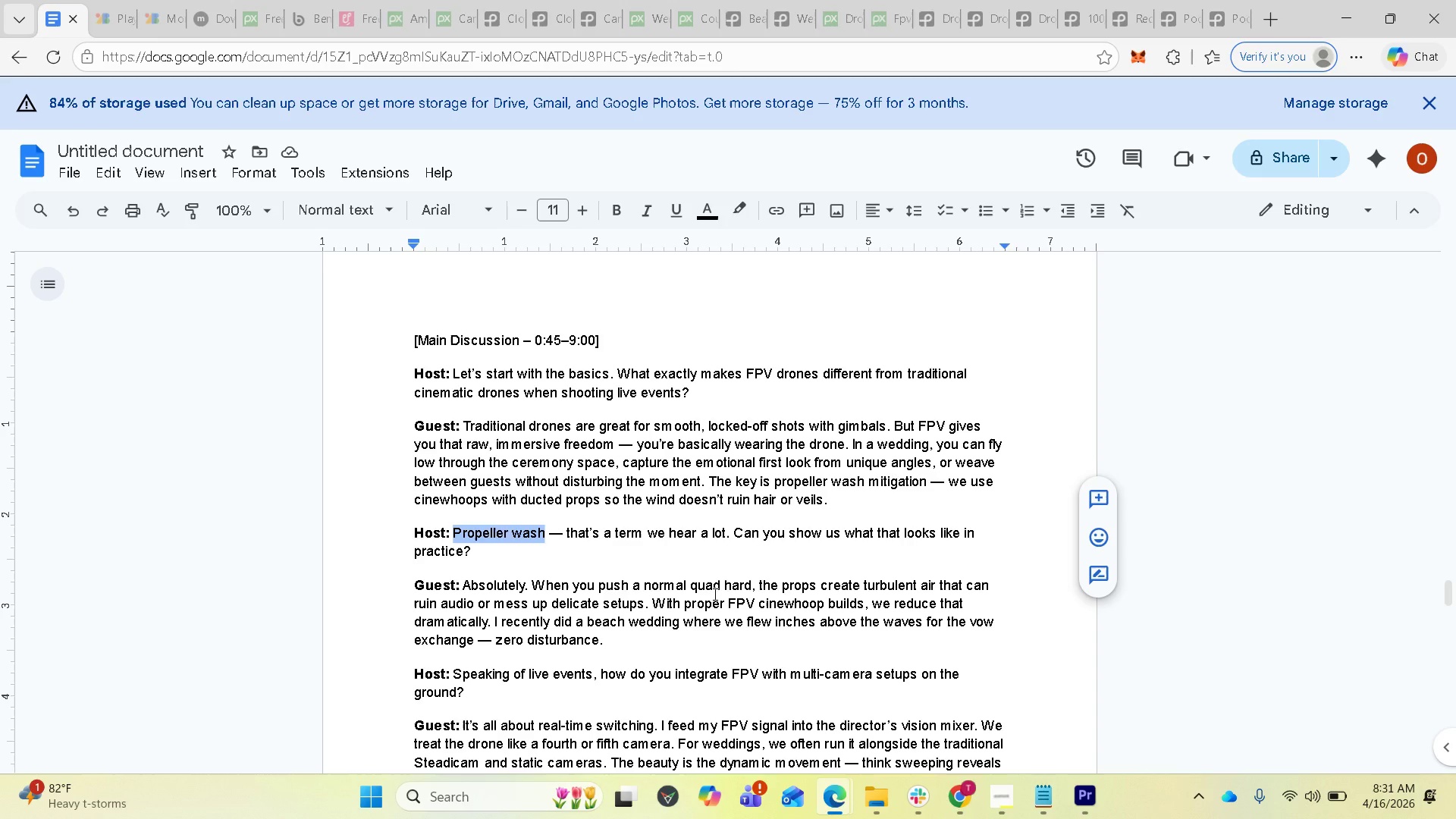 
wait(14.66)
 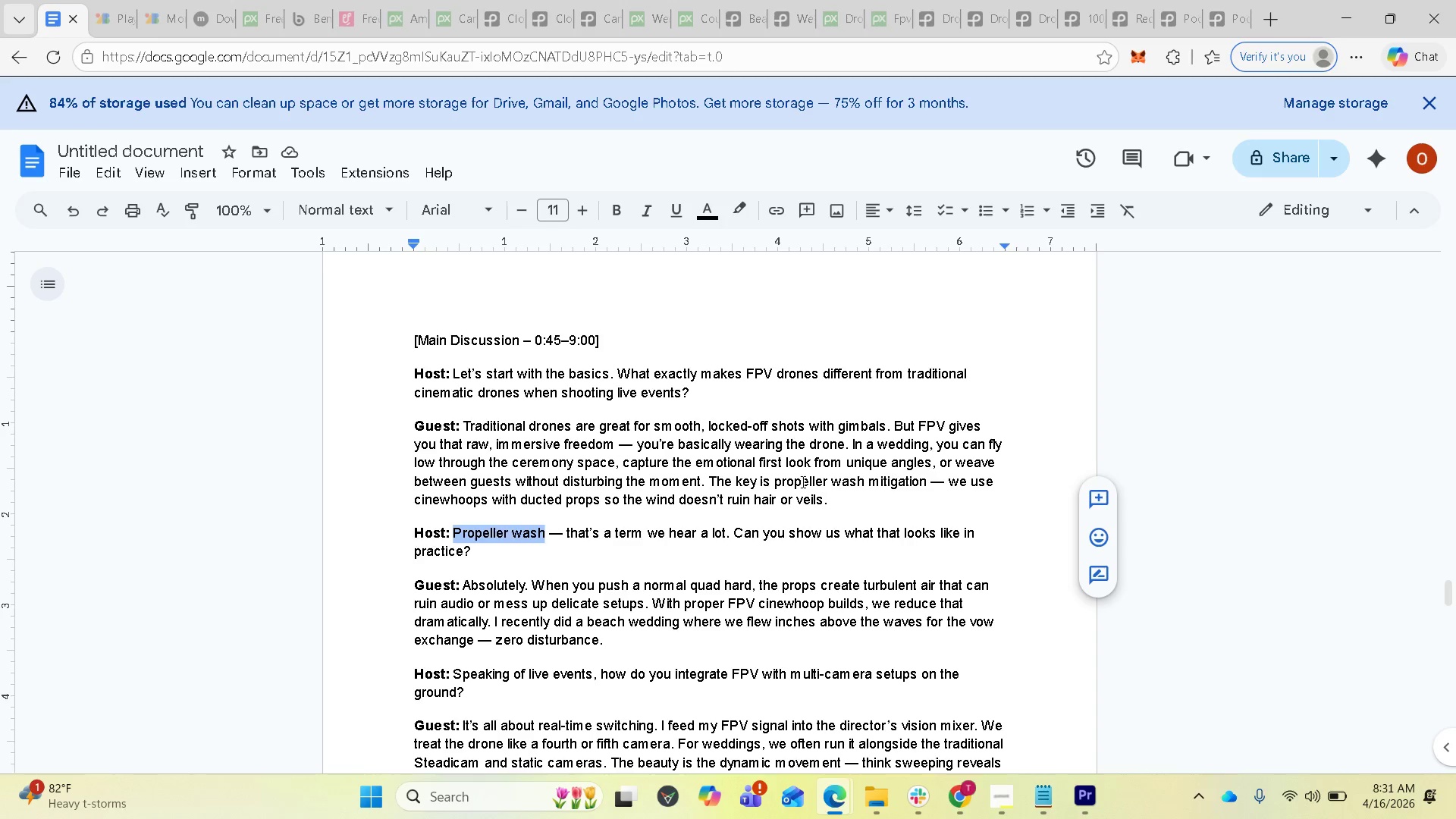 
key(Control+C)
 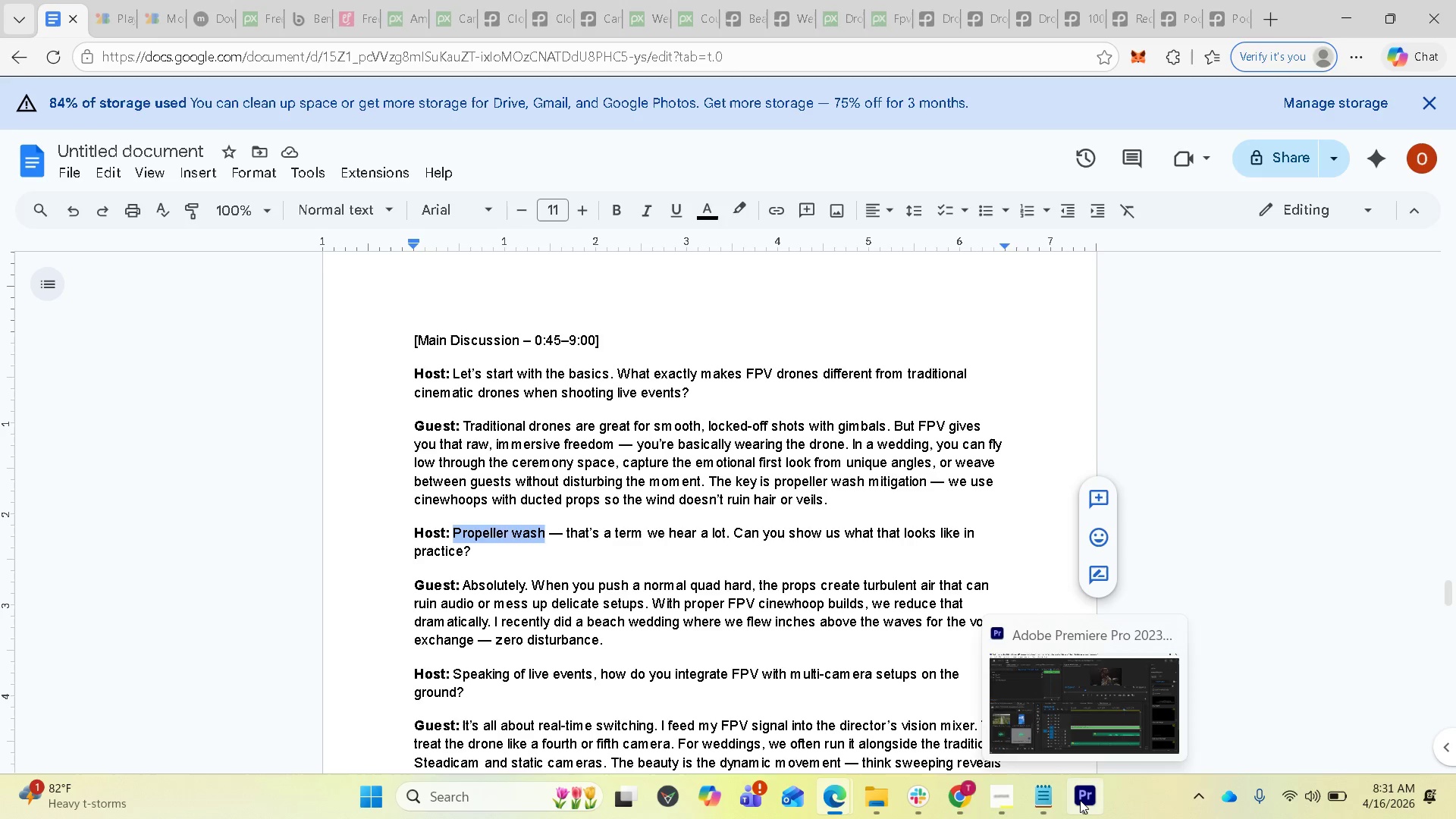 
left_click([1080, 800])
 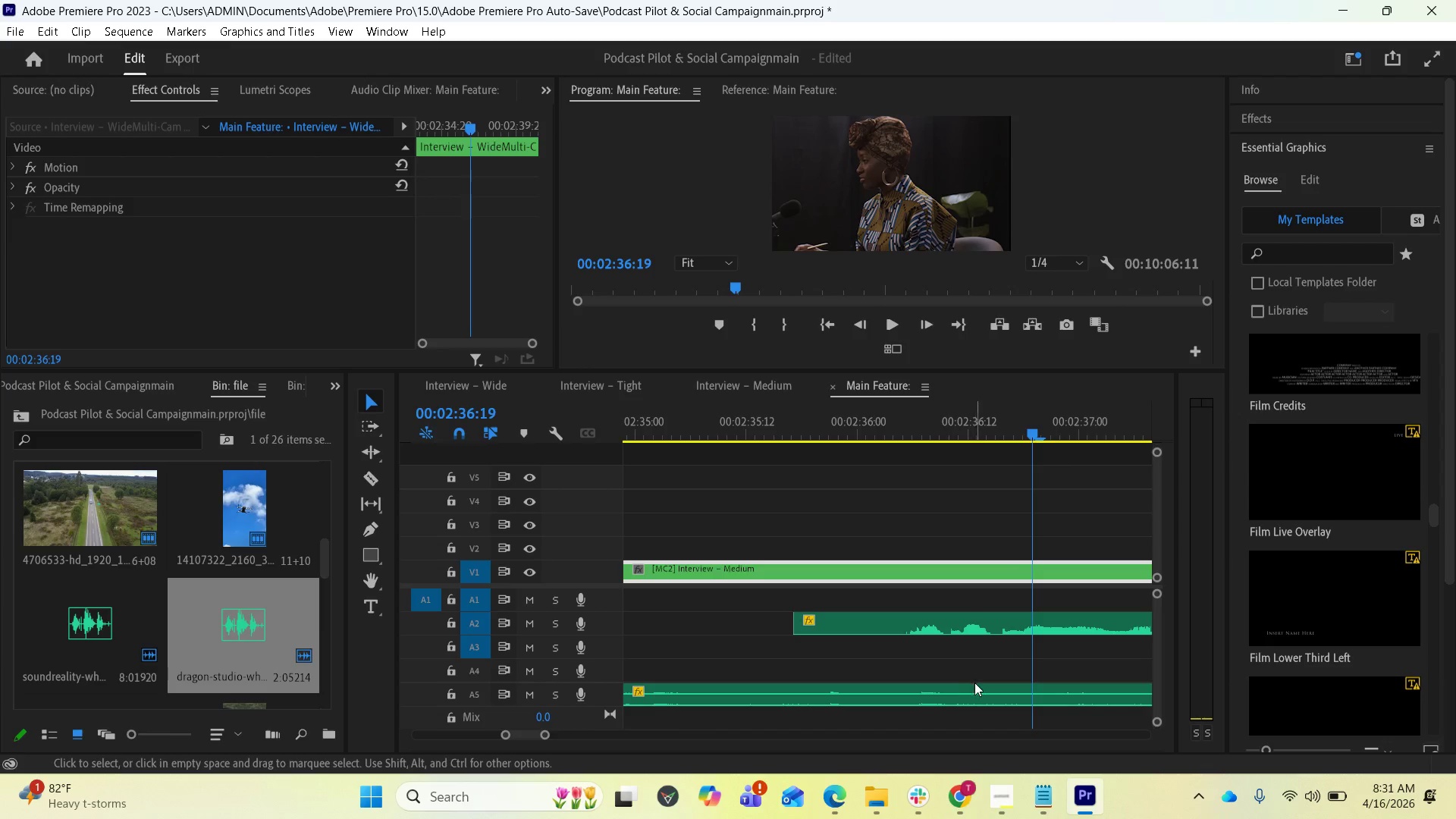 
scroll: coordinate [996, 653], scroll_direction: down, amount: 13.0
 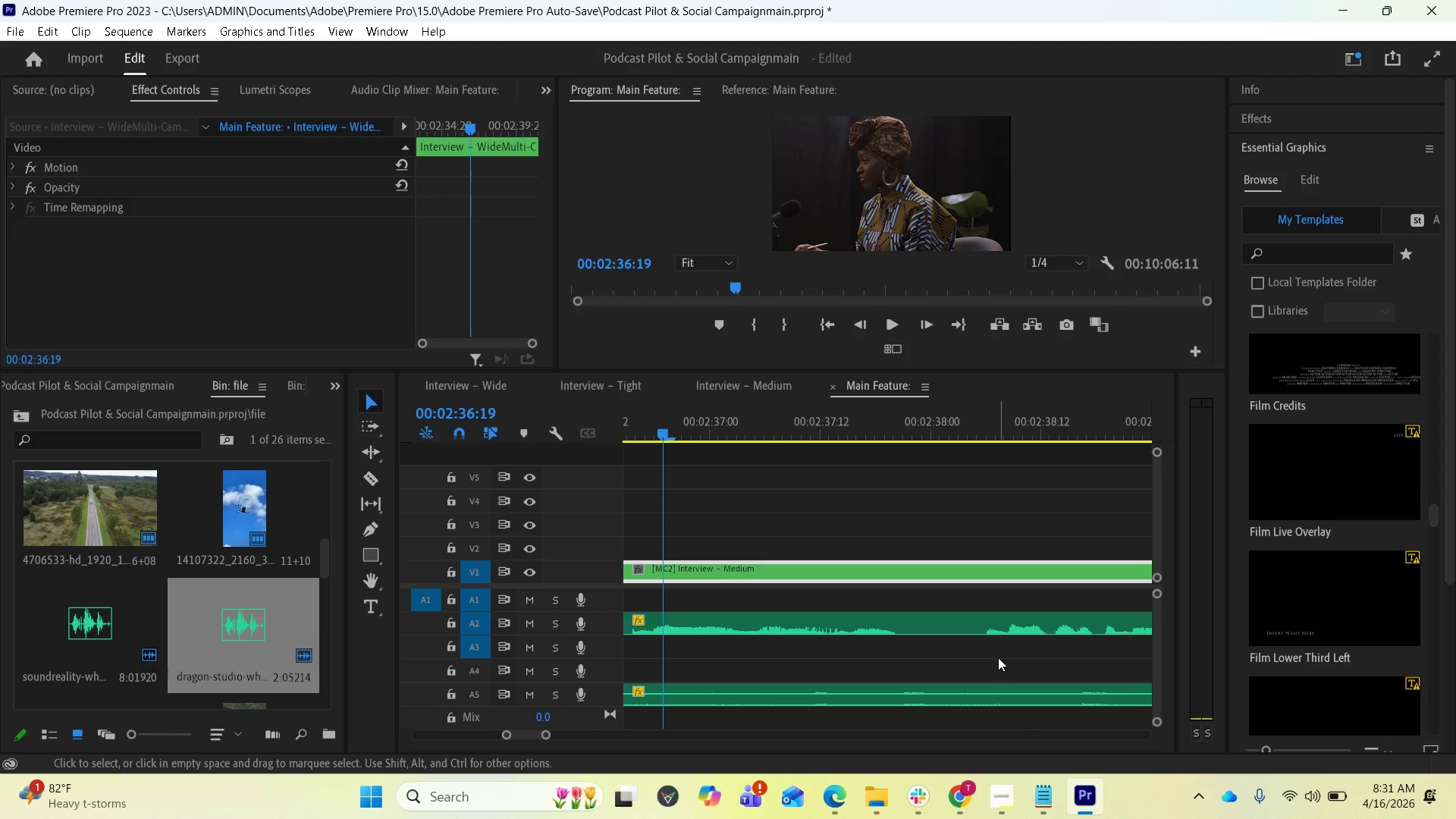 
key(Minus)
 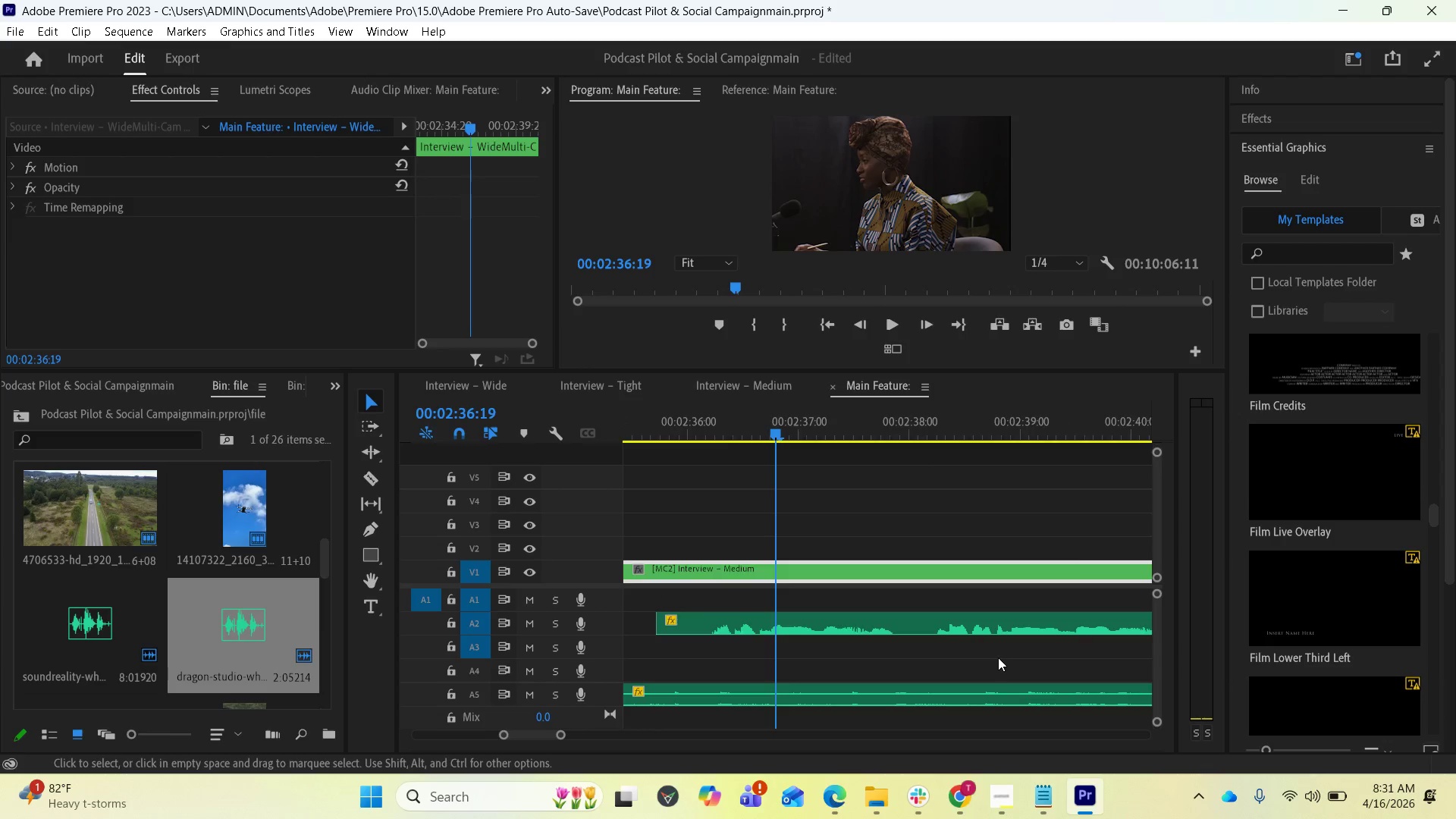 
key(Minus)
 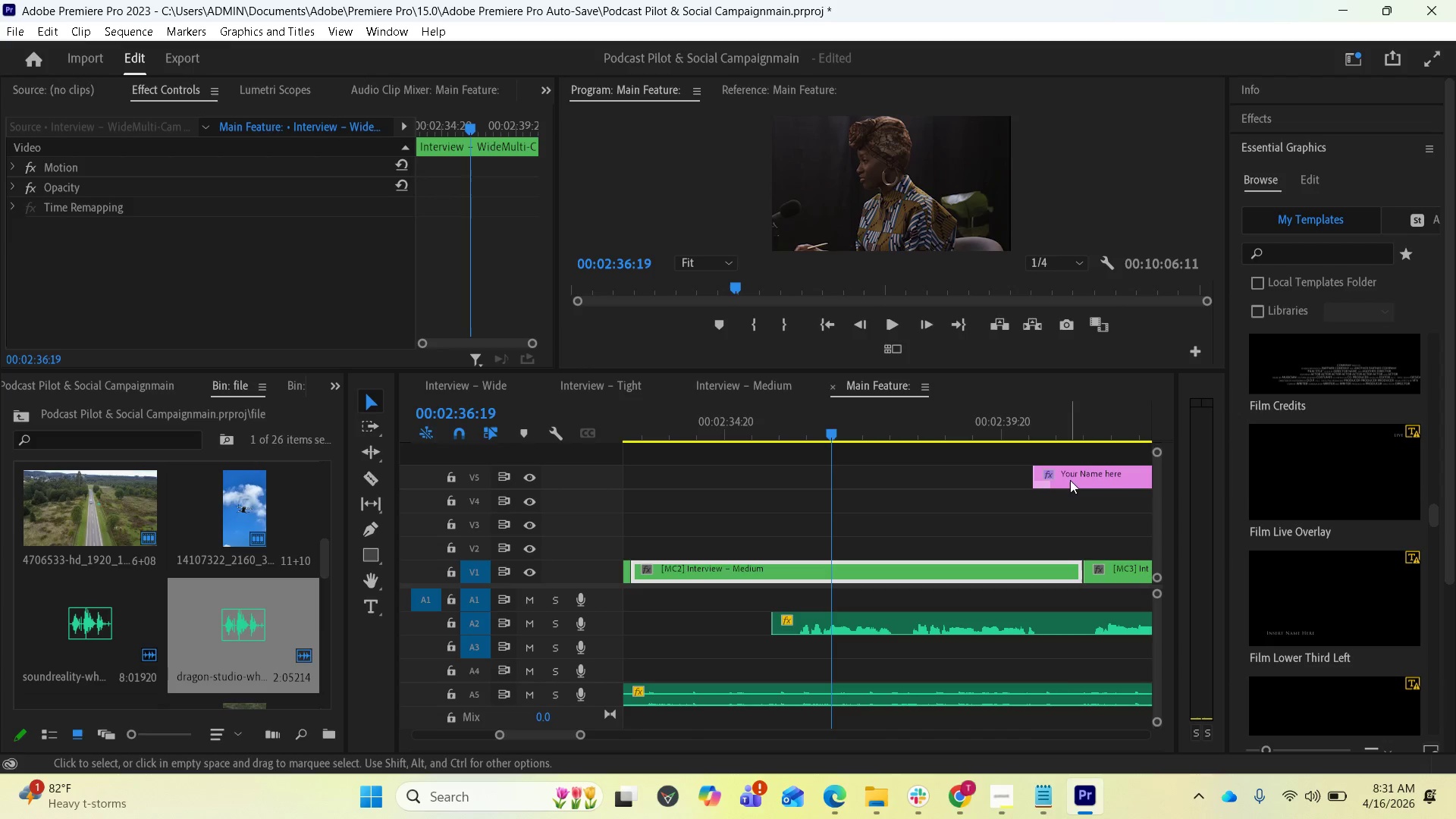 
left_click_drag(start_coordinate=[1072, 478], to_coordinate=[824, 473])
 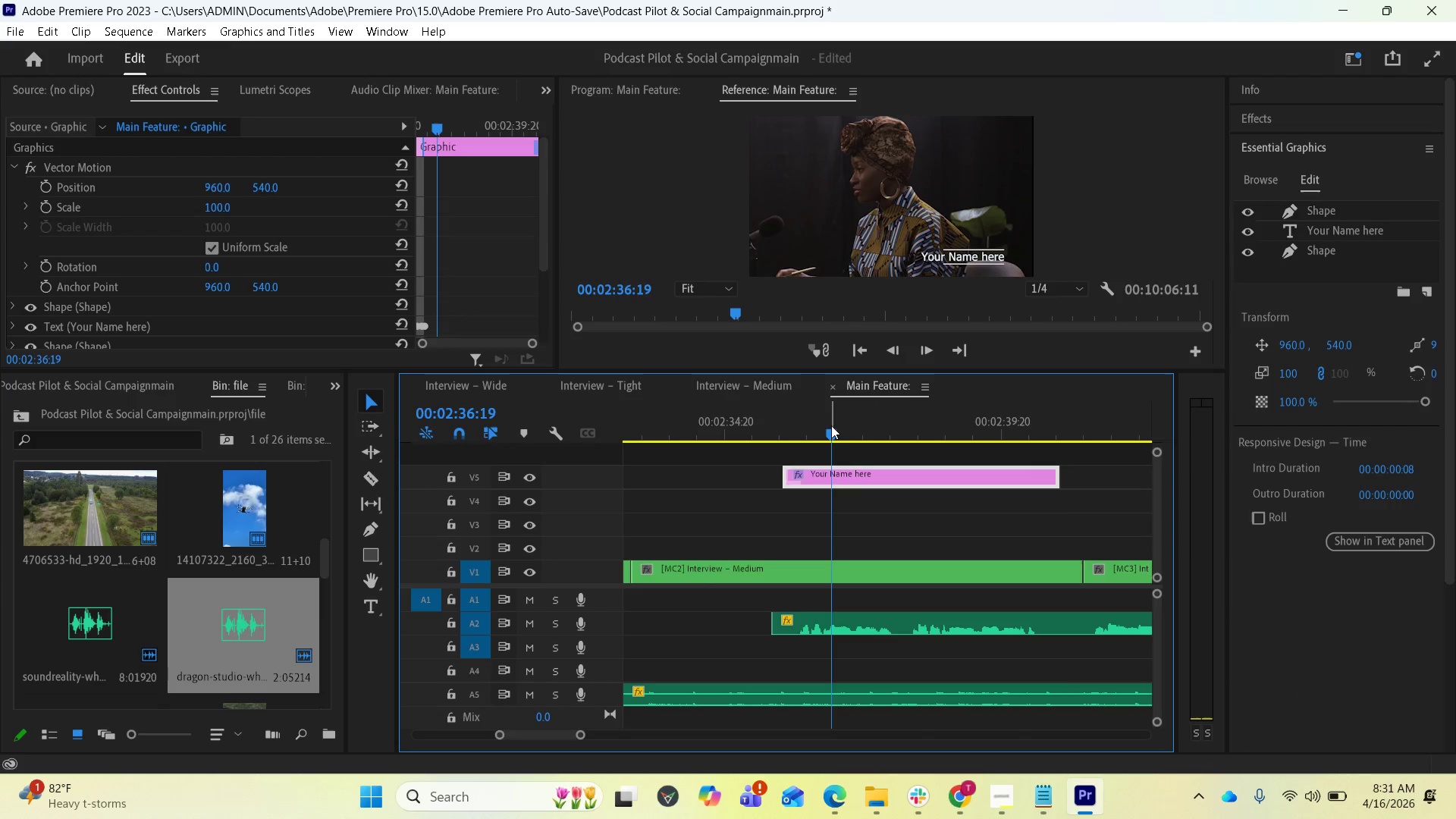 
left_click_drag(start_coordinate=[831, 429], to_coordinate=[791, 440])
 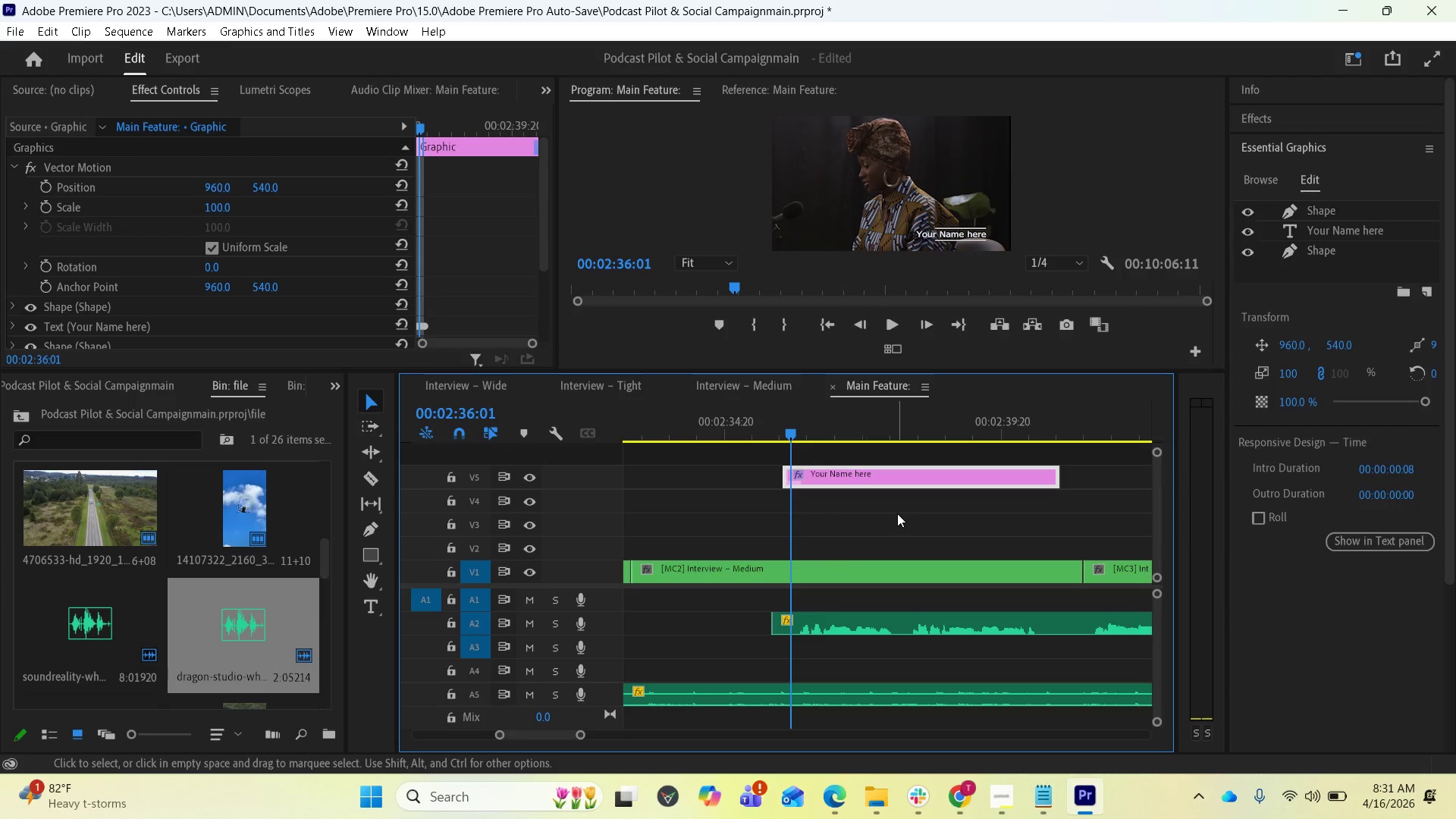 
key(Space)
 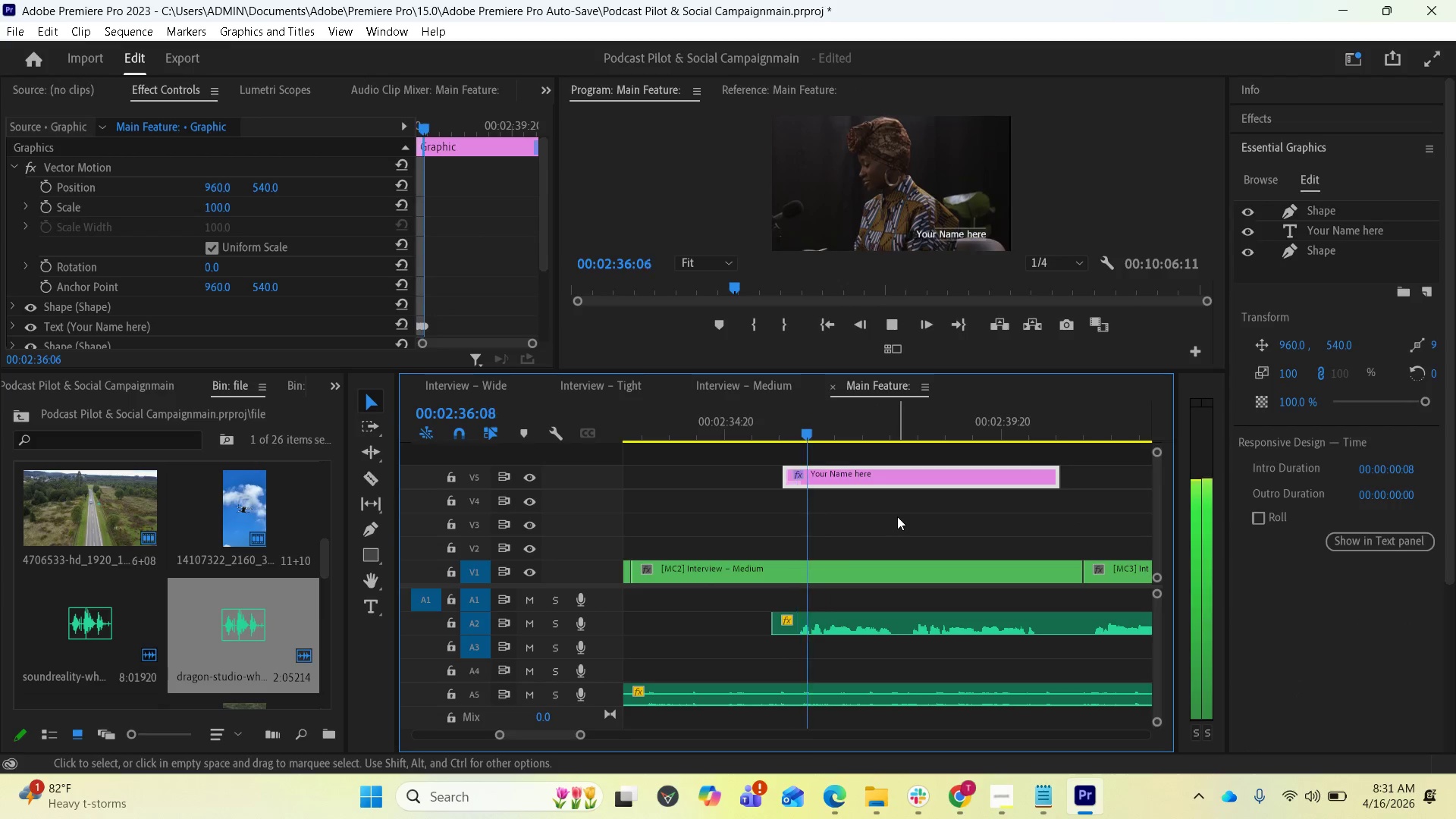 
key(Space)
 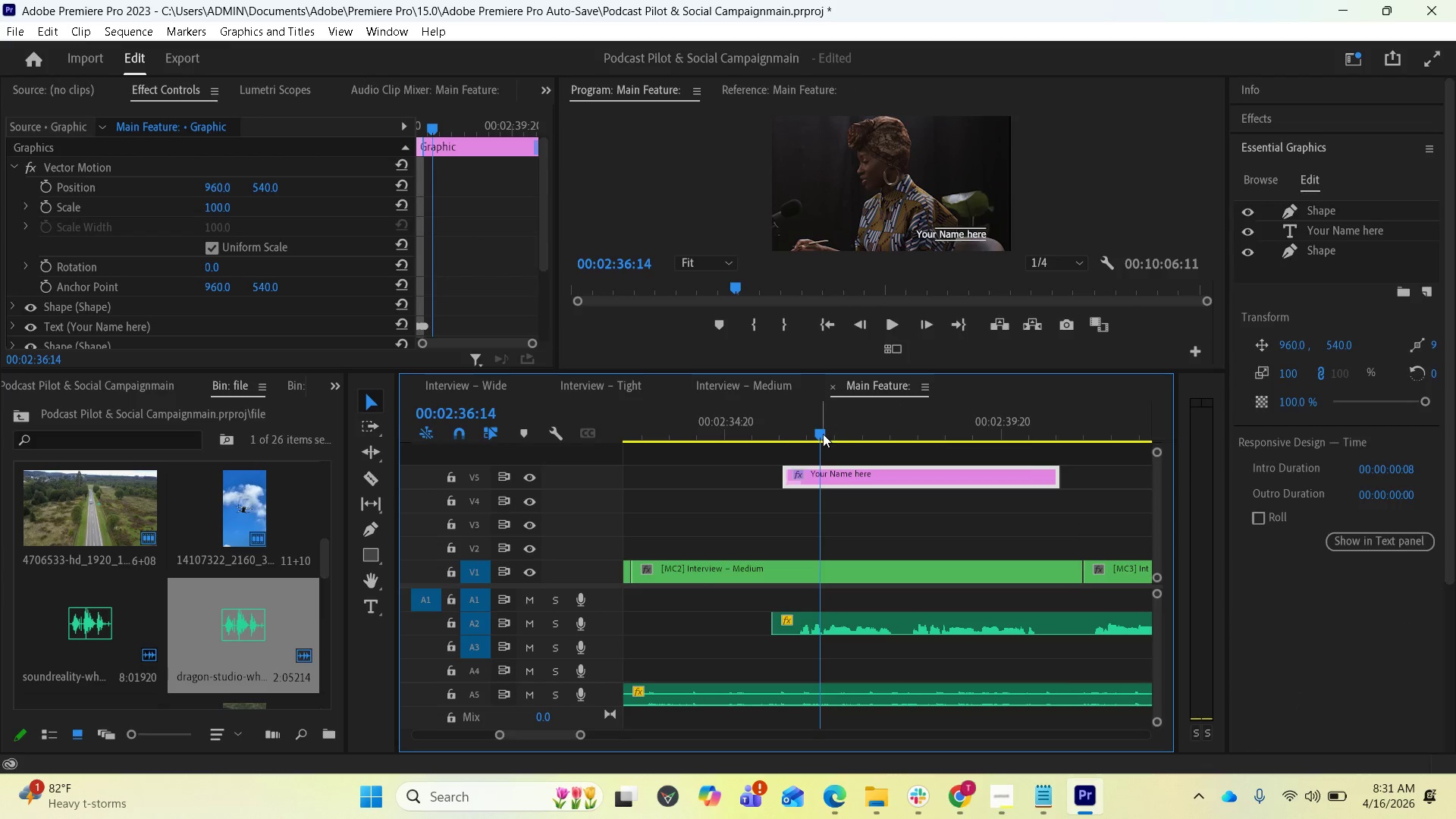 
left_click_drag(start_coordinate=[817, 433], to_coordinate=[798, 438])
 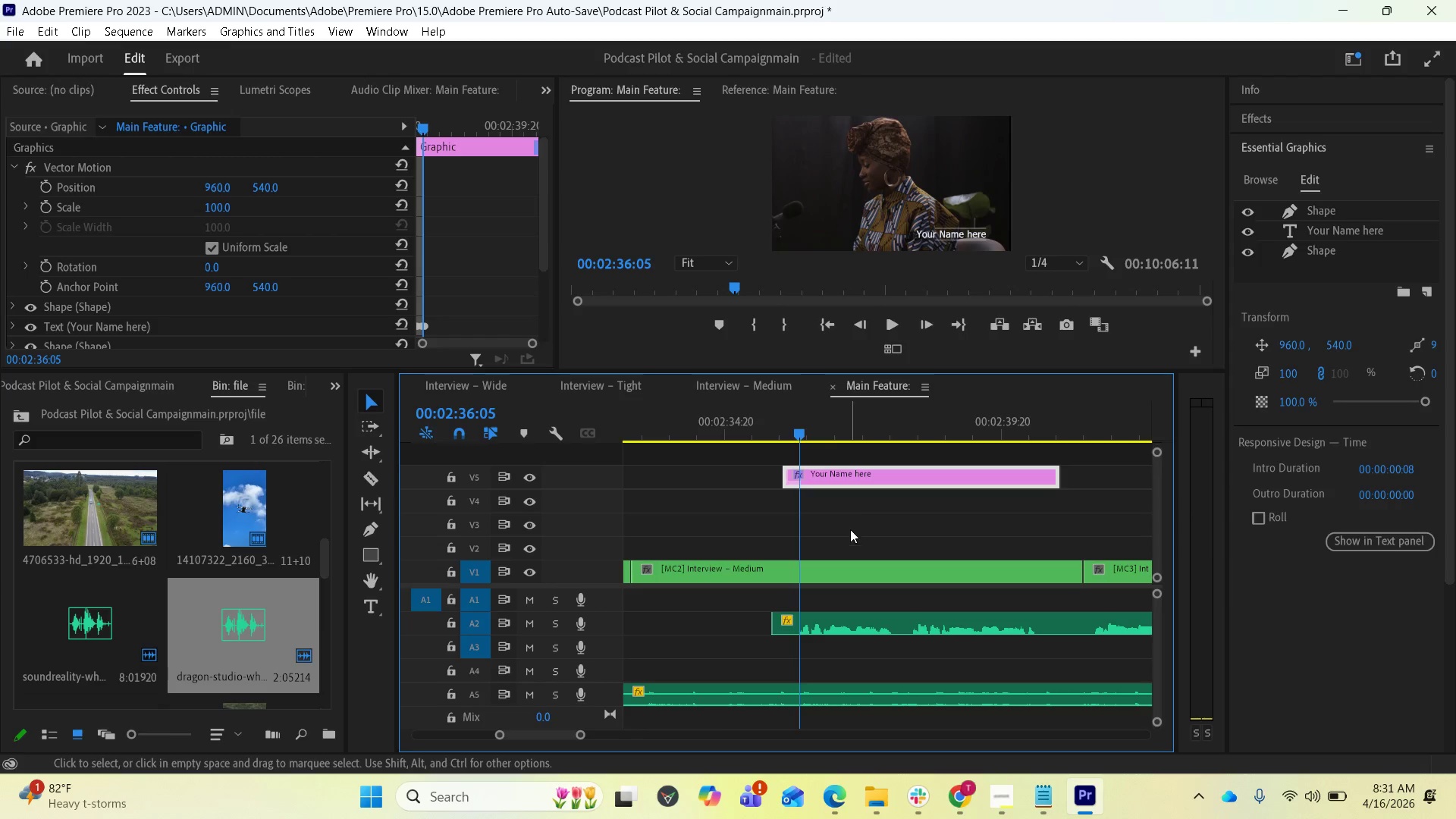 
scroll: coordinate [852, 534], scroll_direction: up, amount: 1.0
 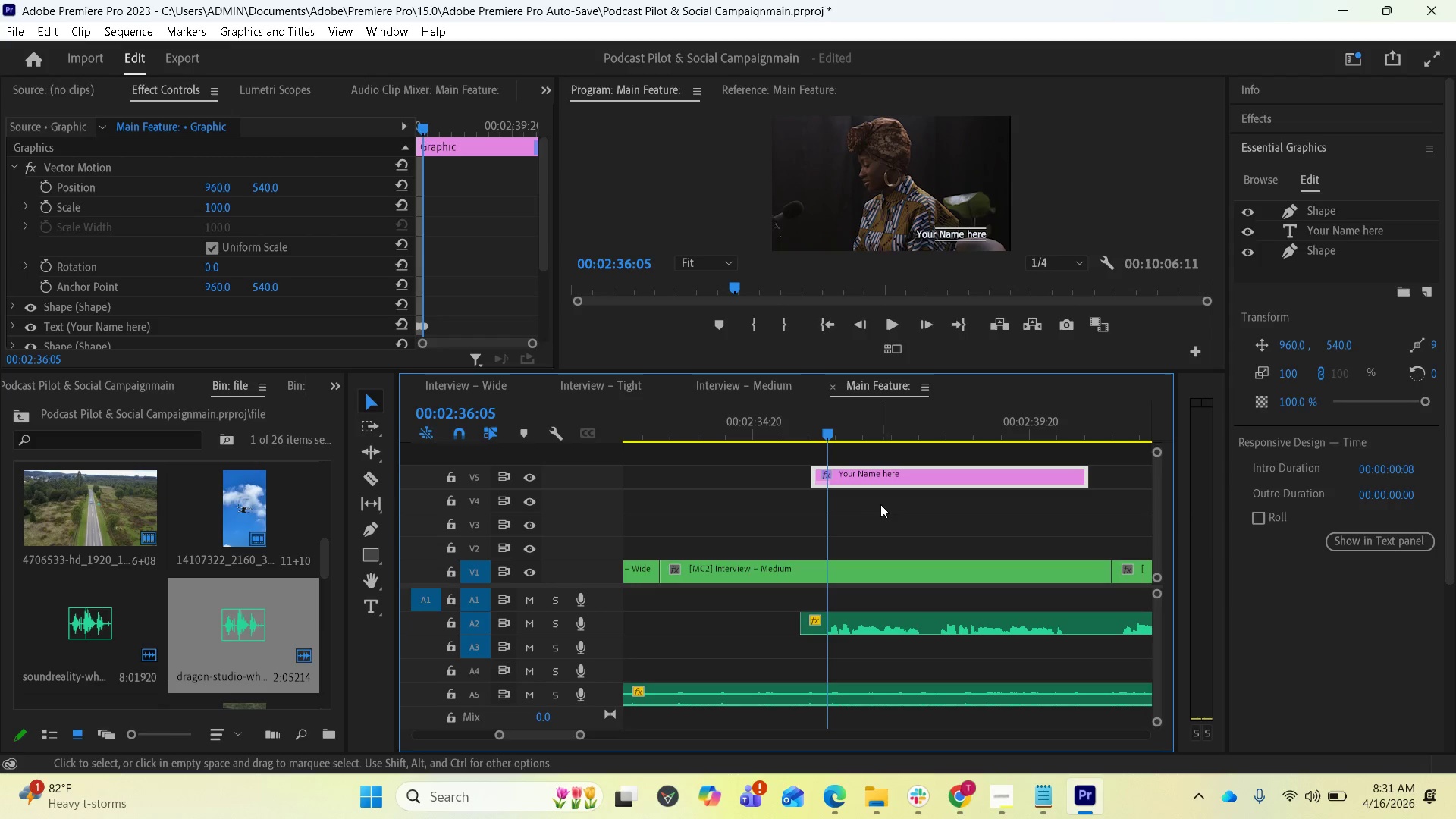 
mouse_move([857, 481])
 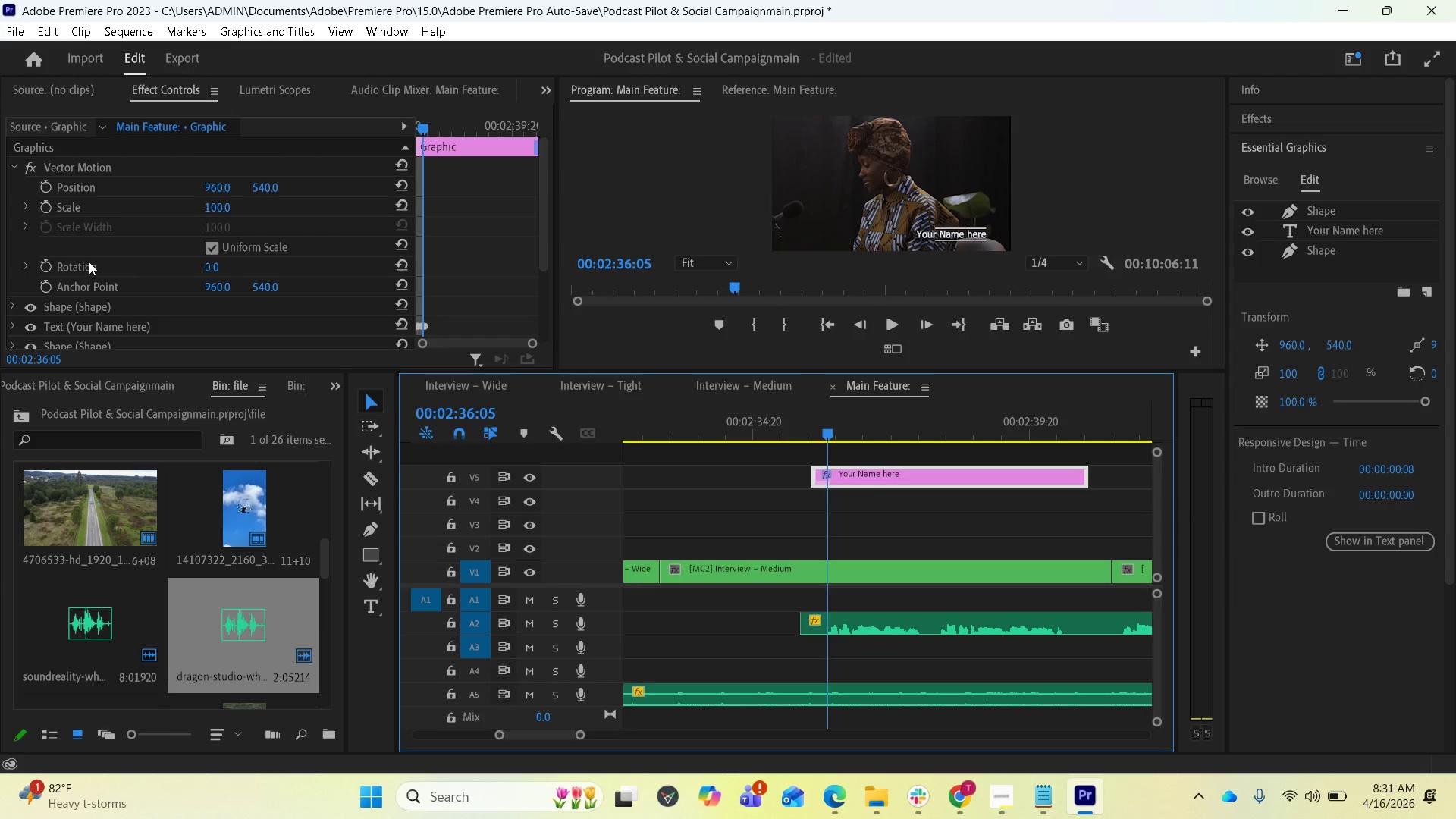 
scroll: coordinate [22, 306], scroll_direction: down, amount: 4.0
 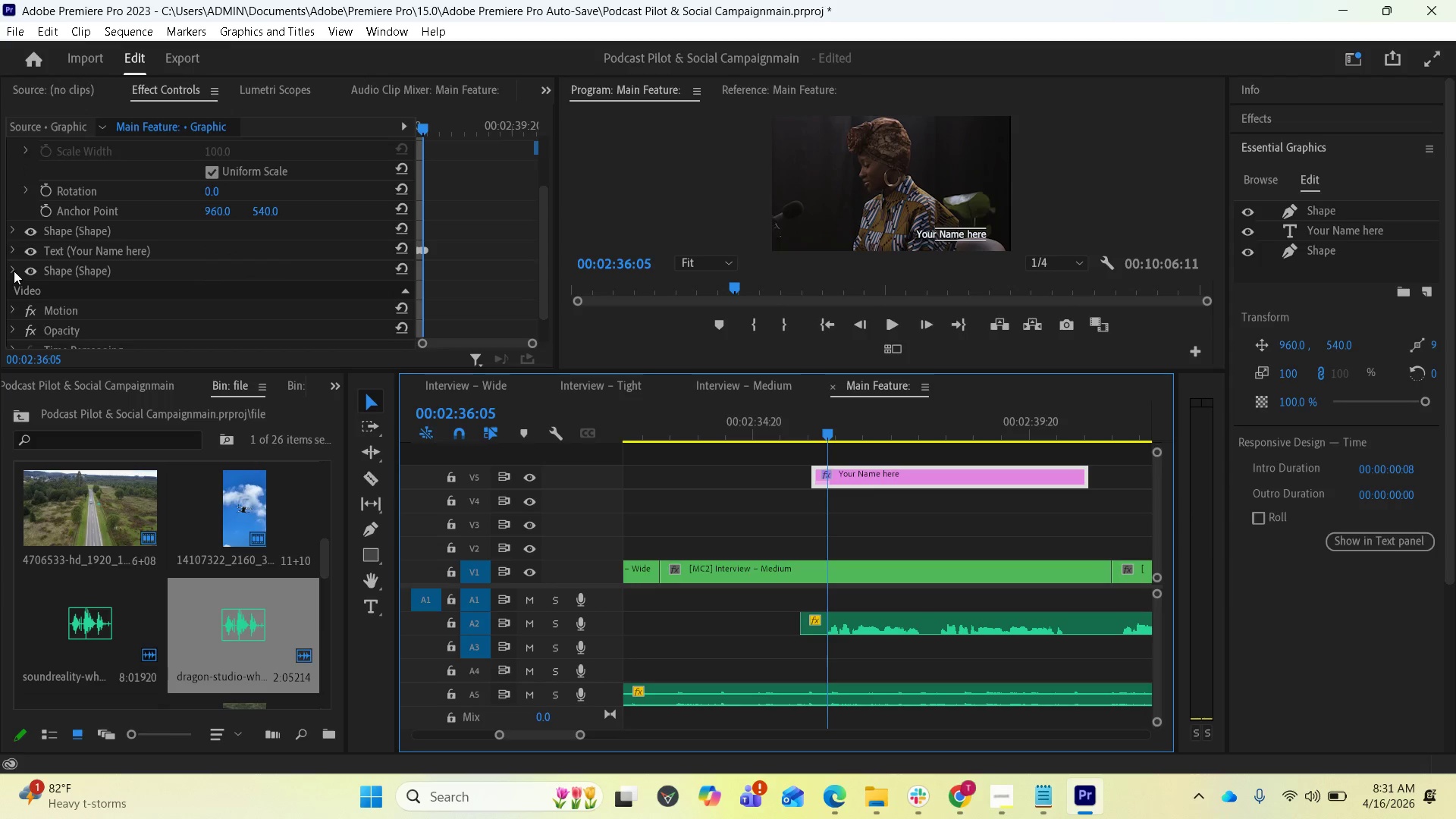 
left_click([14, 268])
 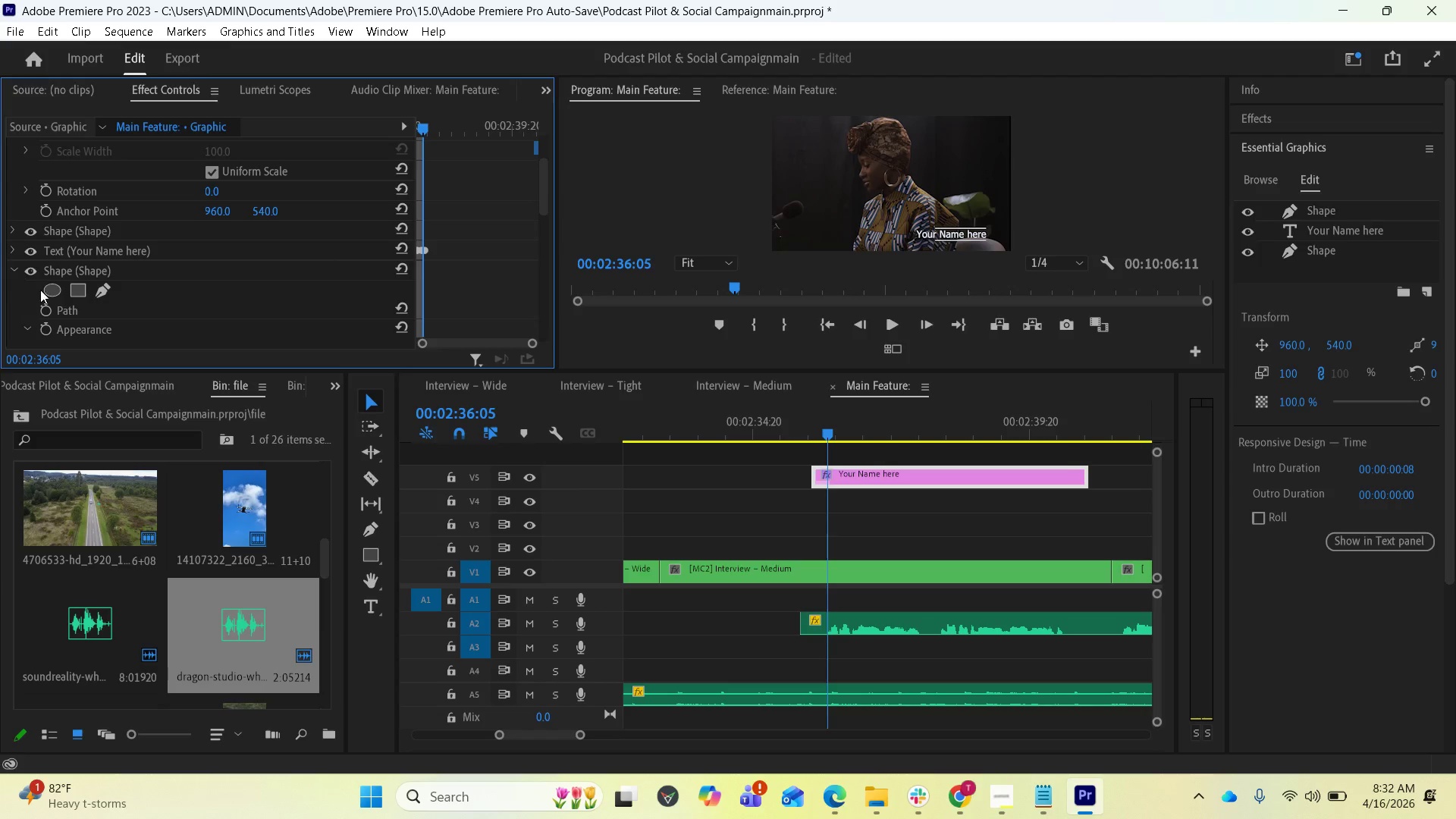 
scroll: coordinate [151, 315], scroll_direction: down, amount: 9.0
 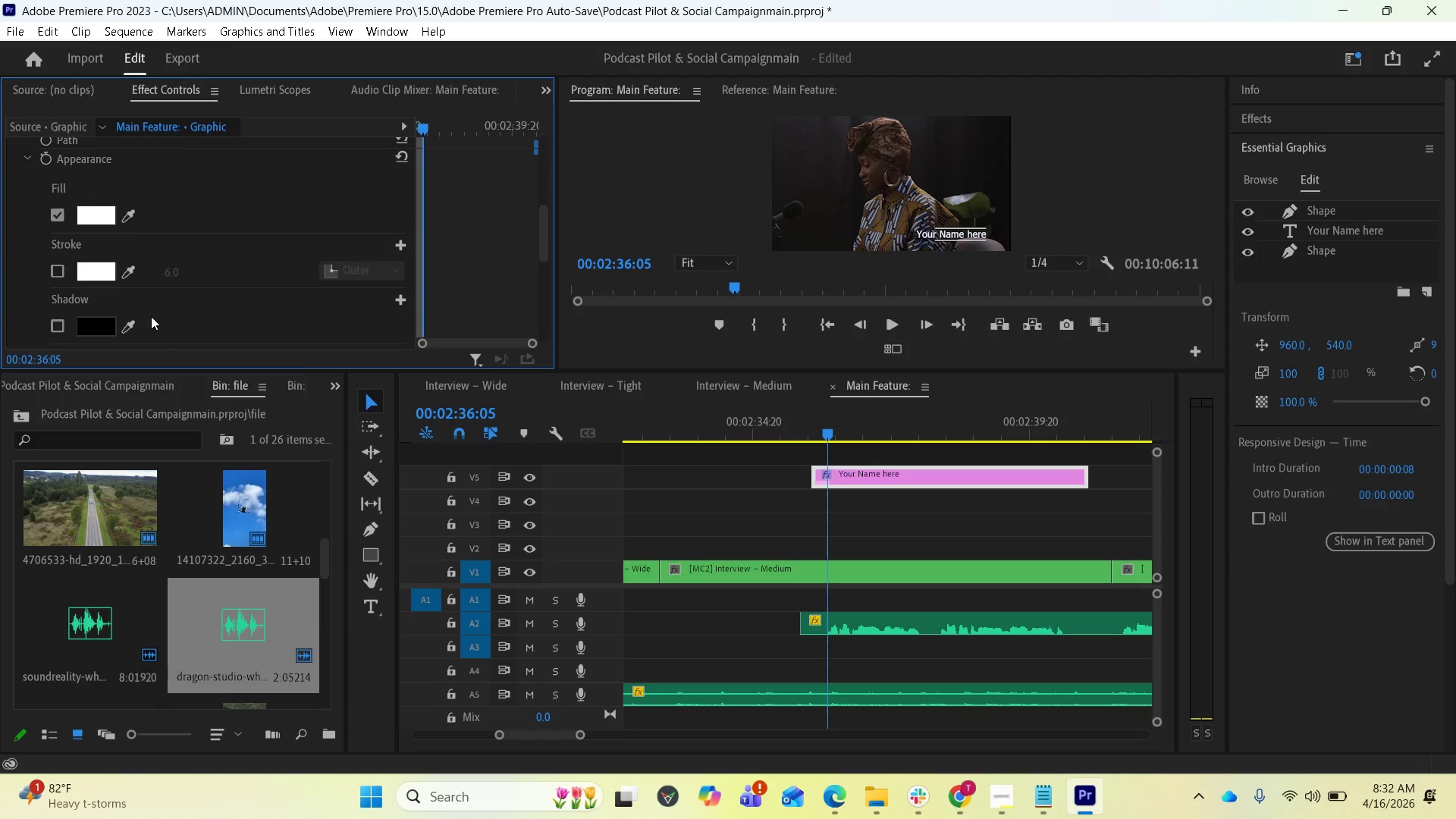 
scroll: coordinate [152, 307], scroll_direction: down, amount: 1.0
 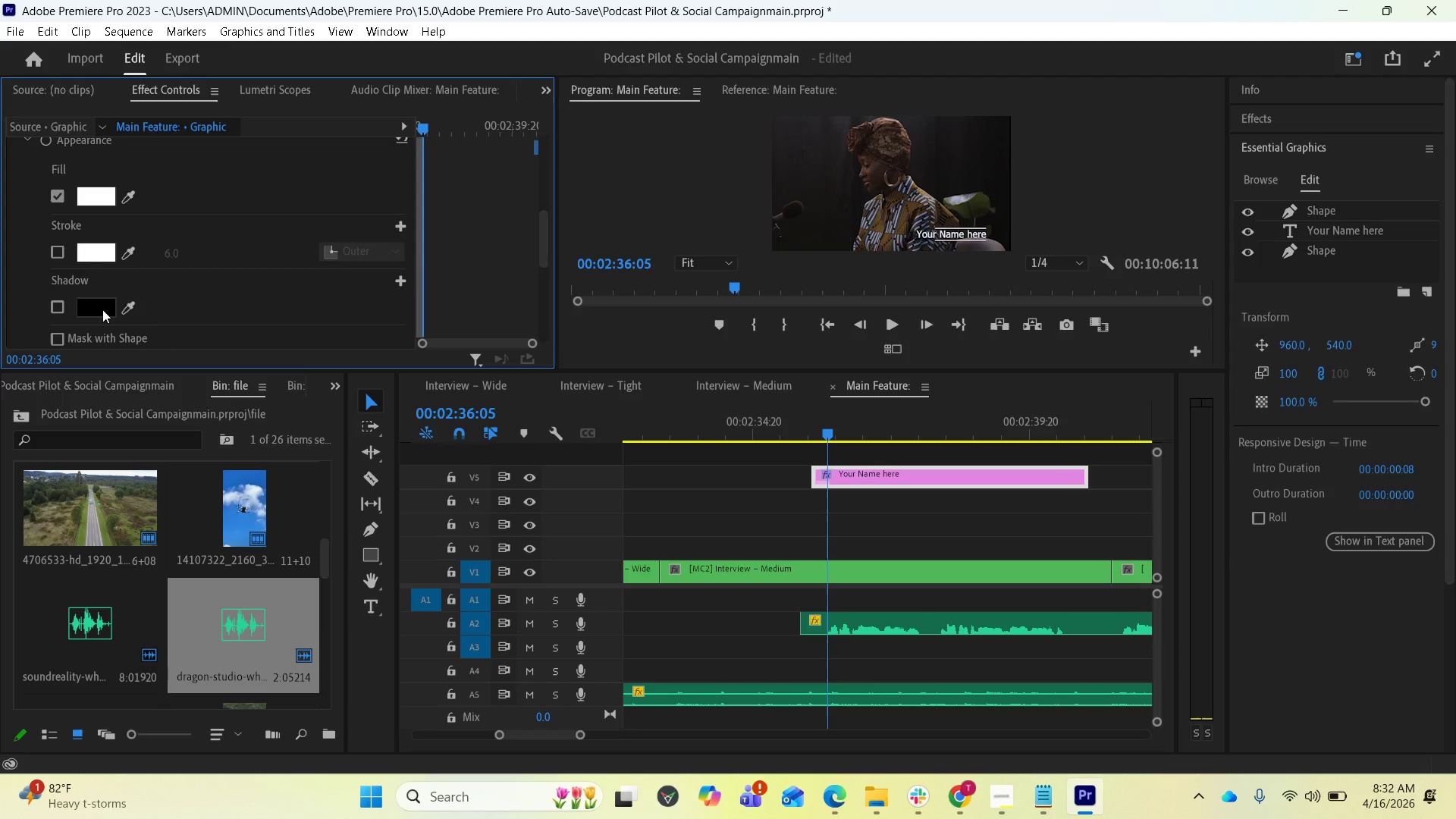 
scroll: coordinate [23, 222], scroll_direction: up, amount: 6.0
 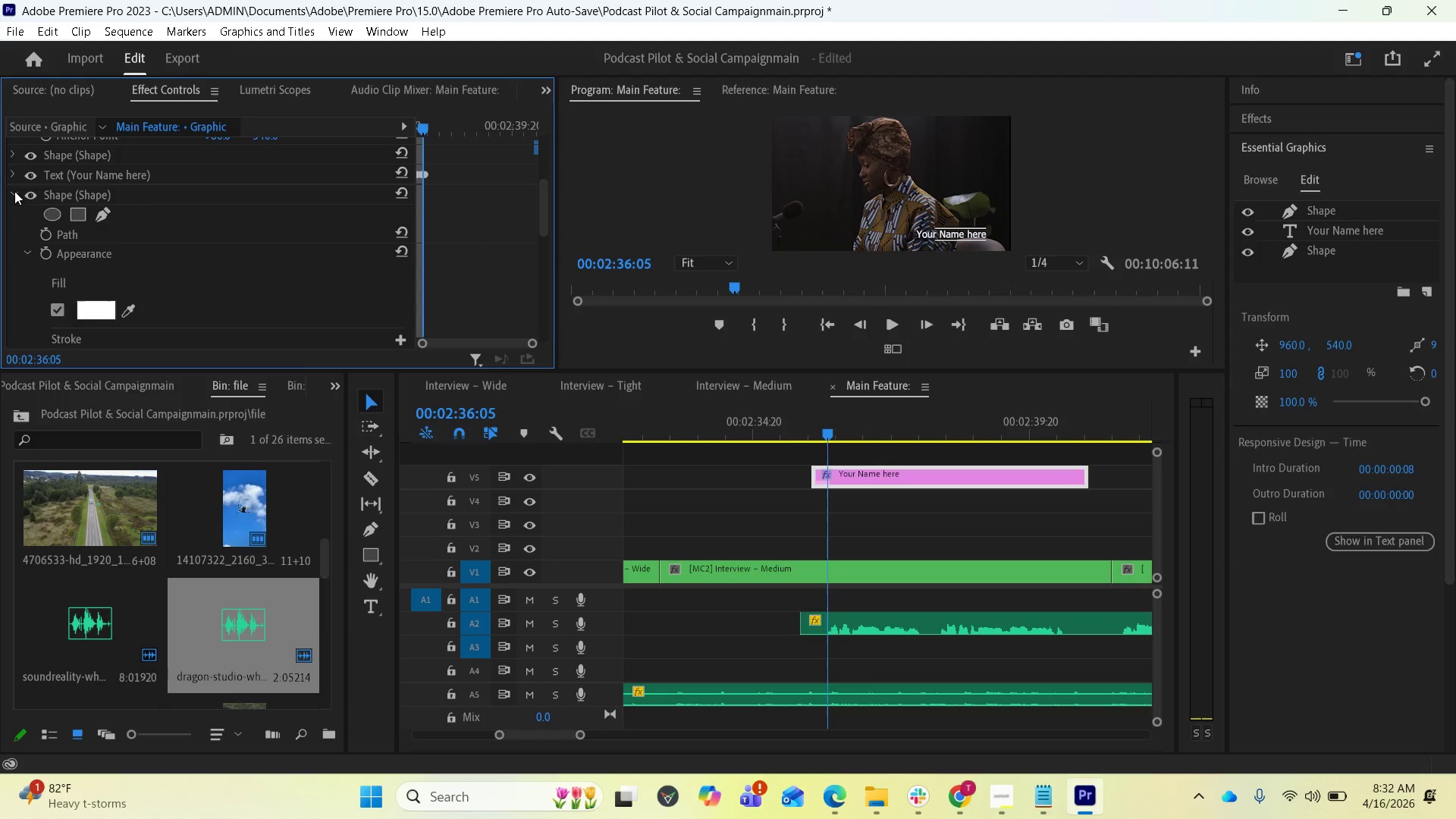 
left_click([14, 191])
 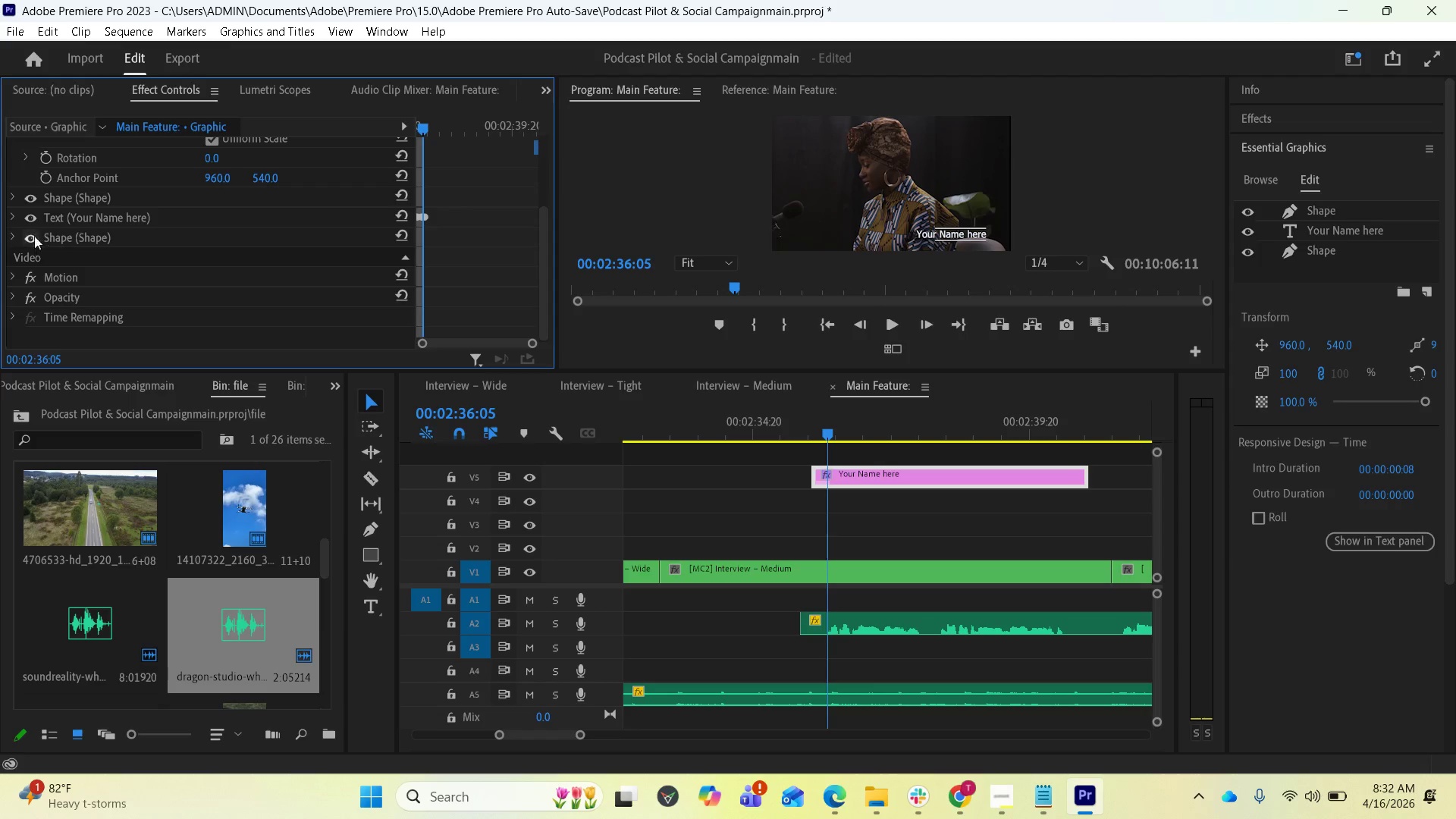 
wait(16.06)
 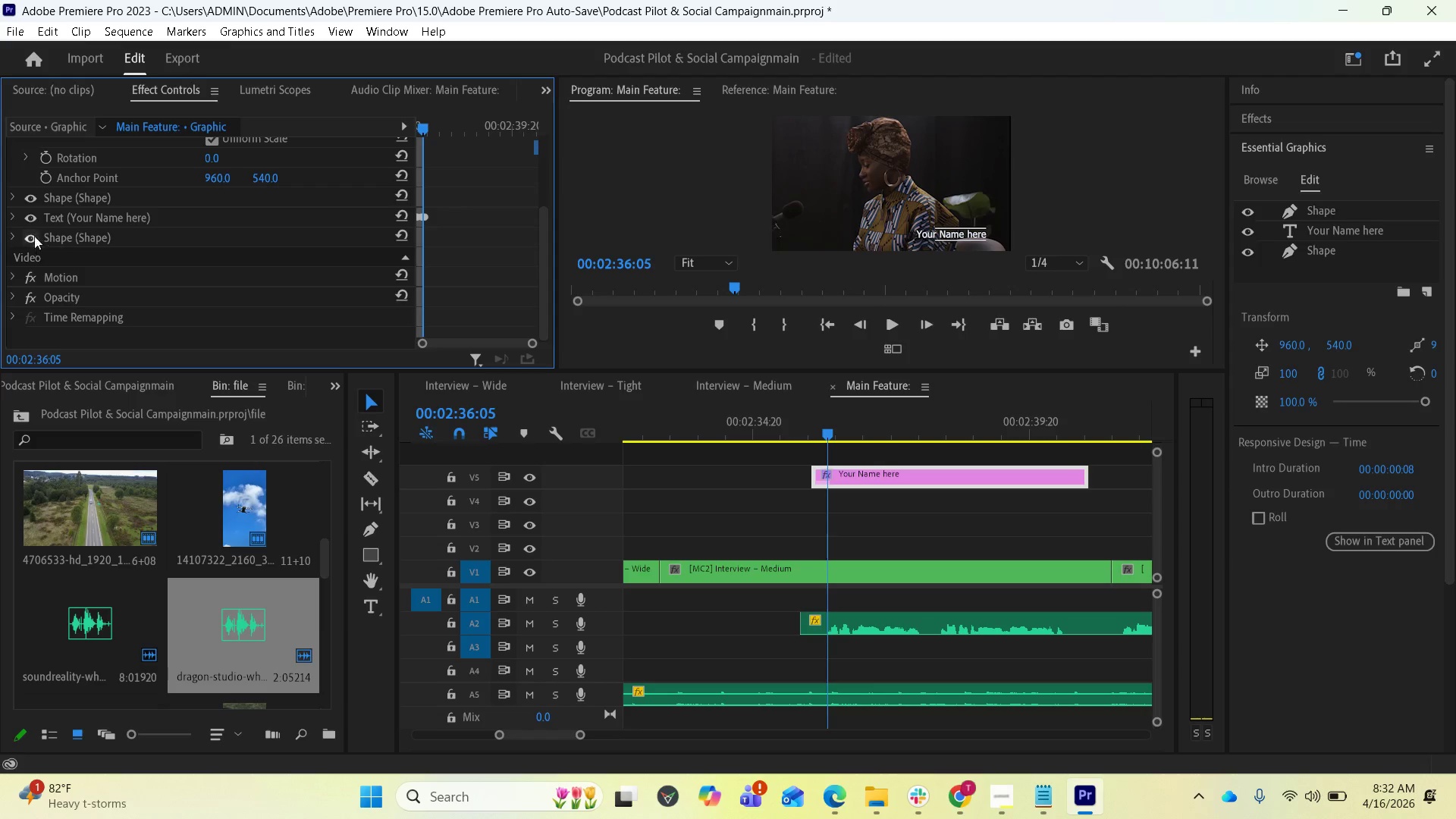 
scroll: coordinate [330, 287], scroll_direction: up, amount: 1.0
 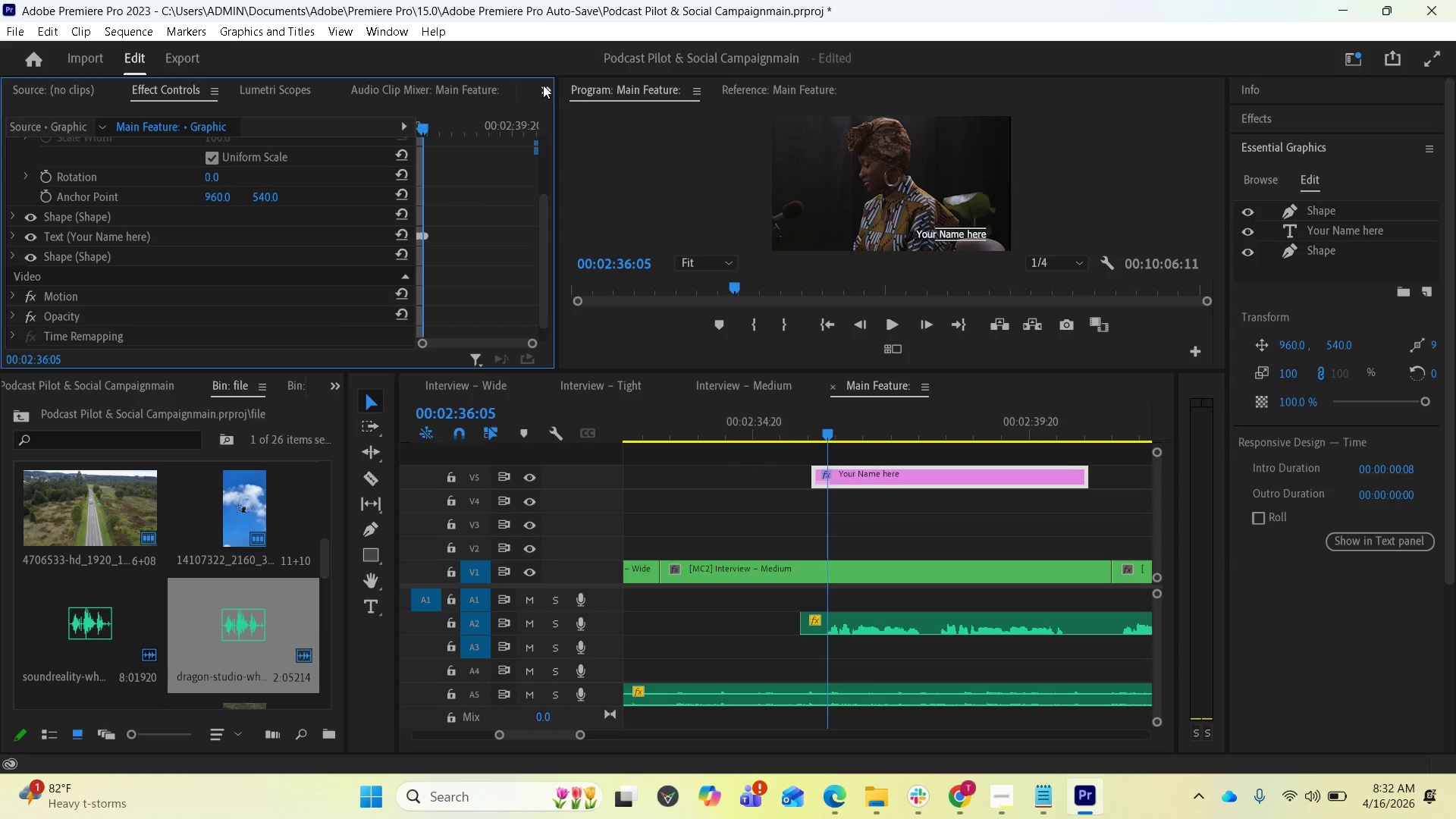 
left_click([545, 83])
 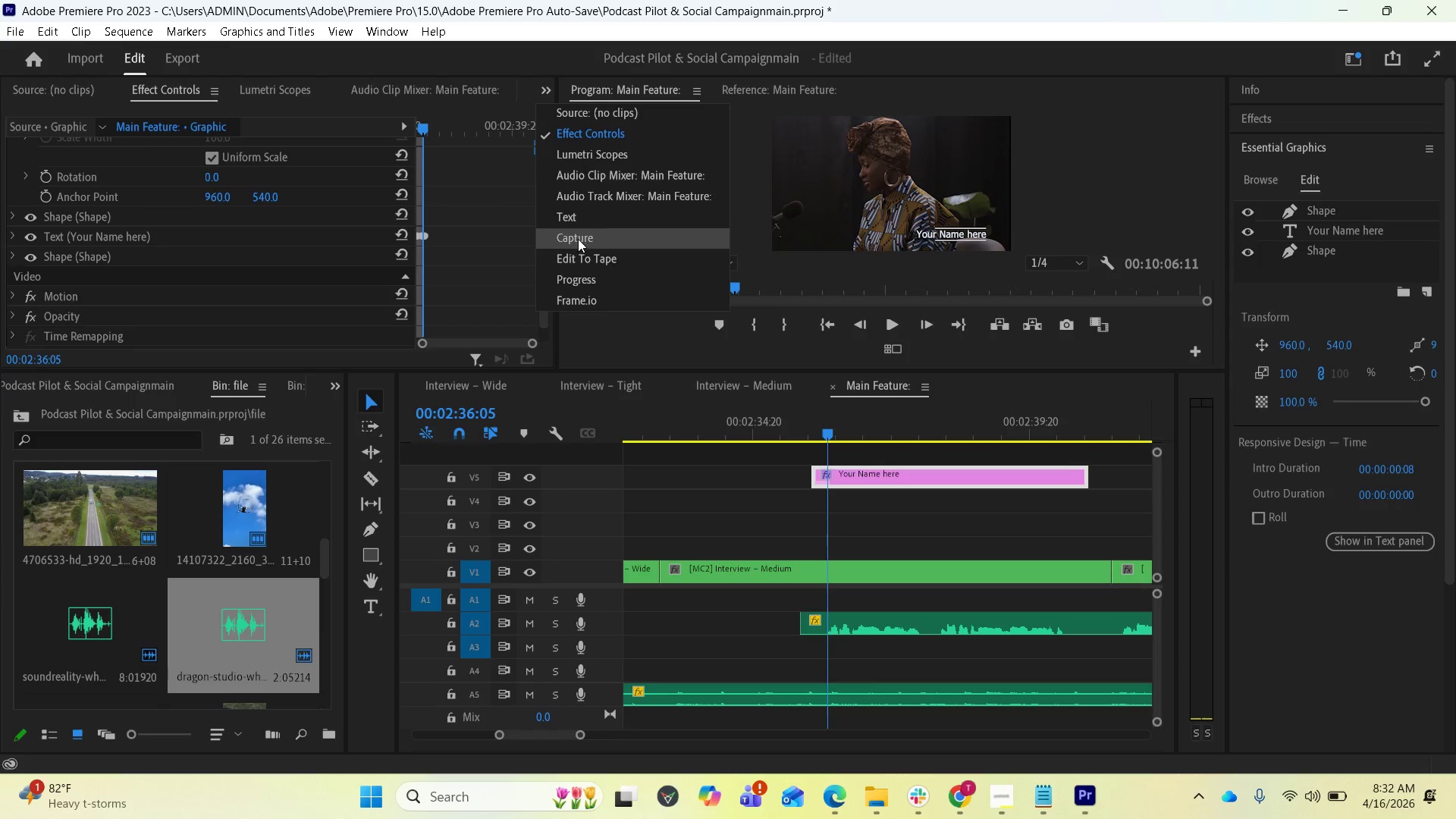 
left_click([568, 221])
 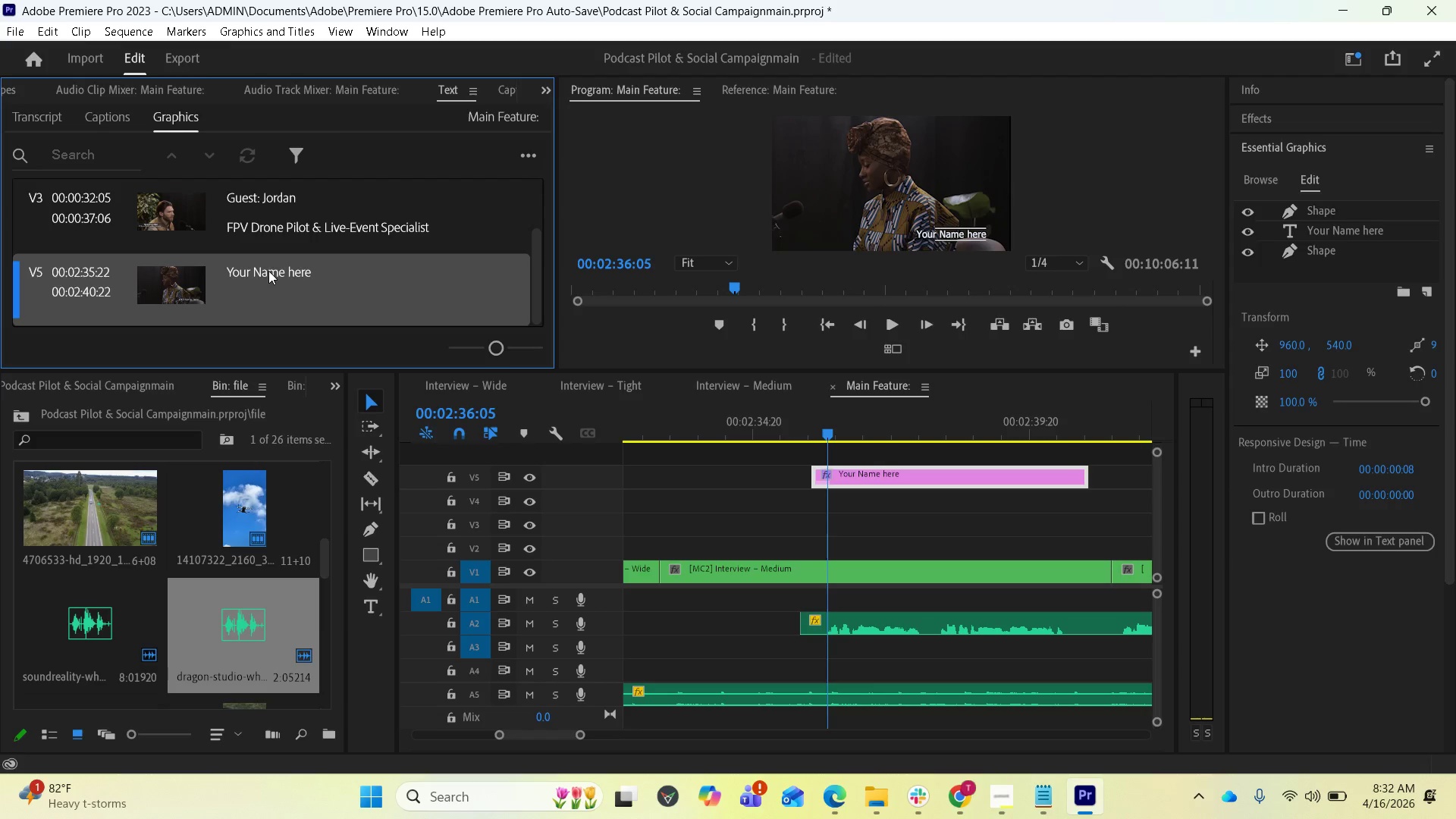 
double_click([268, 271])
 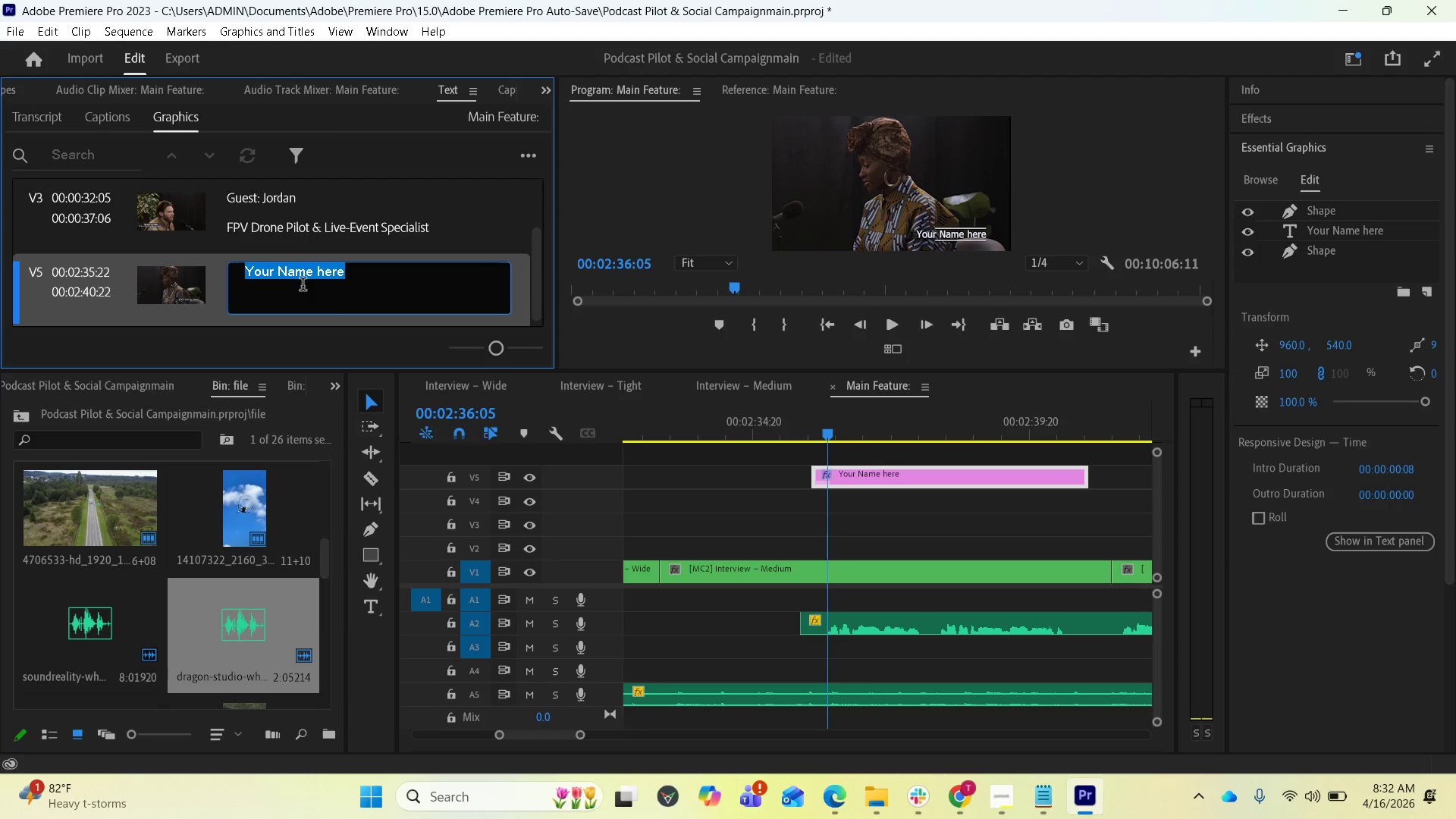 
key(Control+V)
 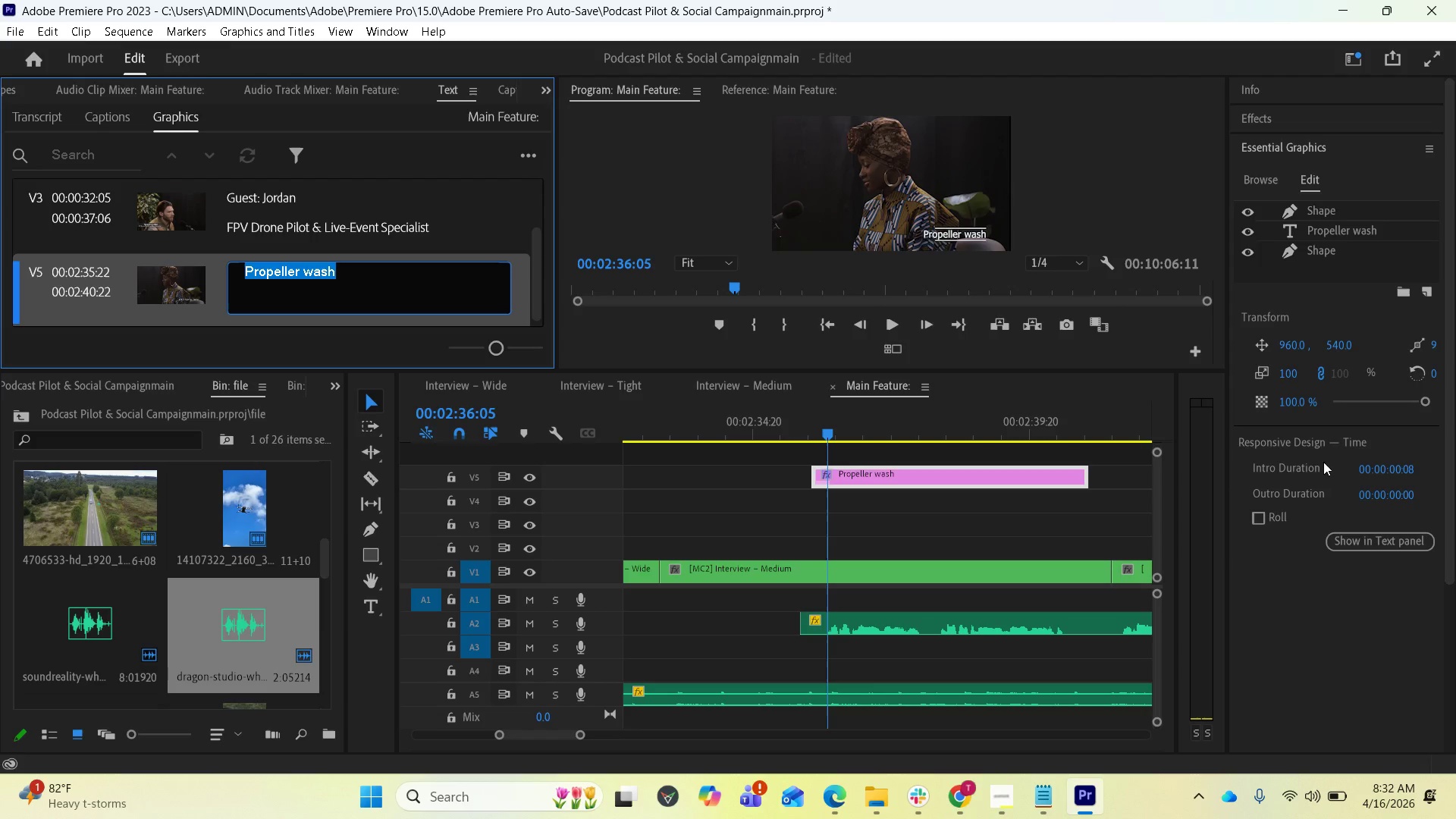 
wait(13.11)
 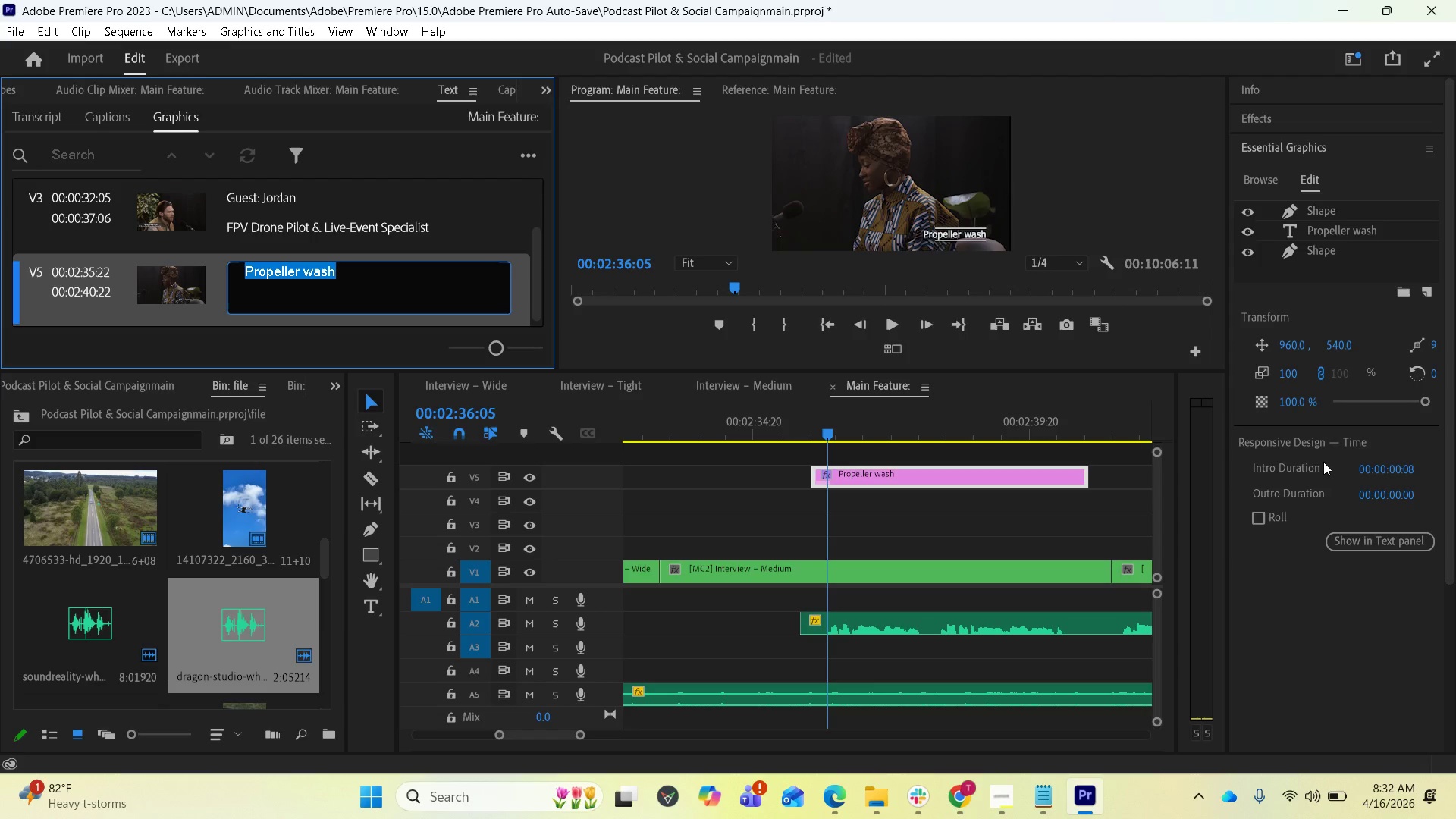 
left_click([1018, 699])
 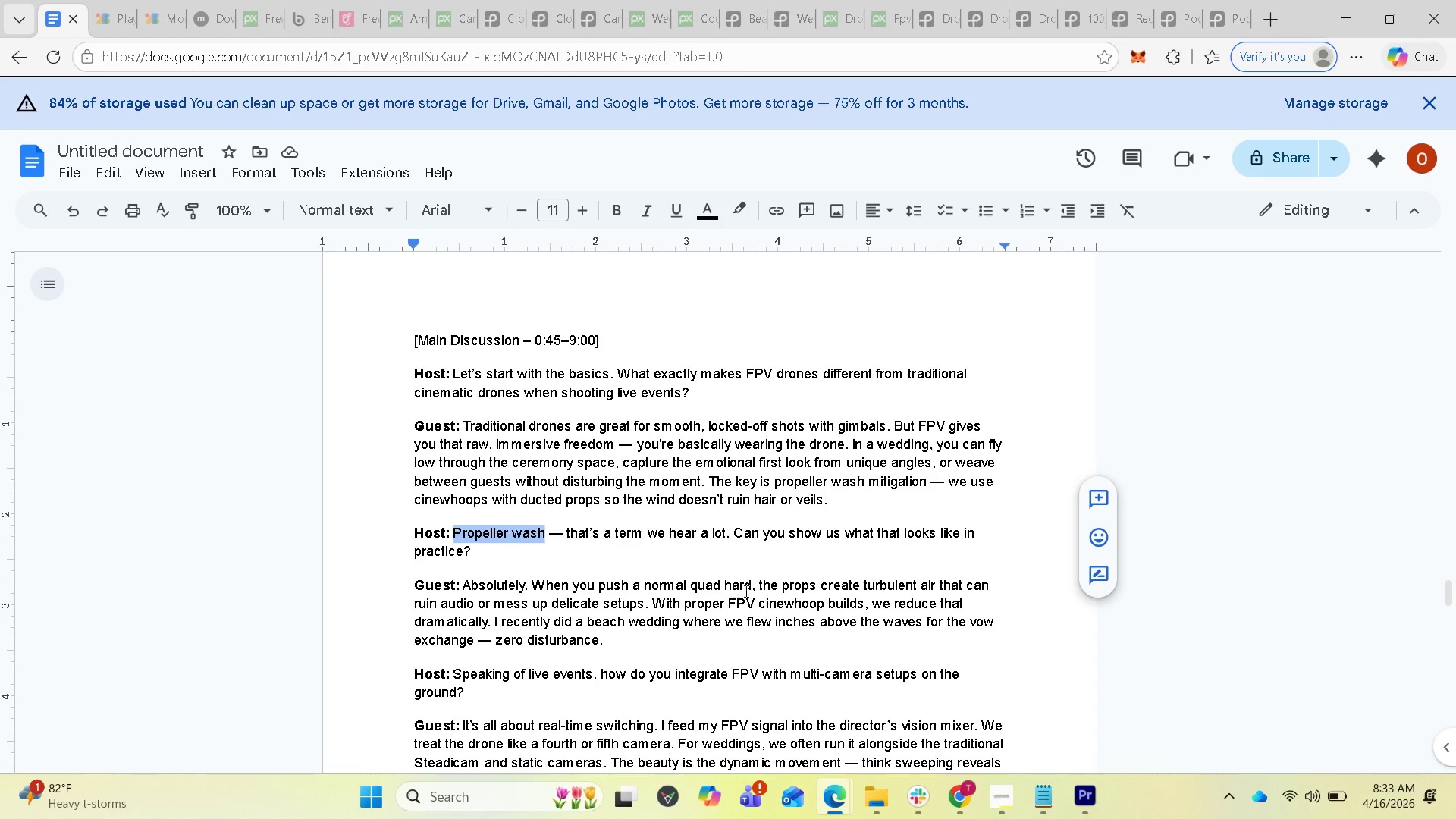 
wait(5.58)
 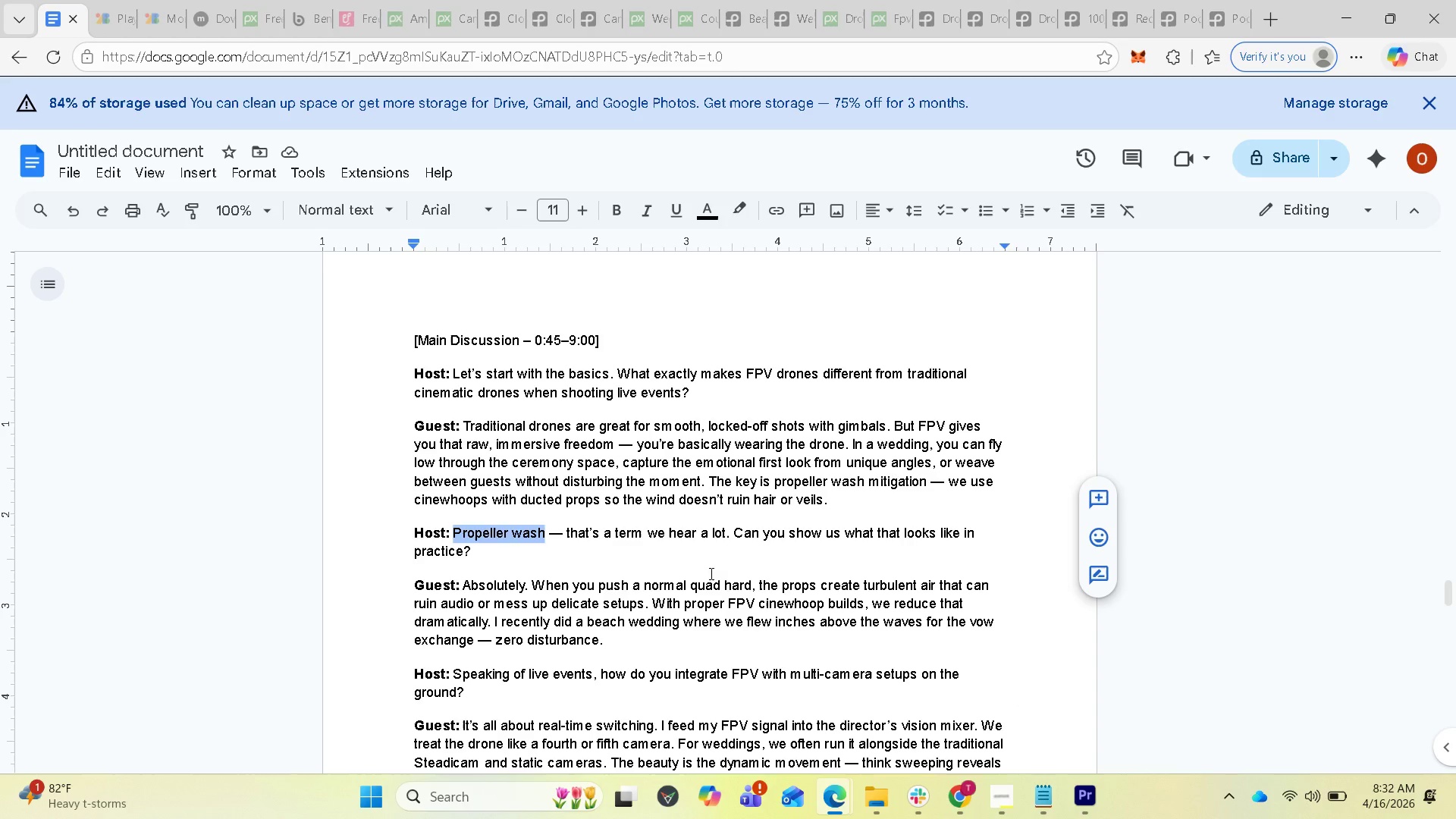 
left_click([993, 785])